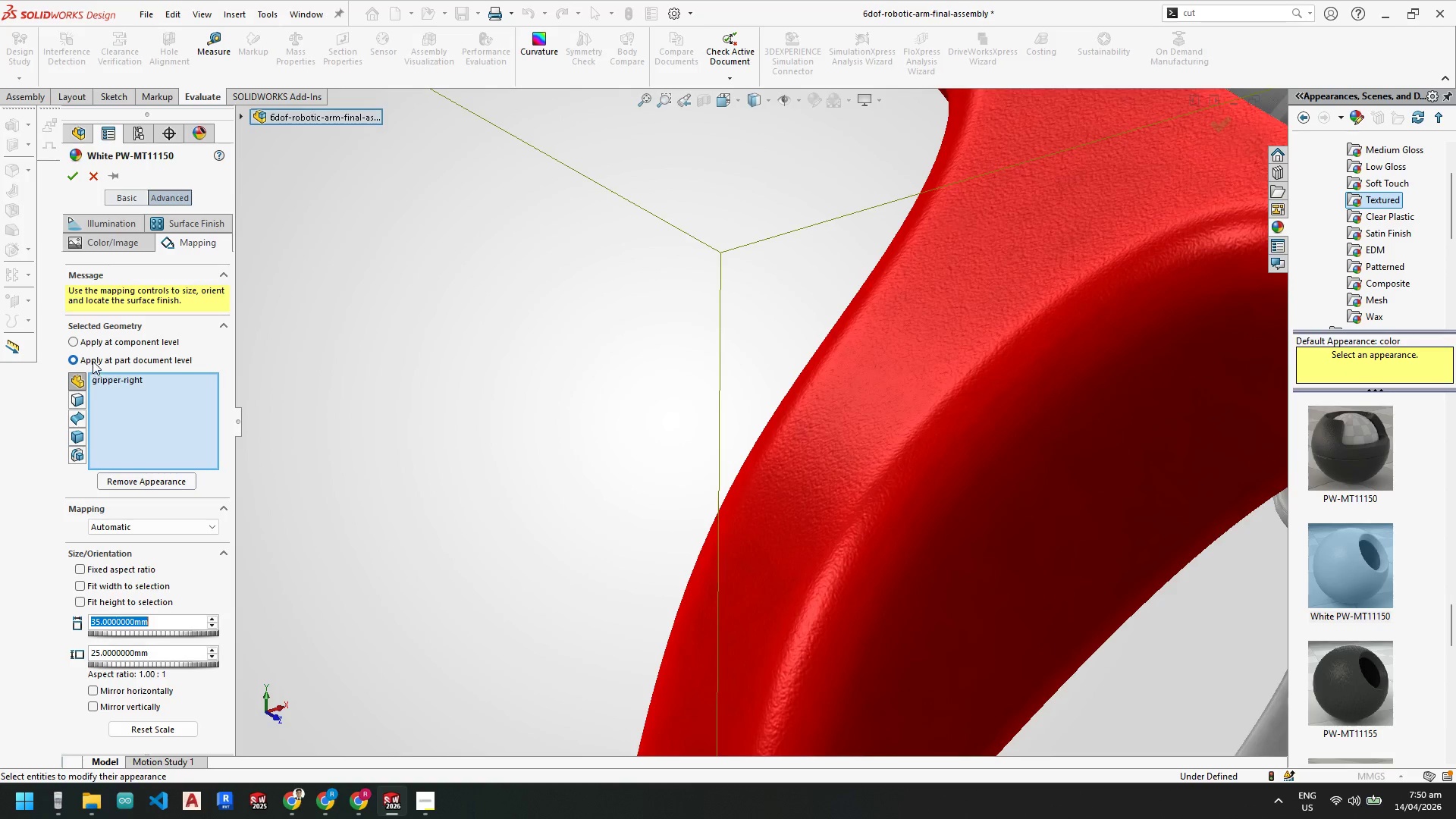 
wait(5.08)
 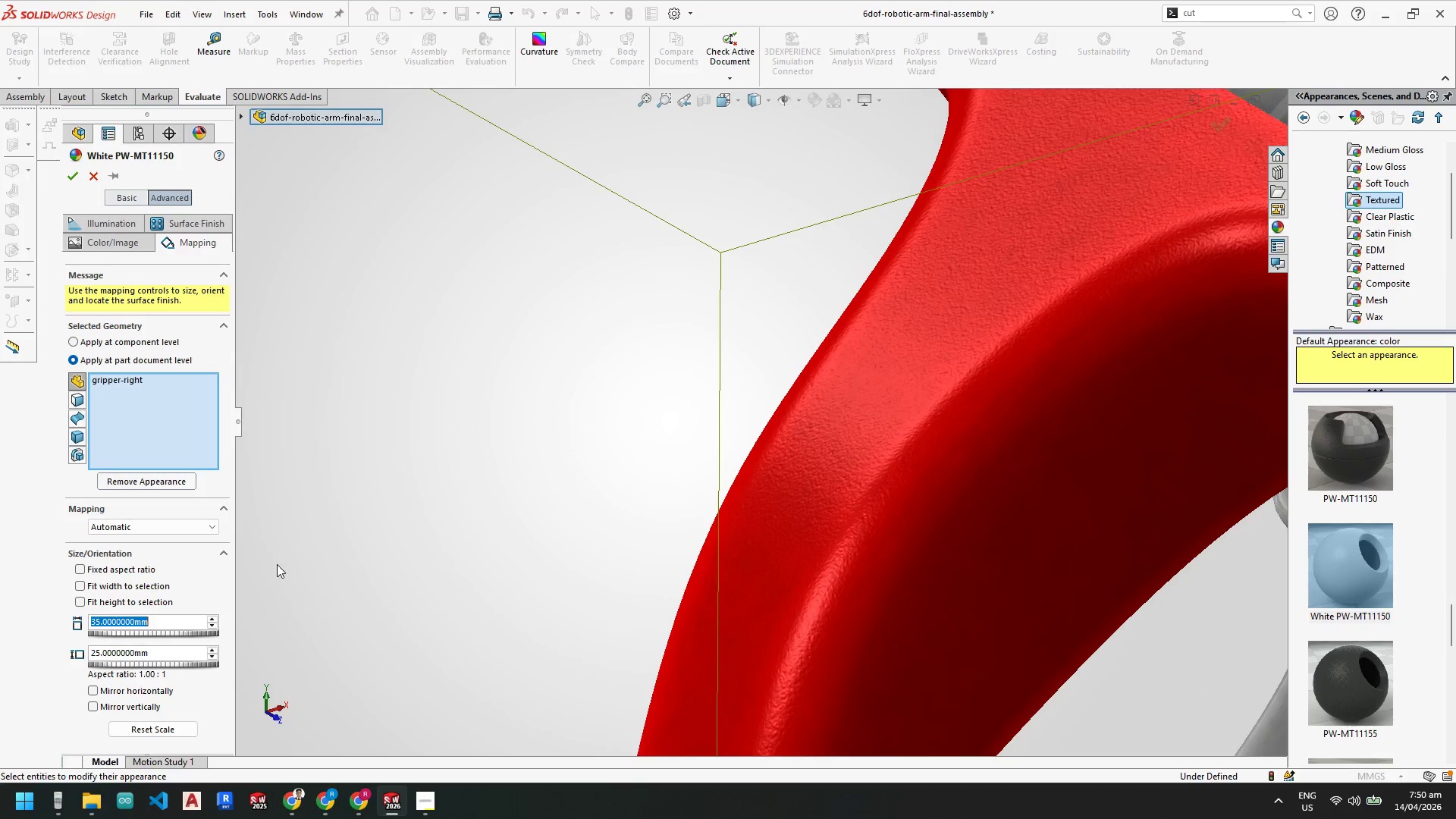 
left_click([159, 424])
 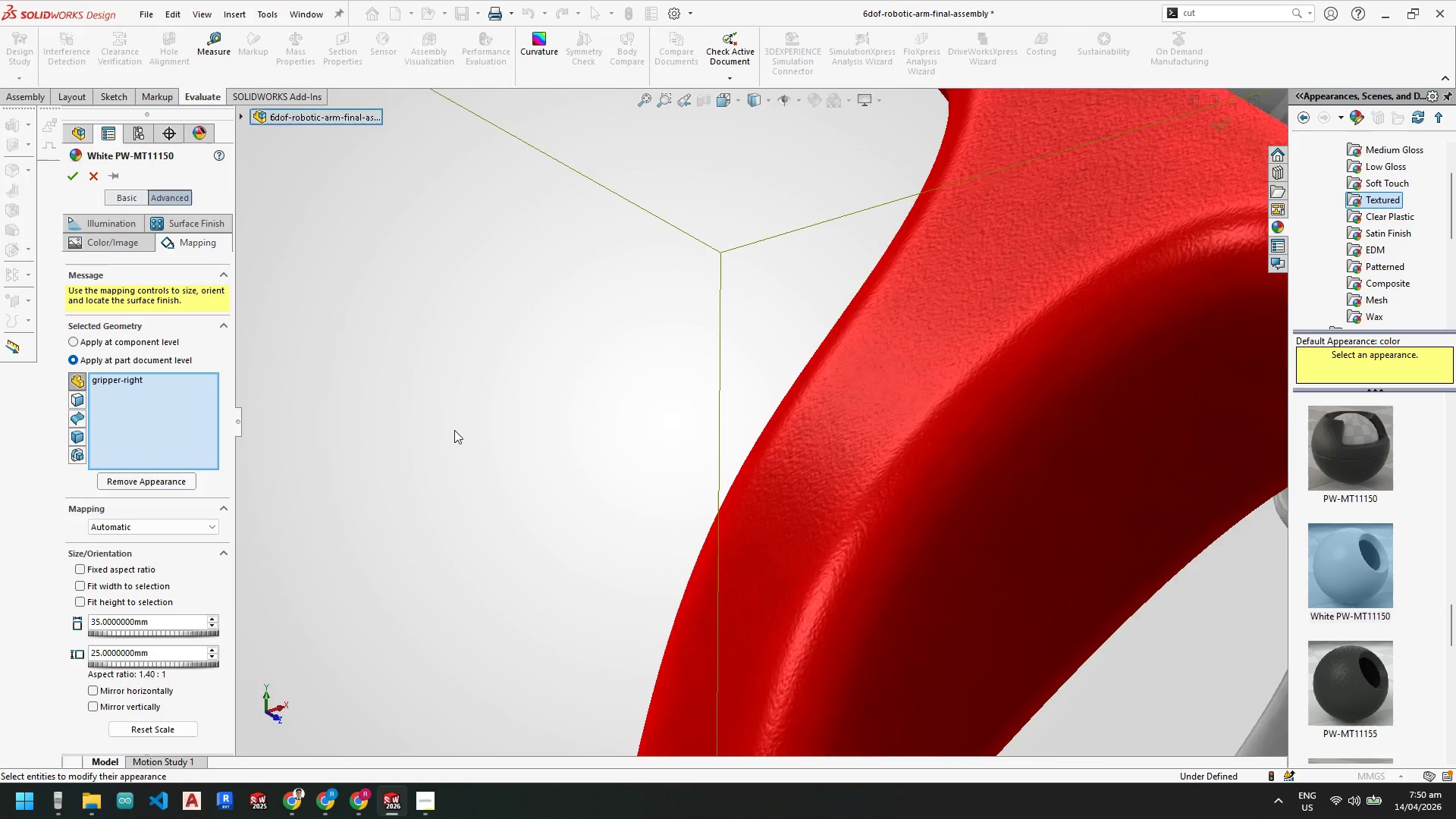 
scroll: coordinate [843, 447], scroll_direction: up, amount: 9.0
 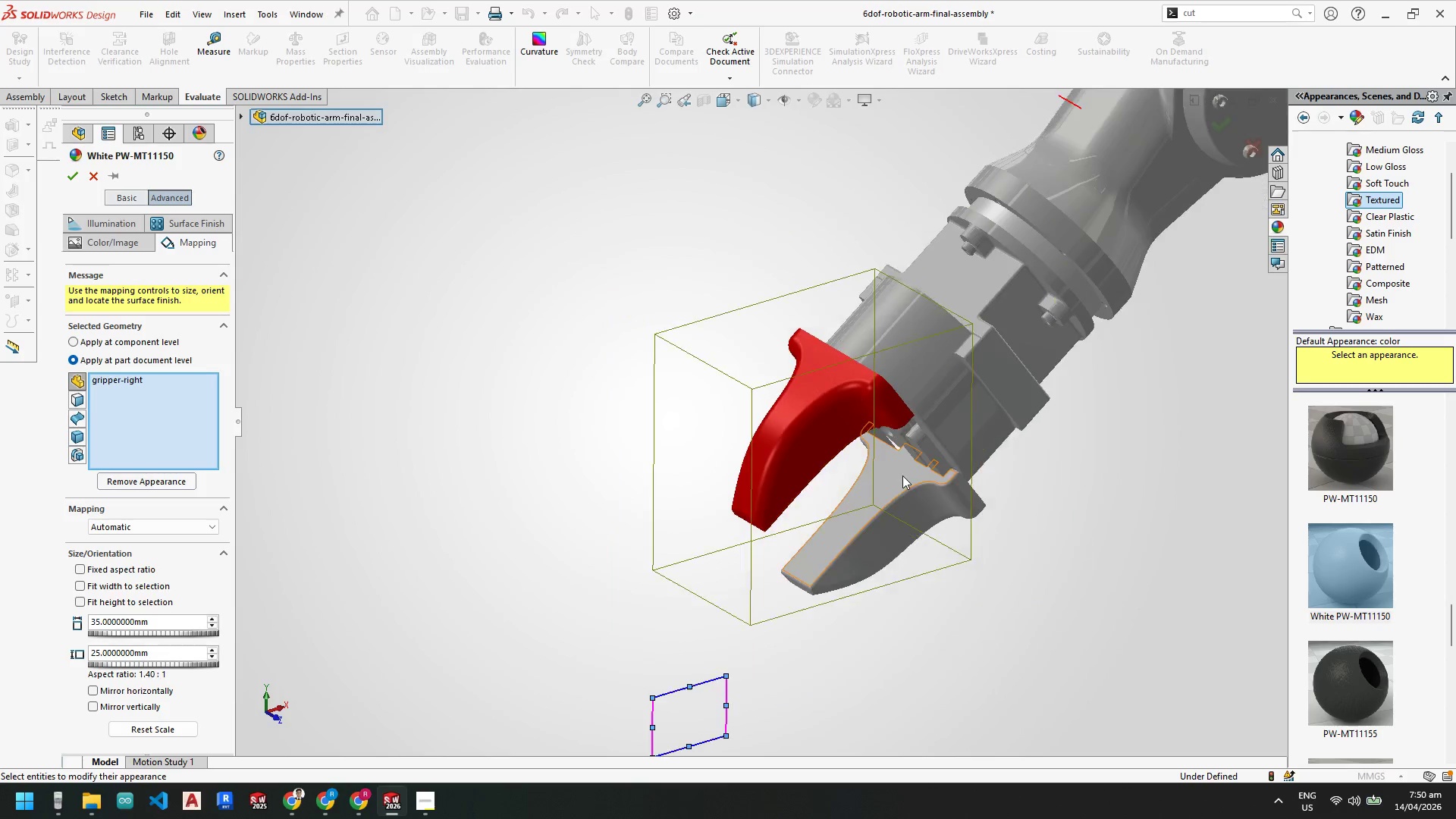 
scroll: coordinate [874, 435], scroll_direction: down, amount: 1.0
 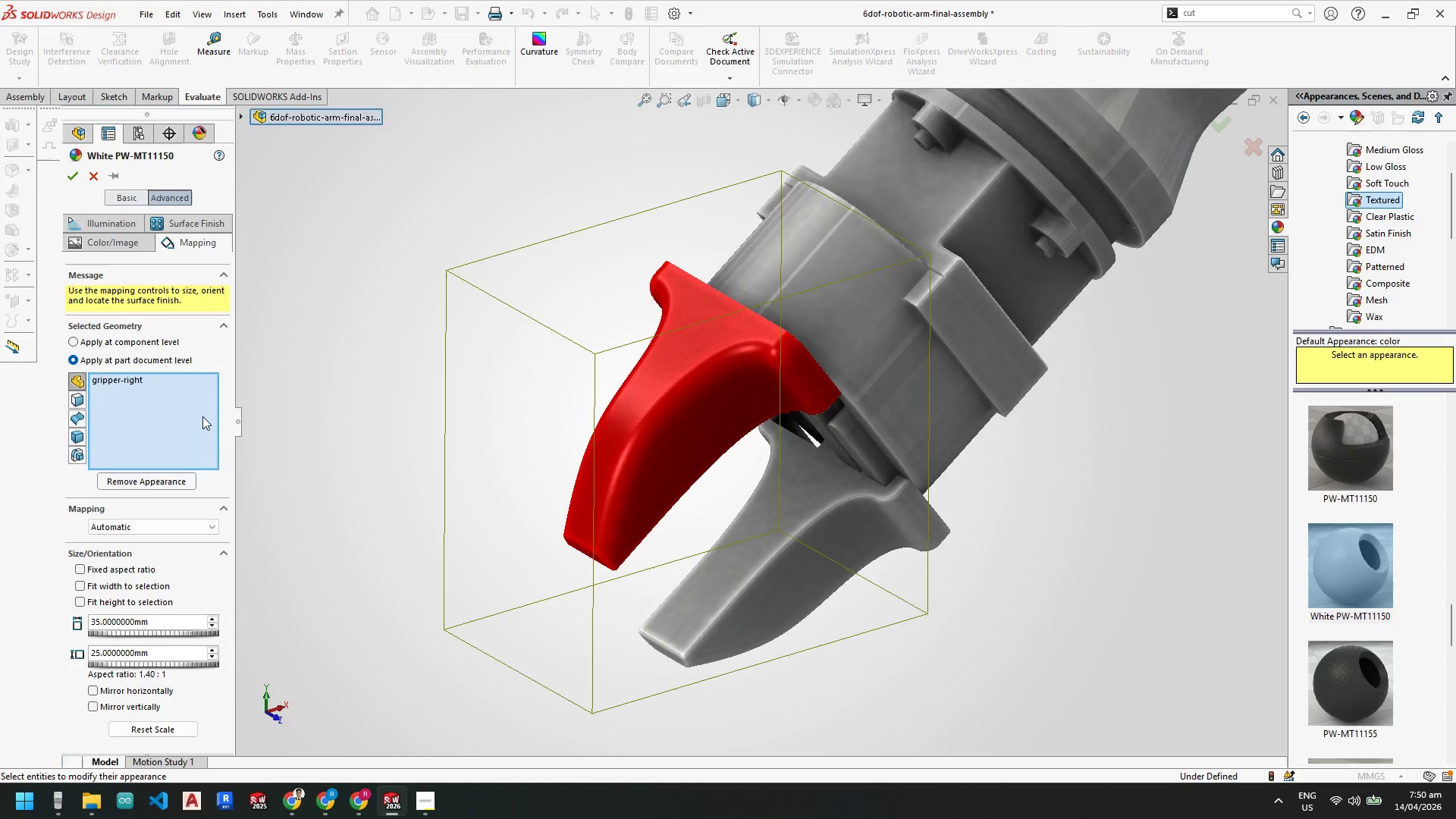 
scroll: coordinate [780, 466], scroll_direction: up, amount: 4.0
 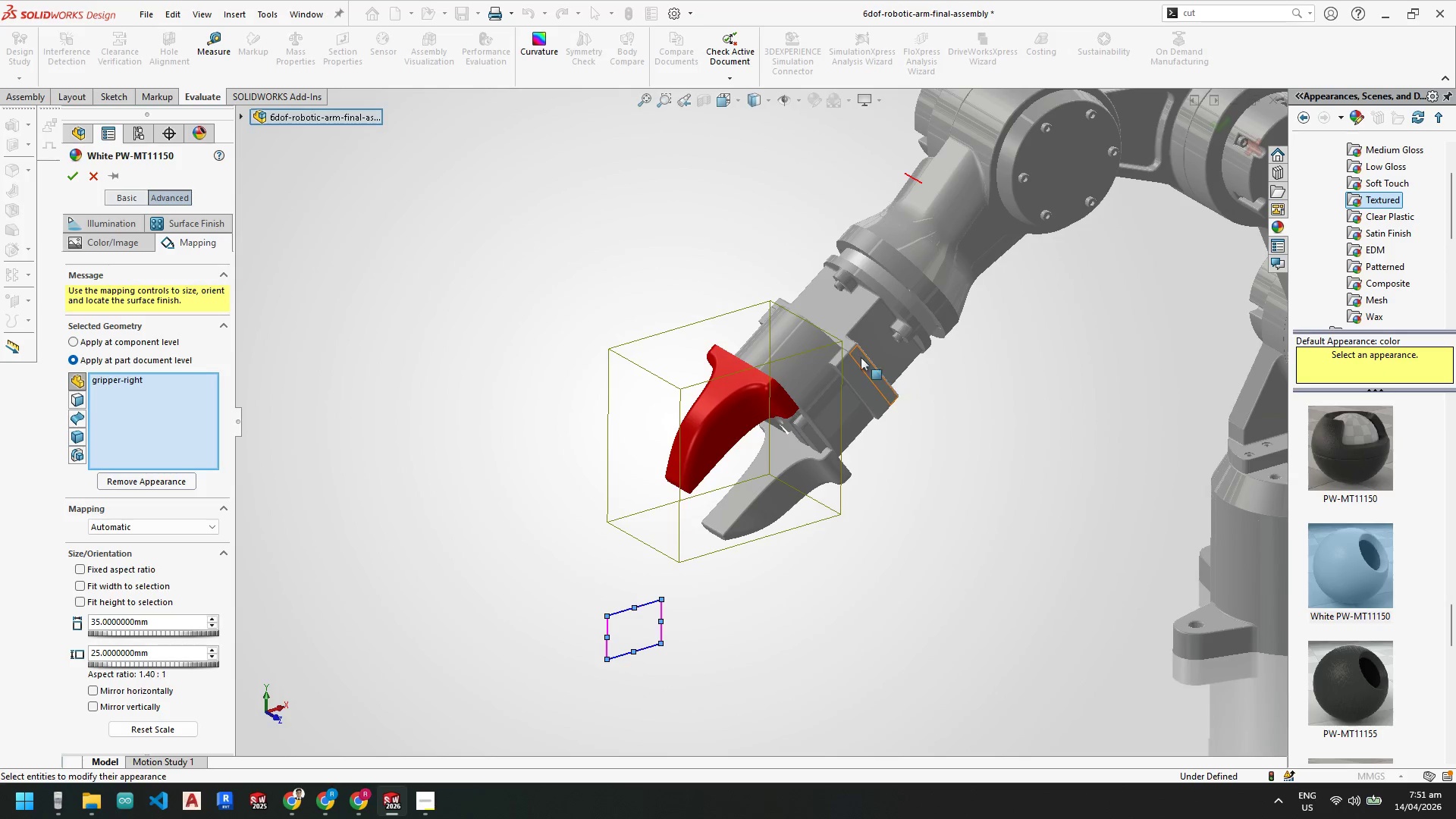 
left_click([795, 345])
 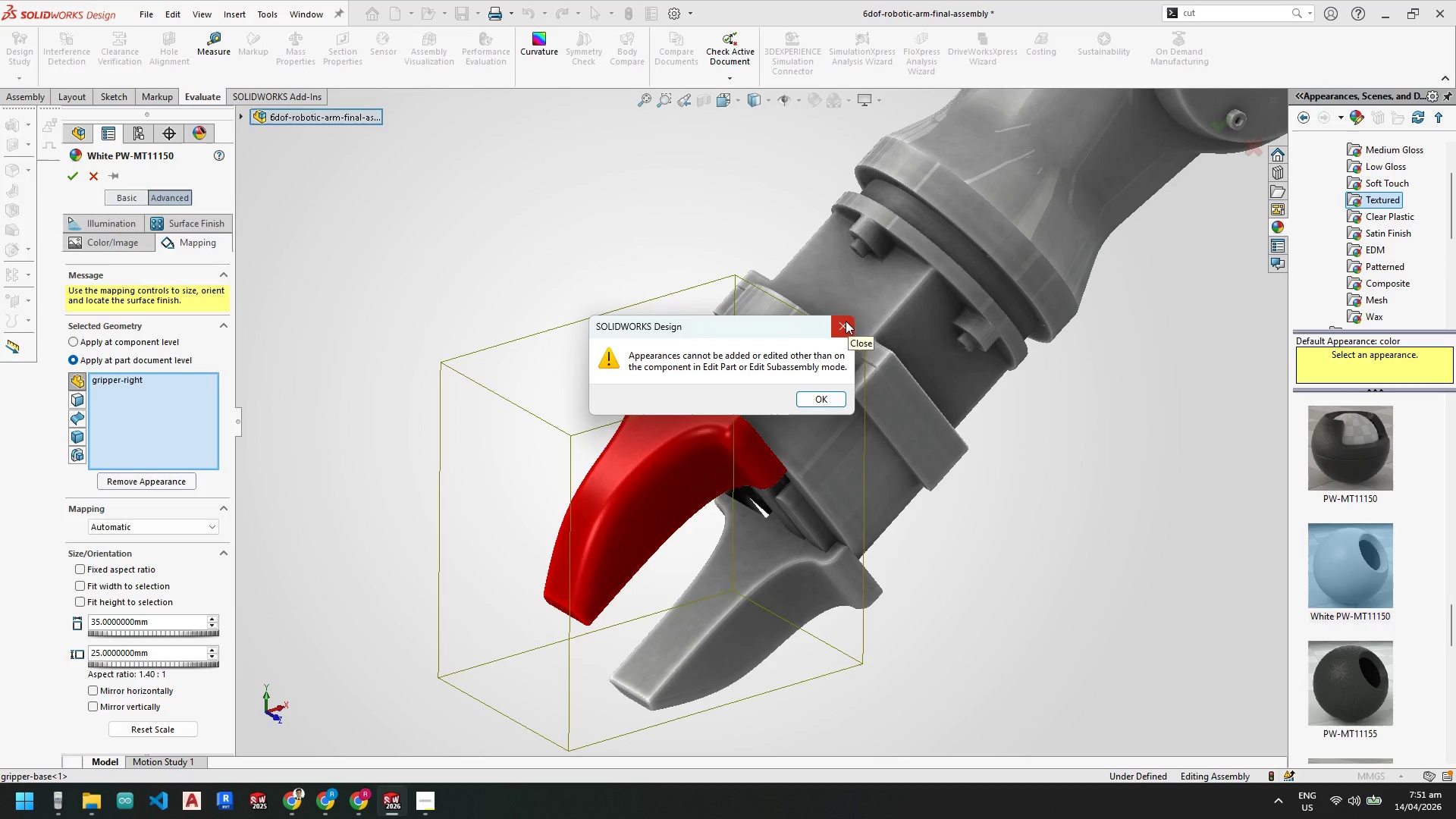 
scroll: coordinate [811, 337], scroll_direction: down, amount: 2.0
 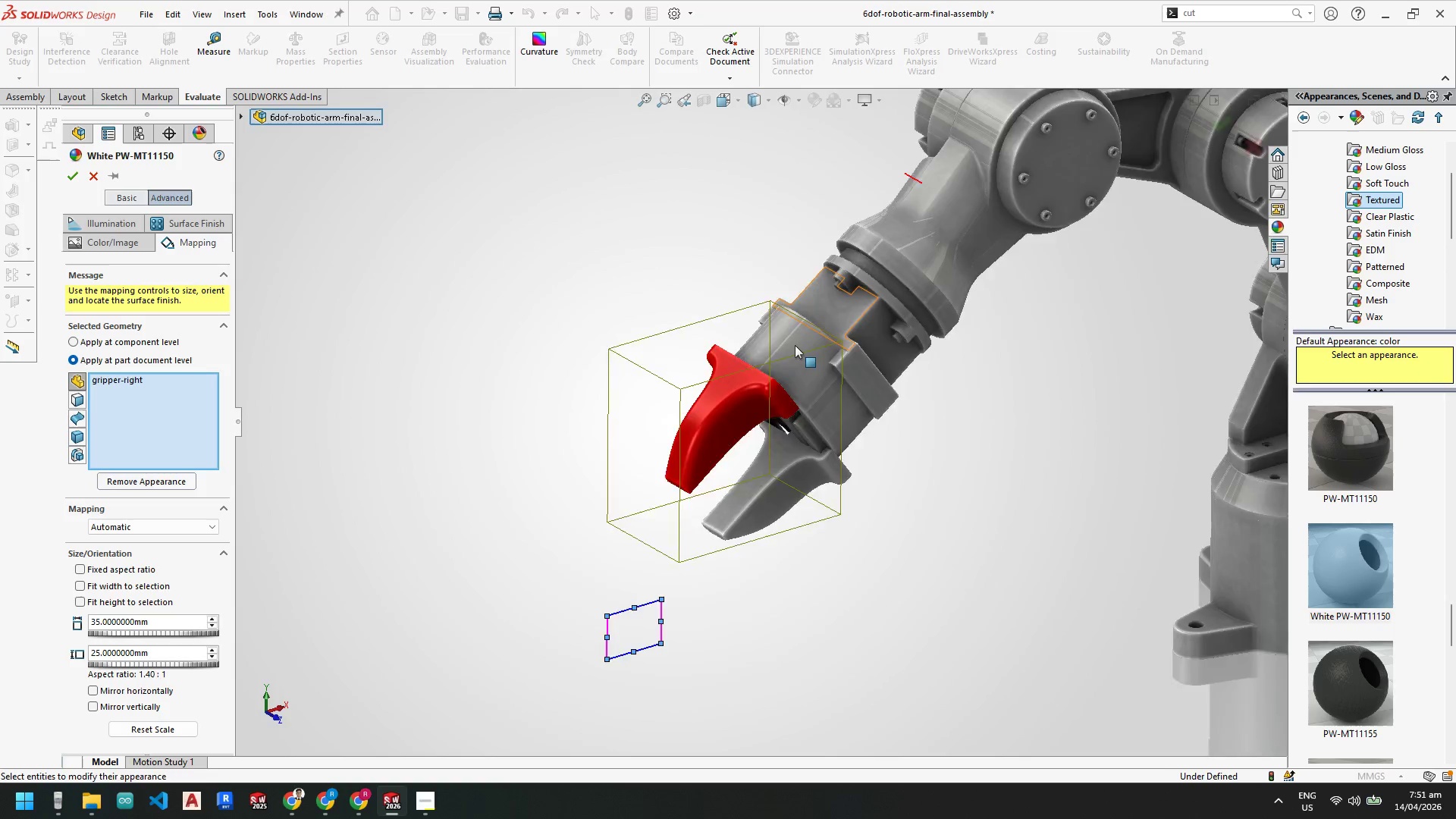 
wait(5.95)
 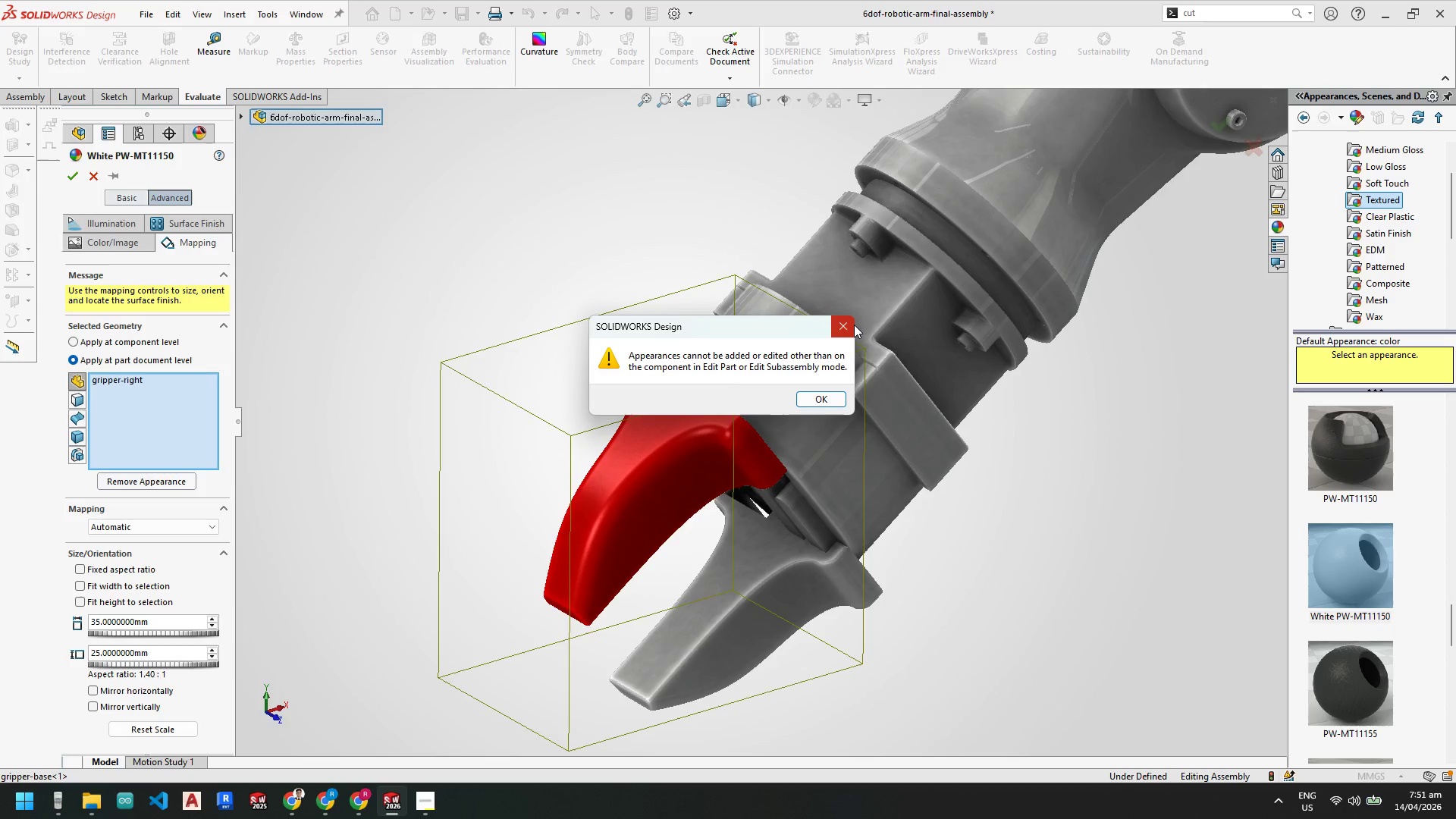 
left_click([846, 321])
 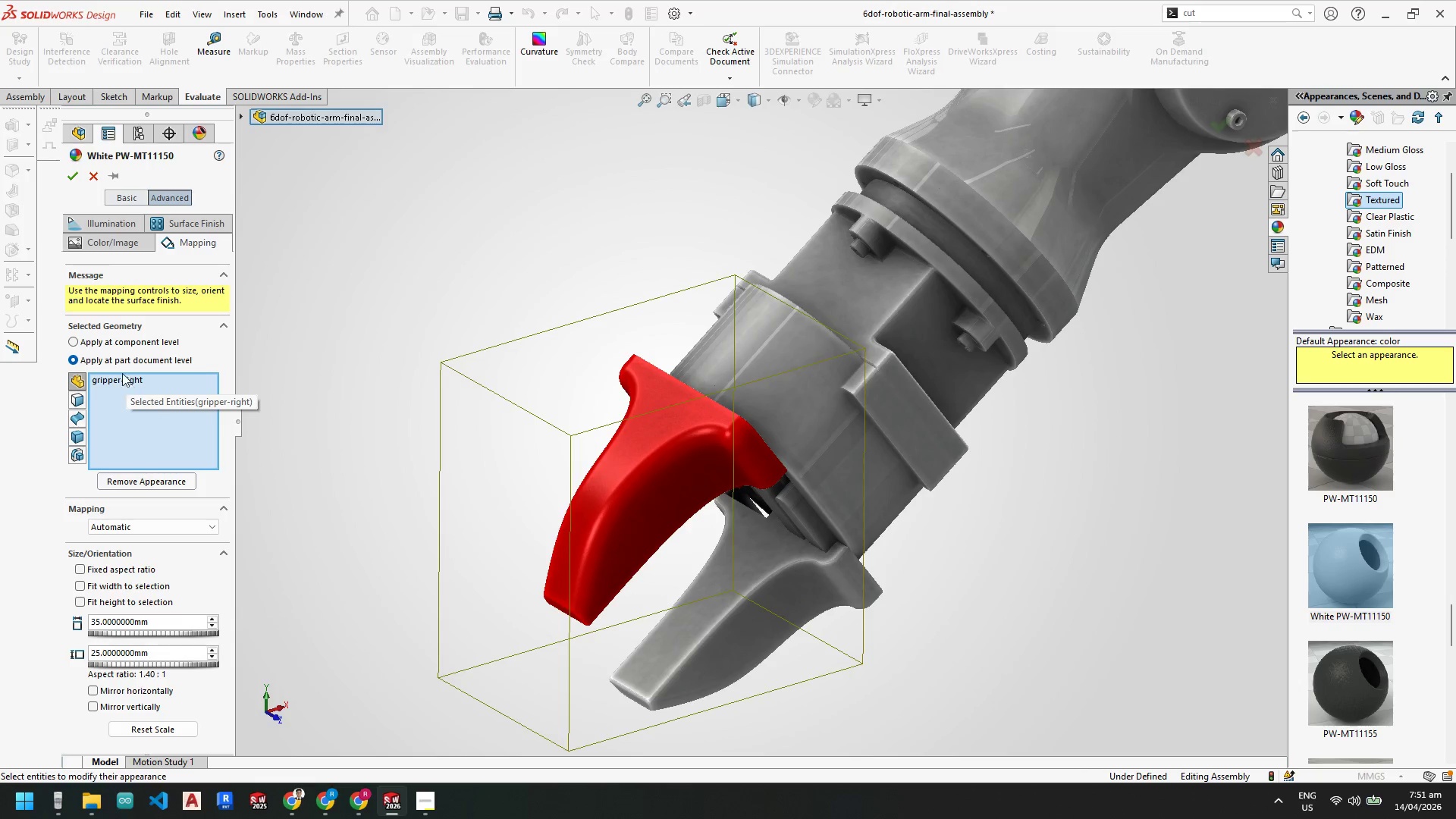 
wait(6.25)
 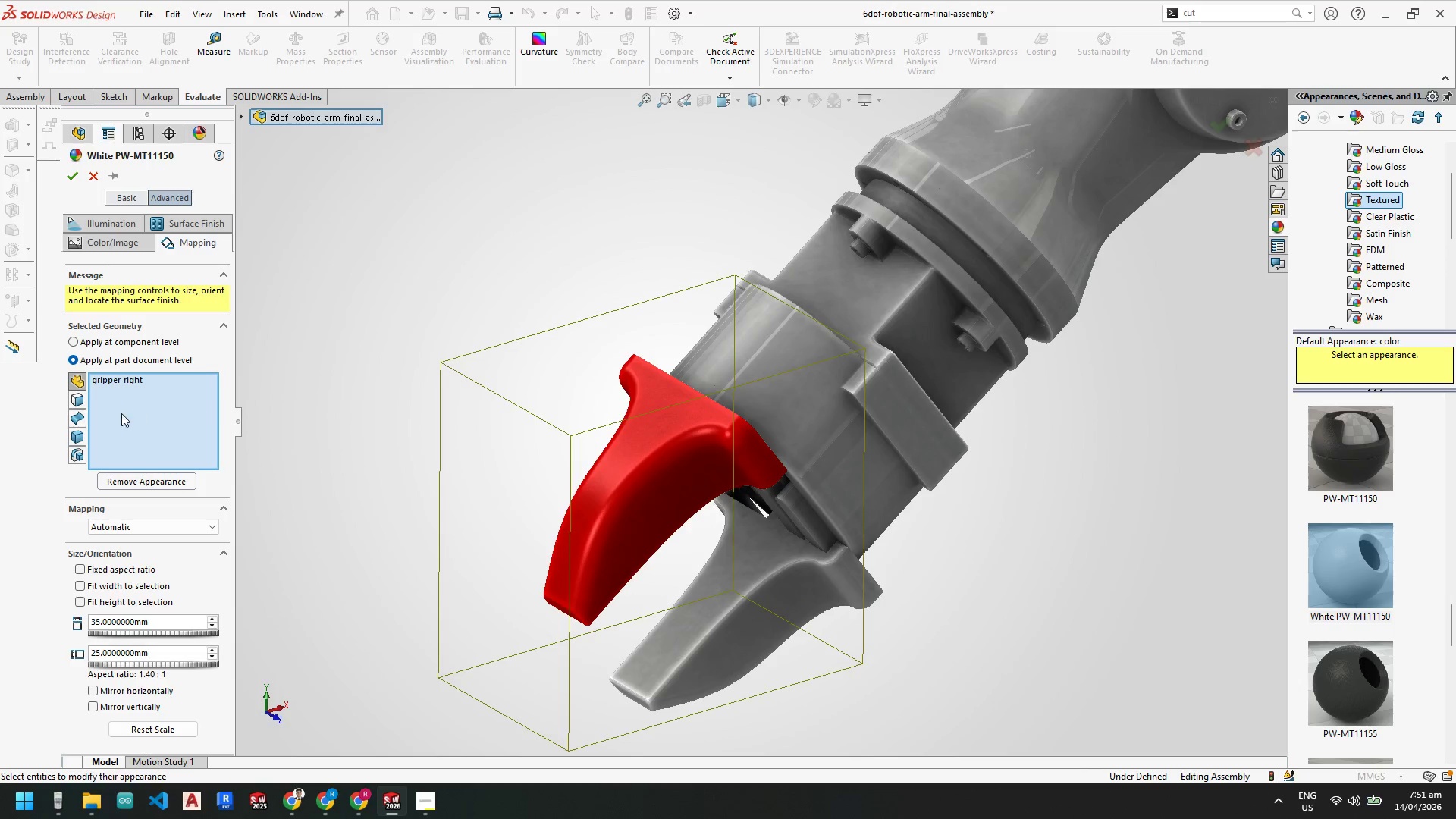 
left_click([97, 176])
 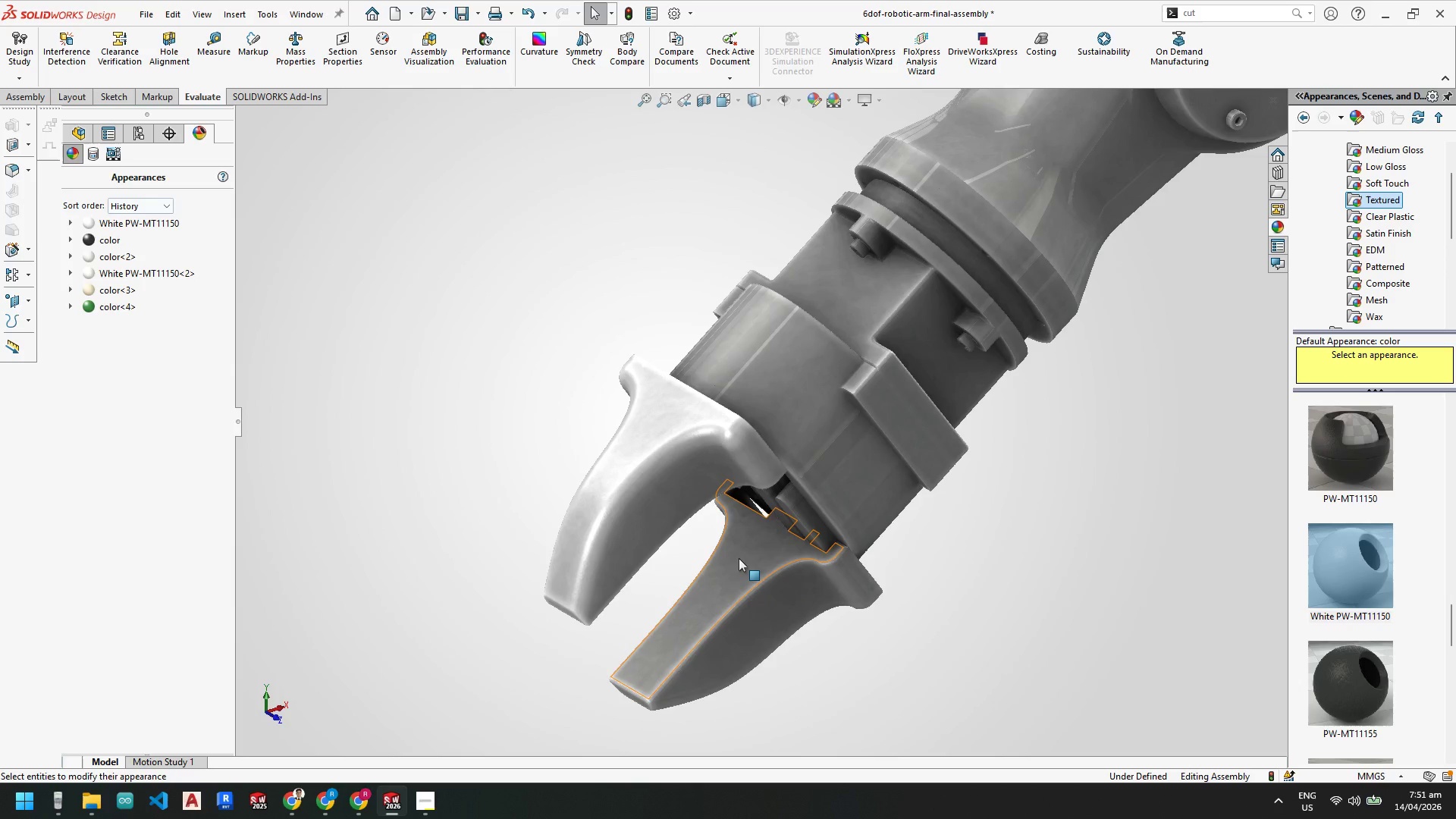 
scroll: coordinate [738, 558], scroll_direction: up, amount: 5.0
 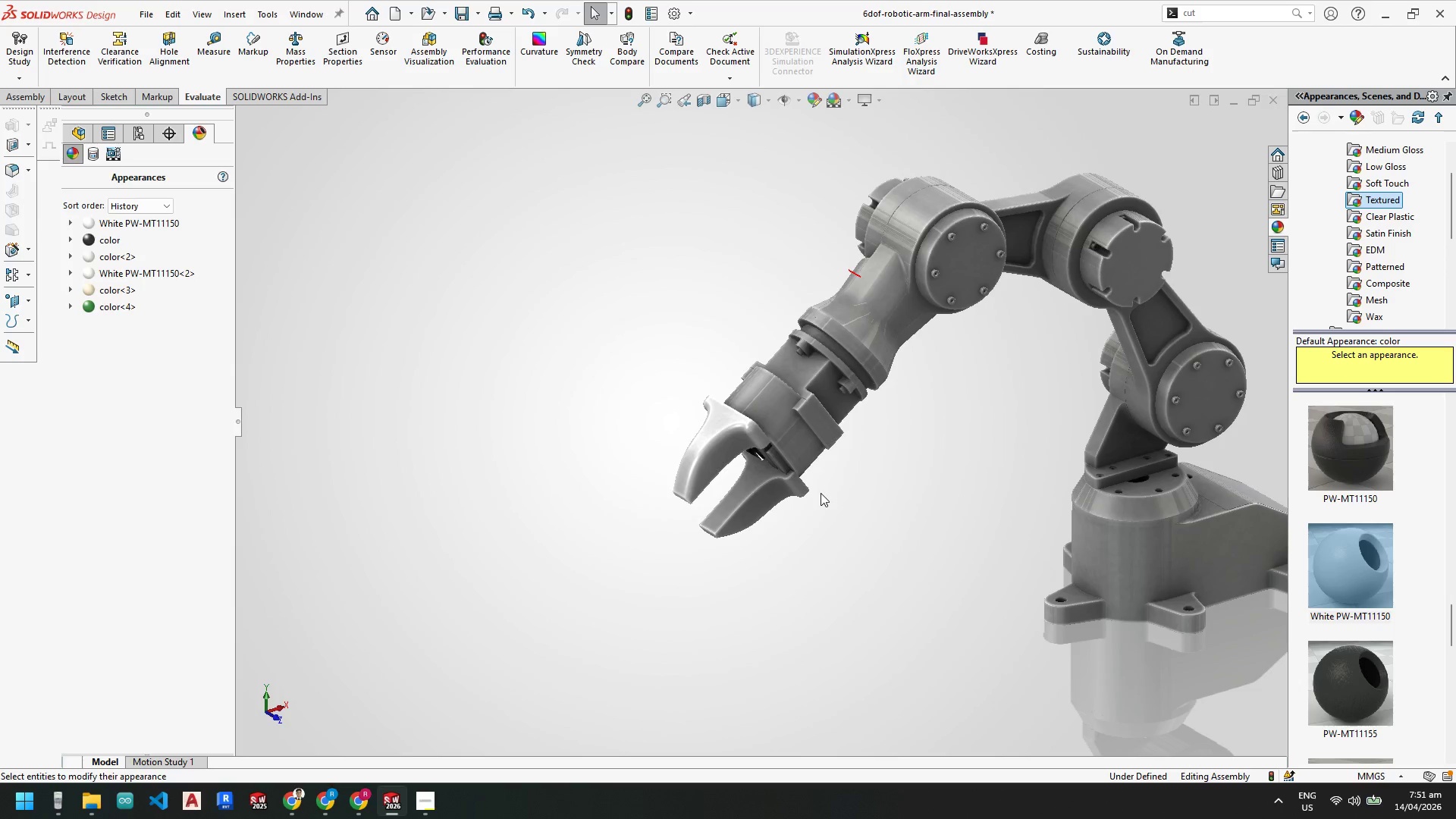 
mouse_move([394, 762])
 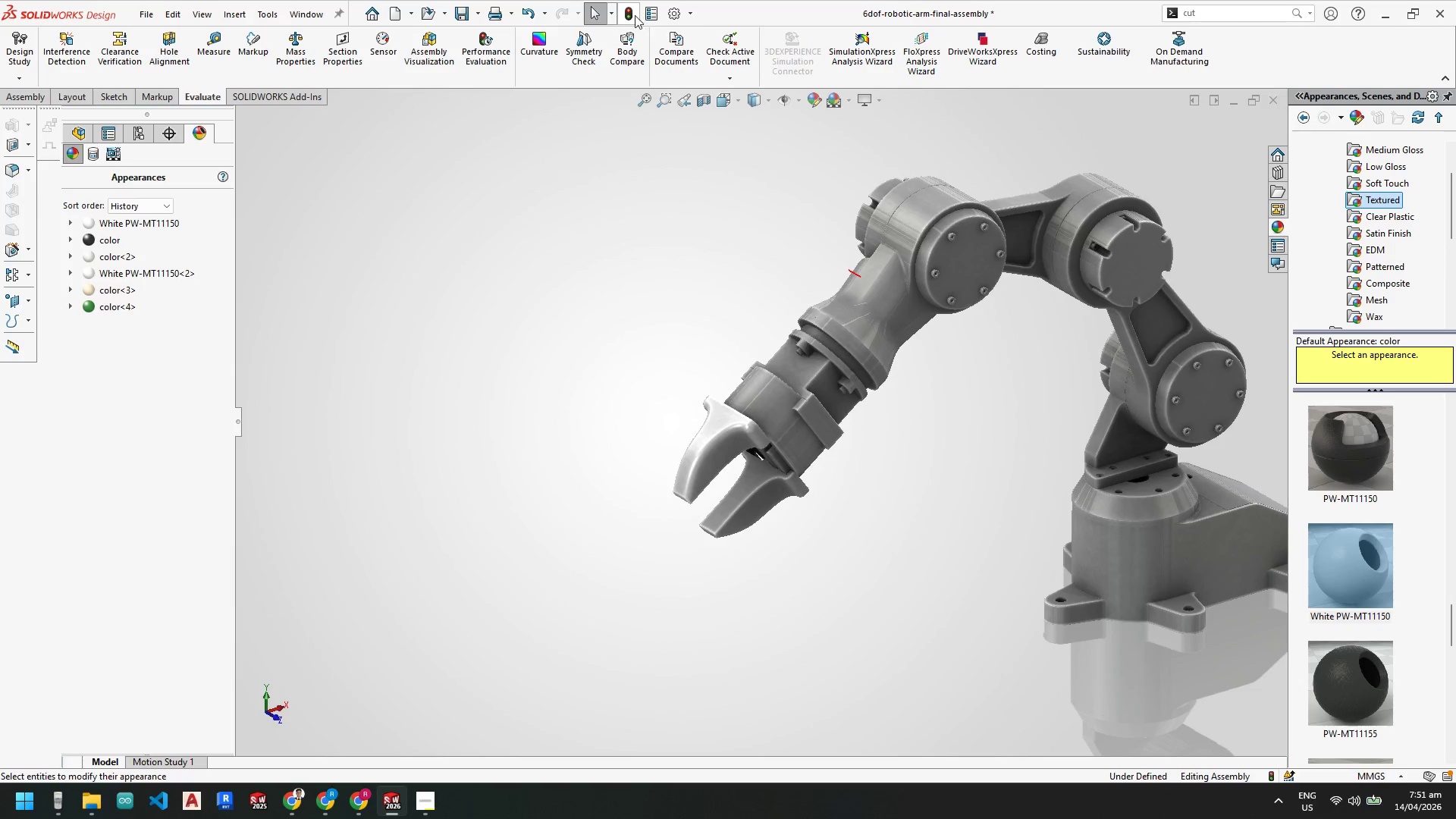 
left_click([632, 14])
 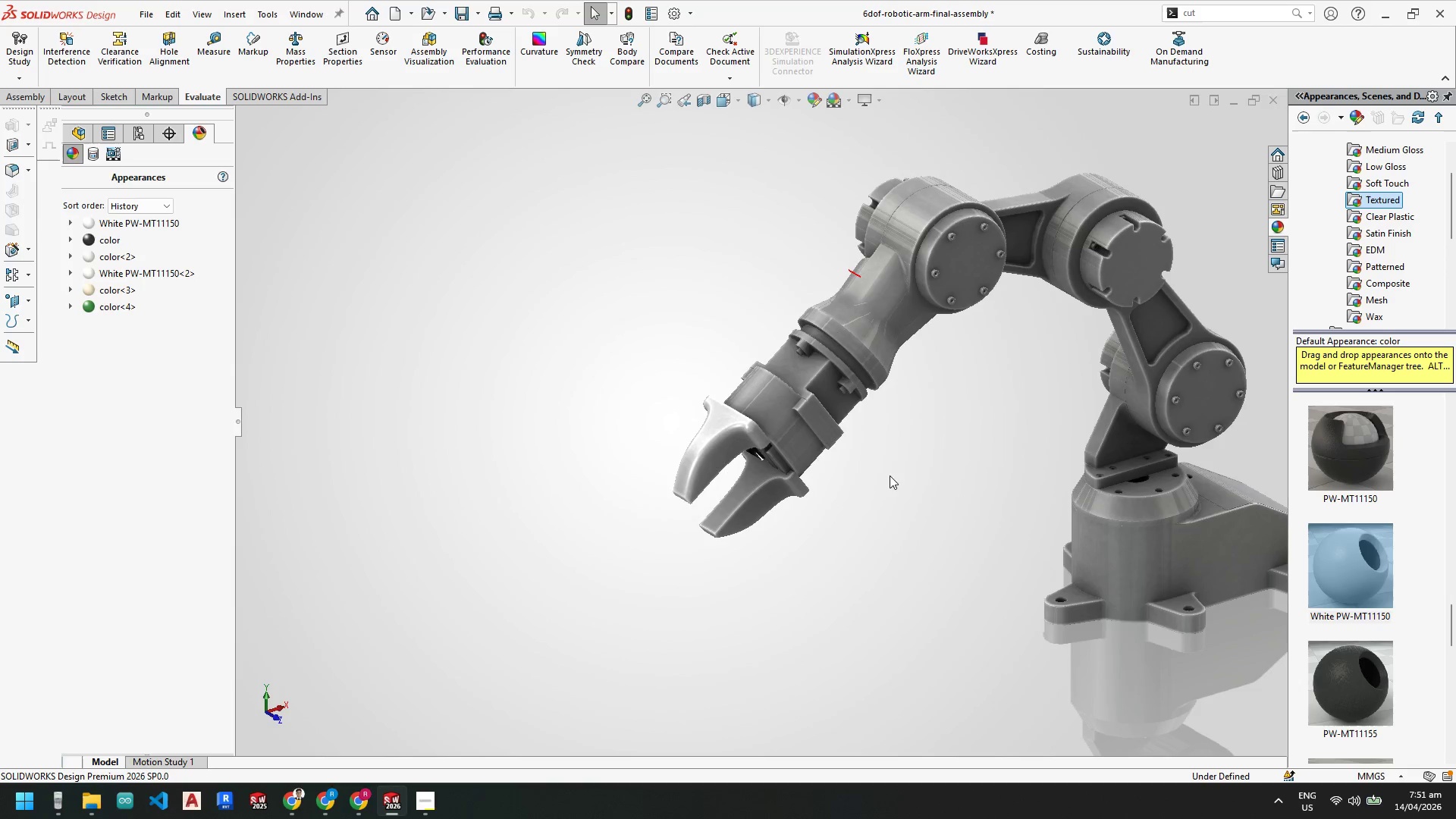 
wait(7.05)
 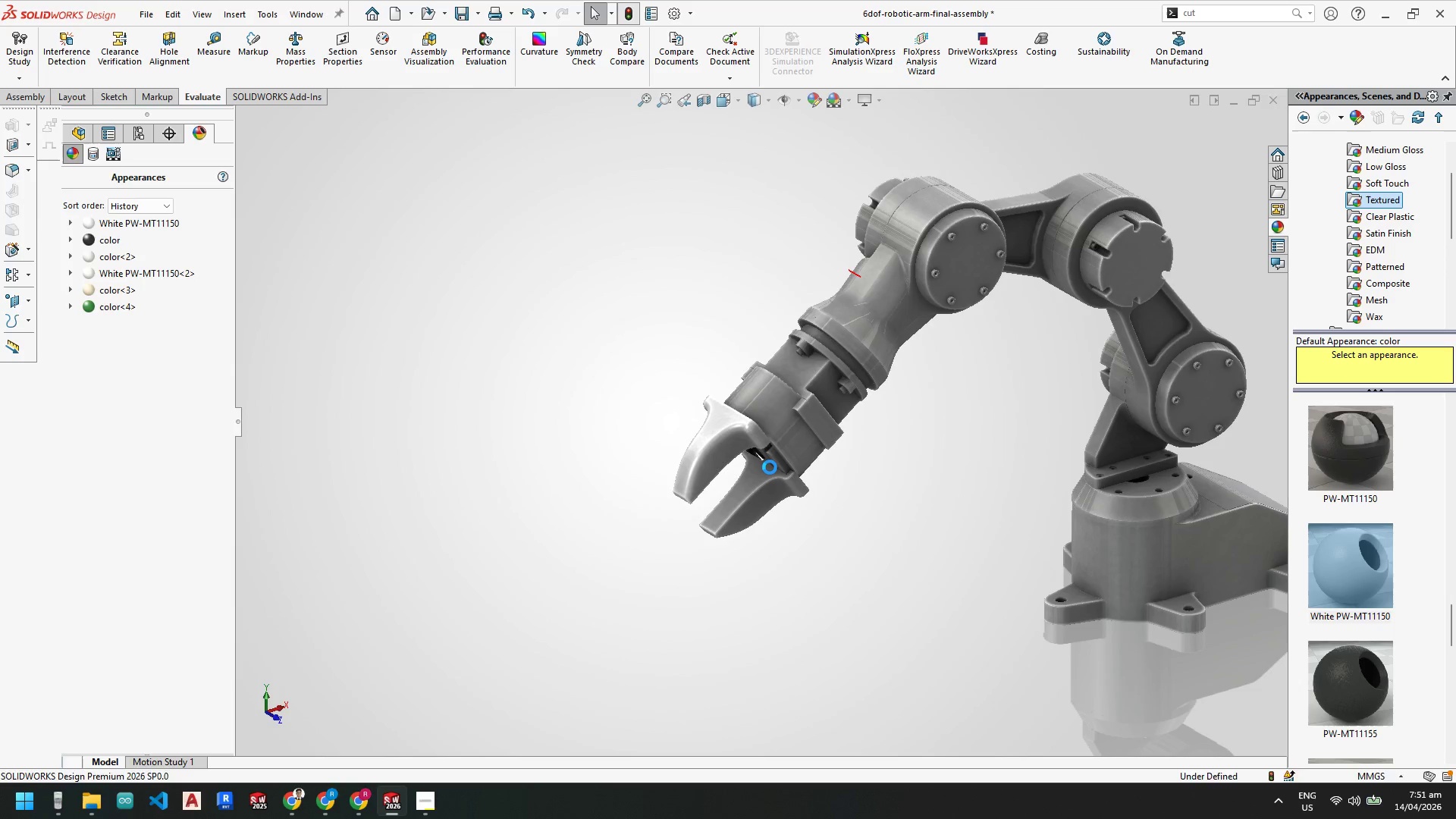 
left_click([232, 720])
 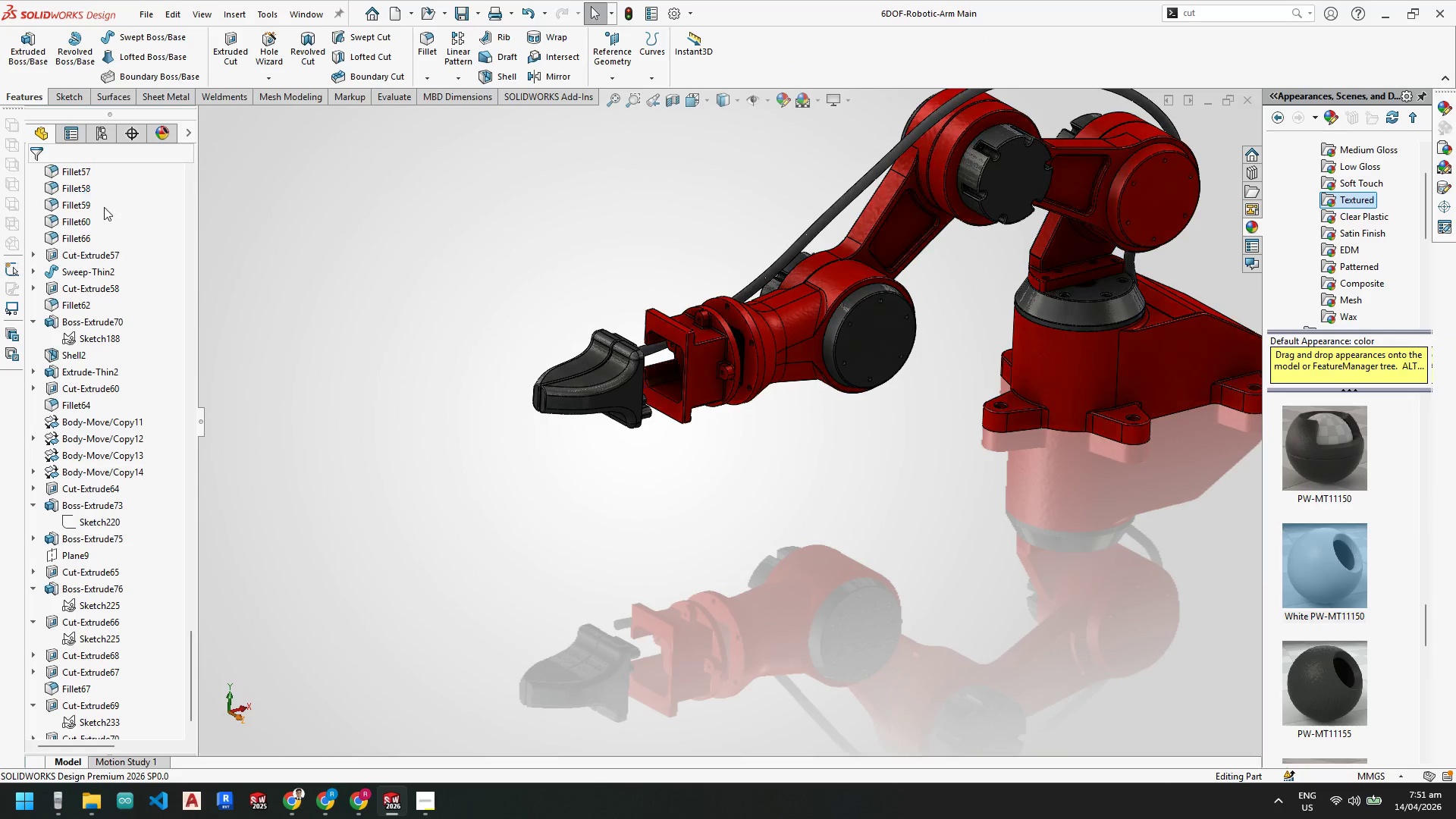 
scroll: coordinate [797, 365], scroll_direction: down, amount: 2.0
 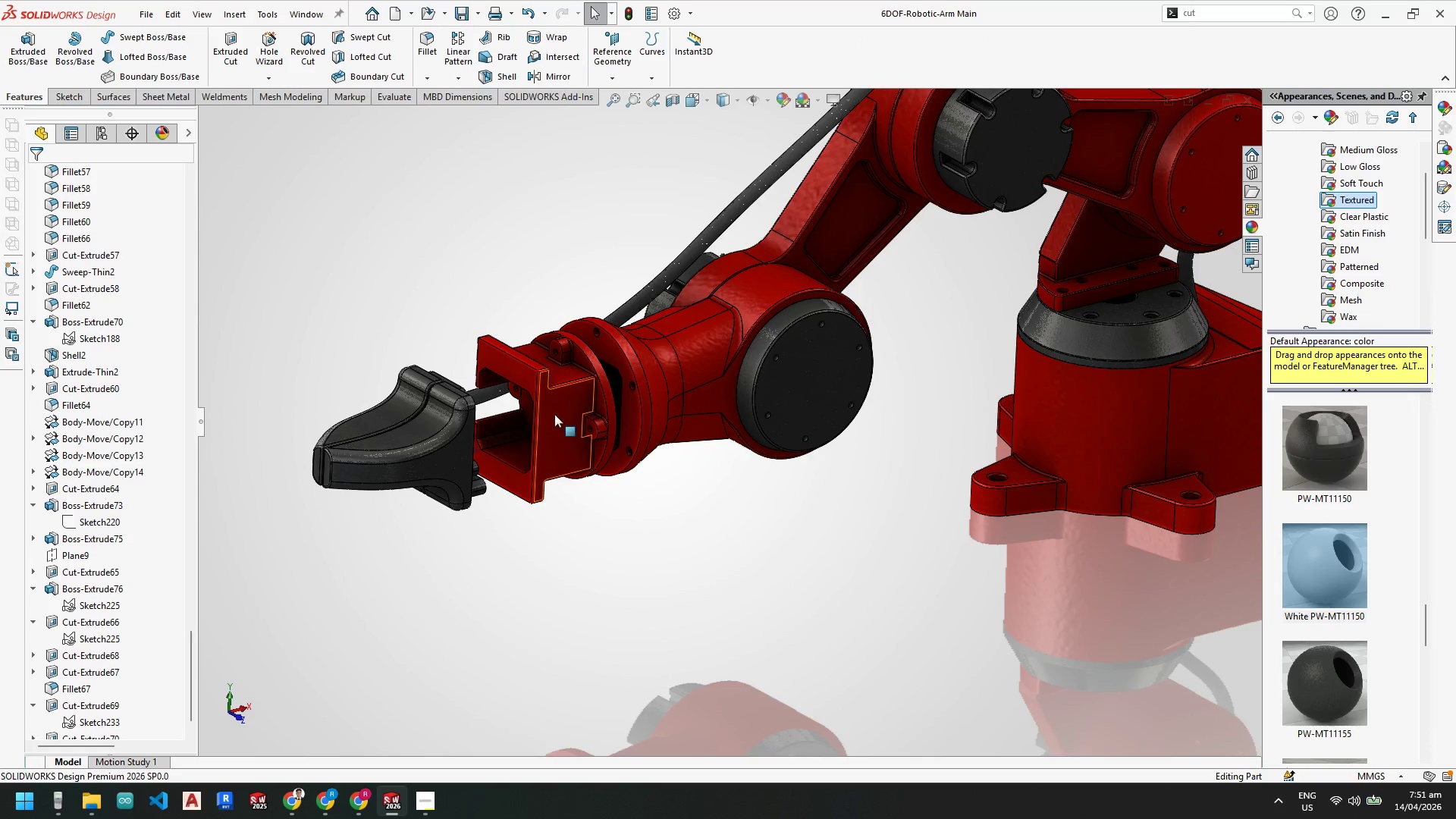 
mouse_move([404, 777])
 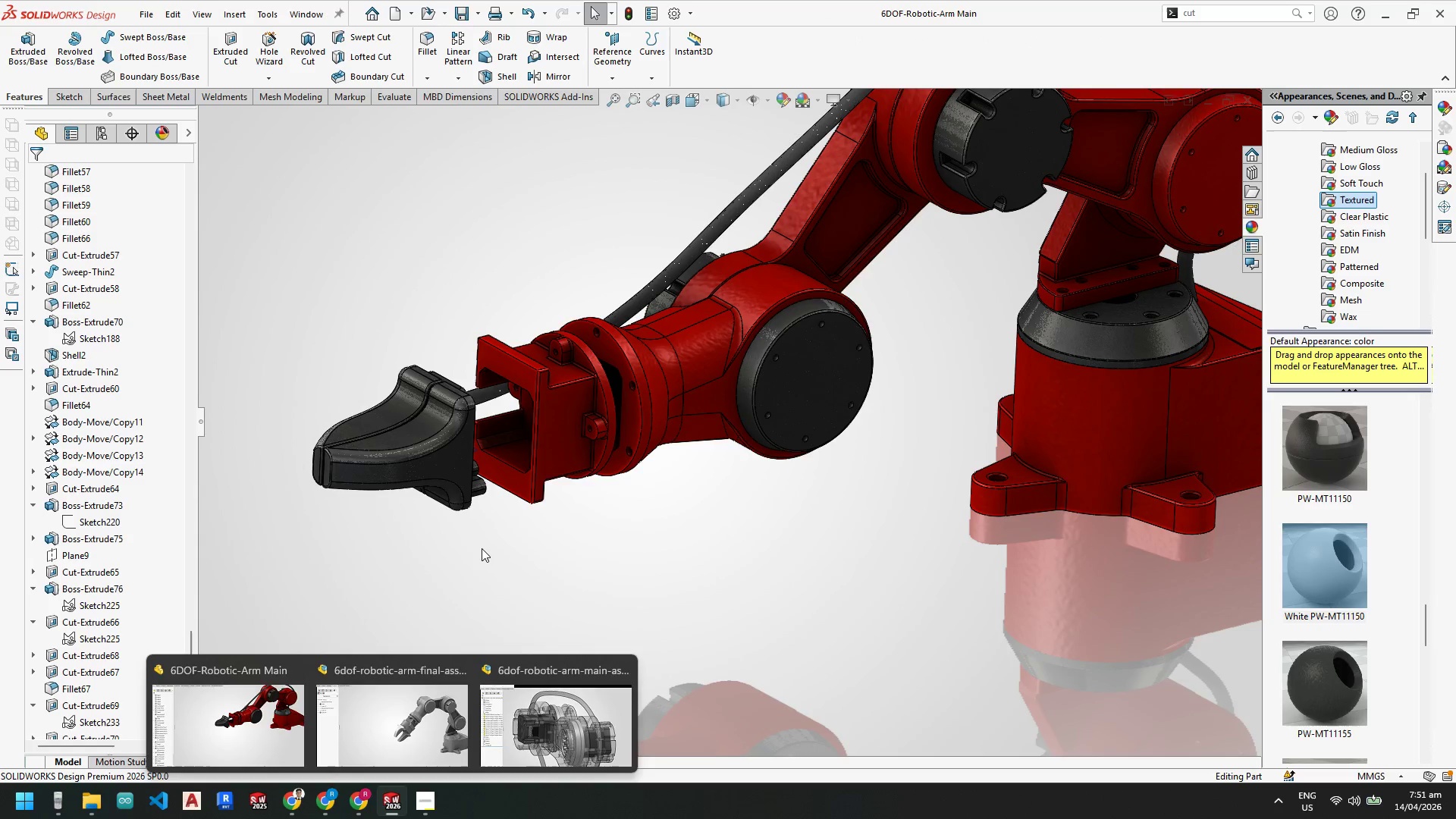 
left_click([482, 548])
 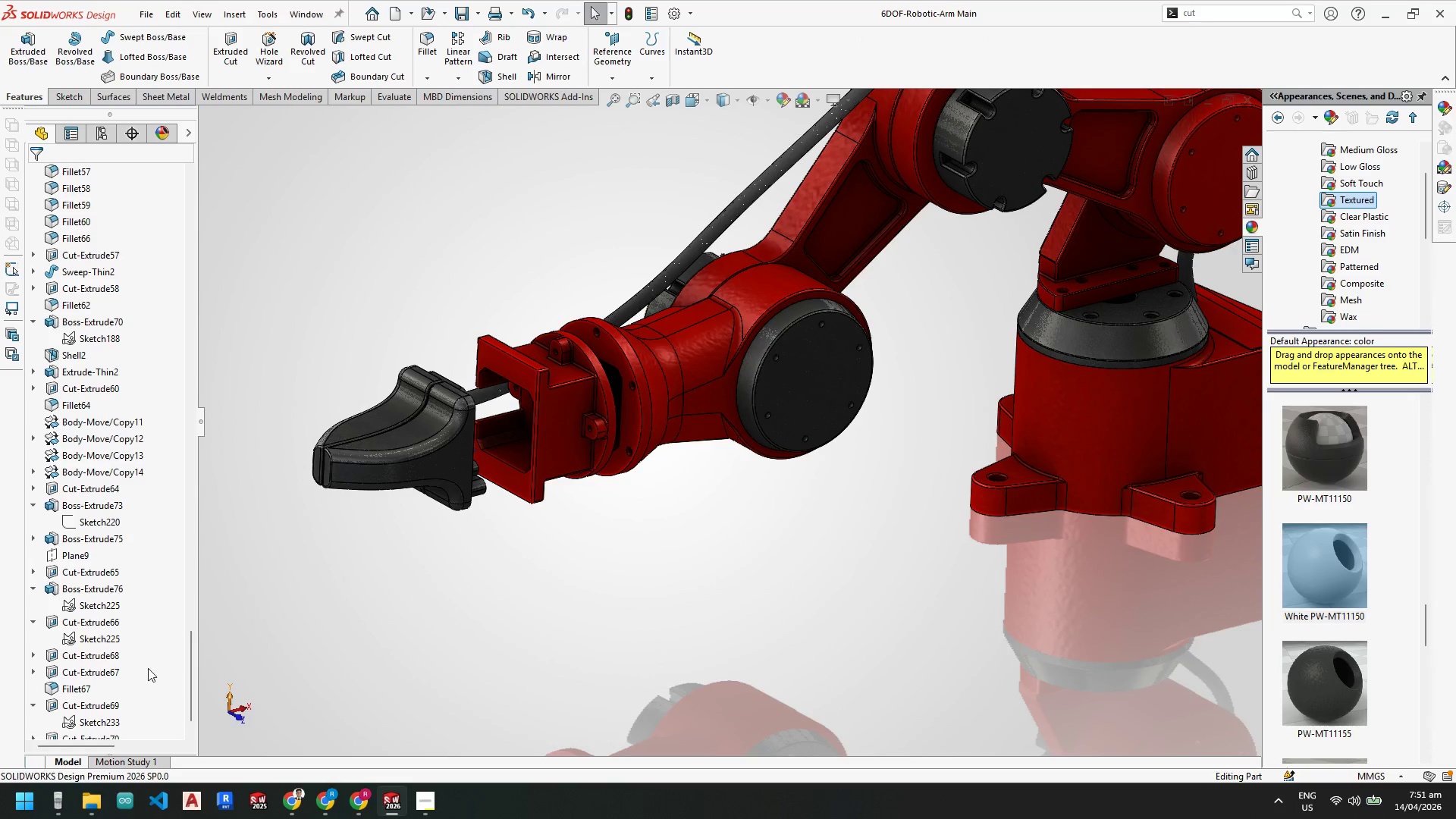 
scroll: coordinate [178, 663], scroll_direction: down, amount: 4.0
 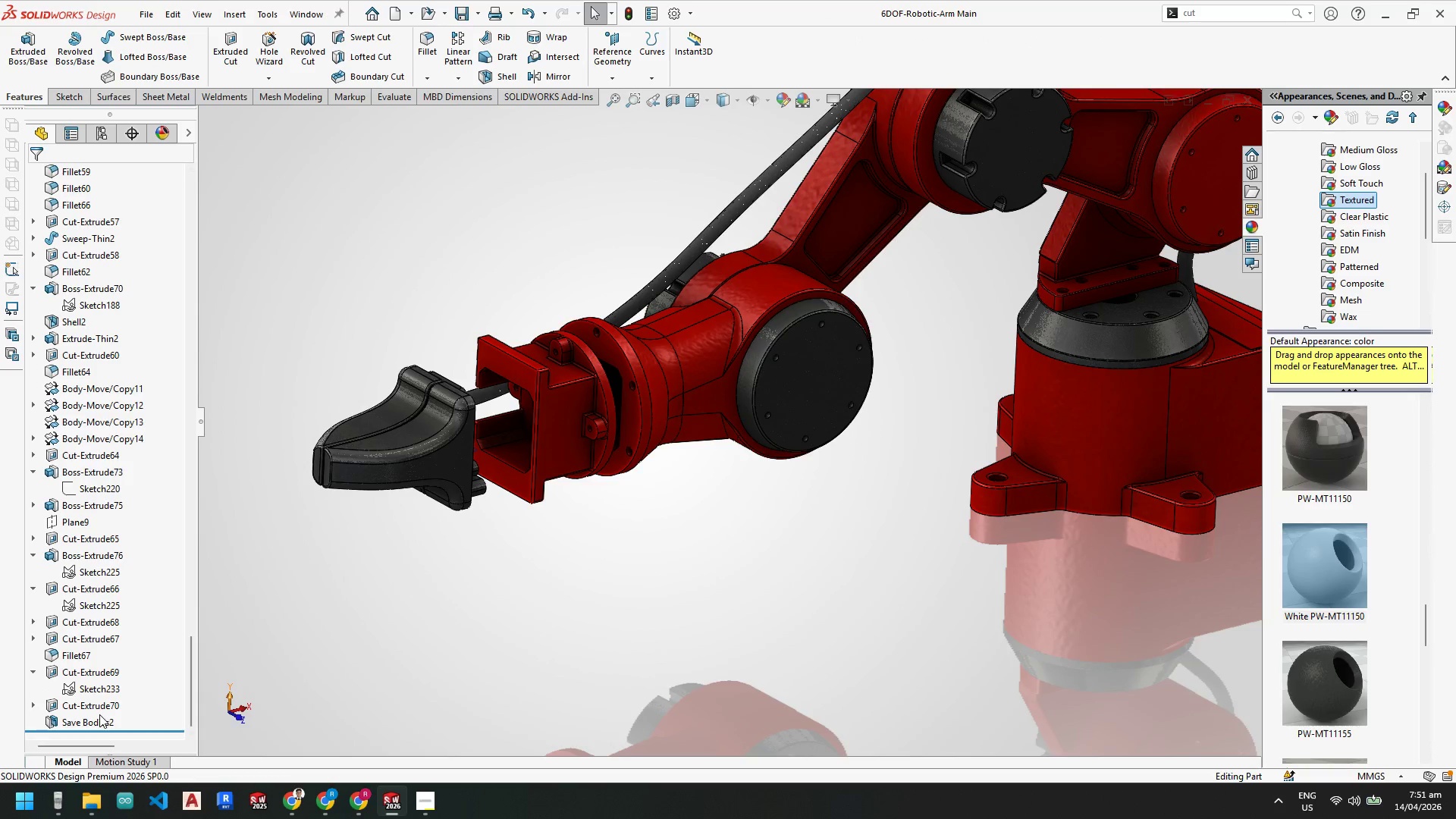 
left_click([99, 718])
 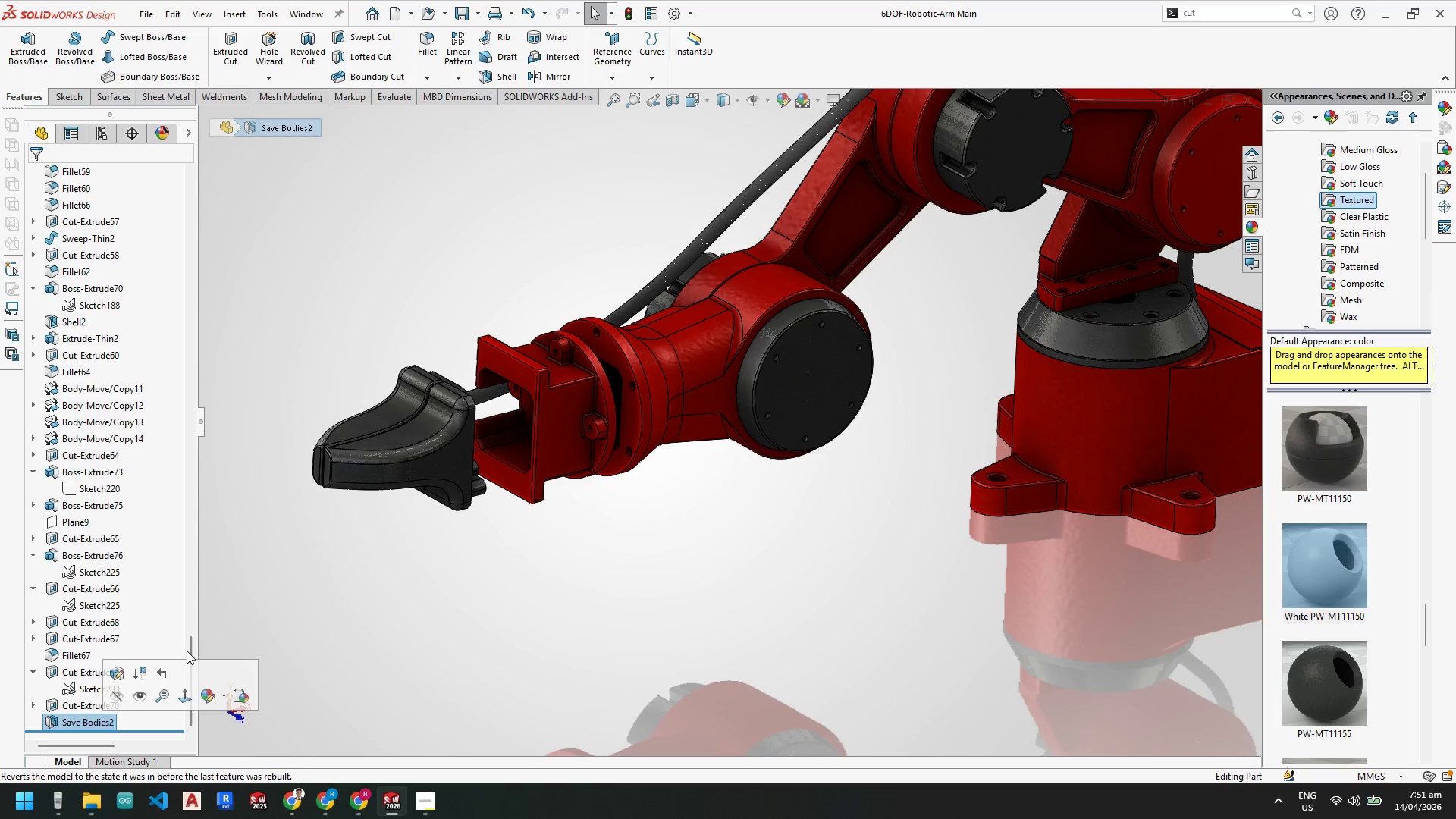 
left_click([193, 648])
 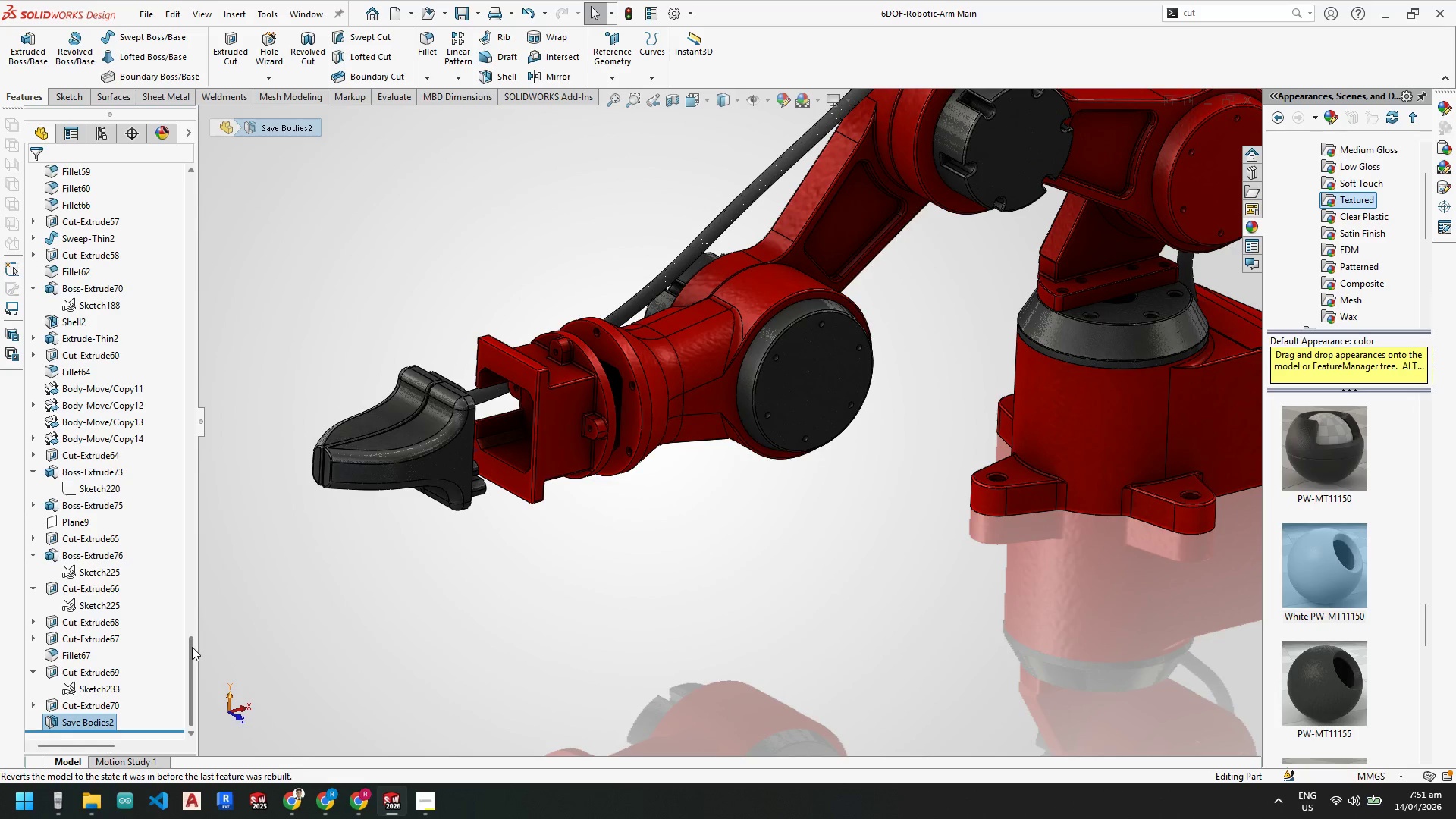 
left_click_drag(start_coordinate=[192, 647], to_coordinate=[218, 152])
 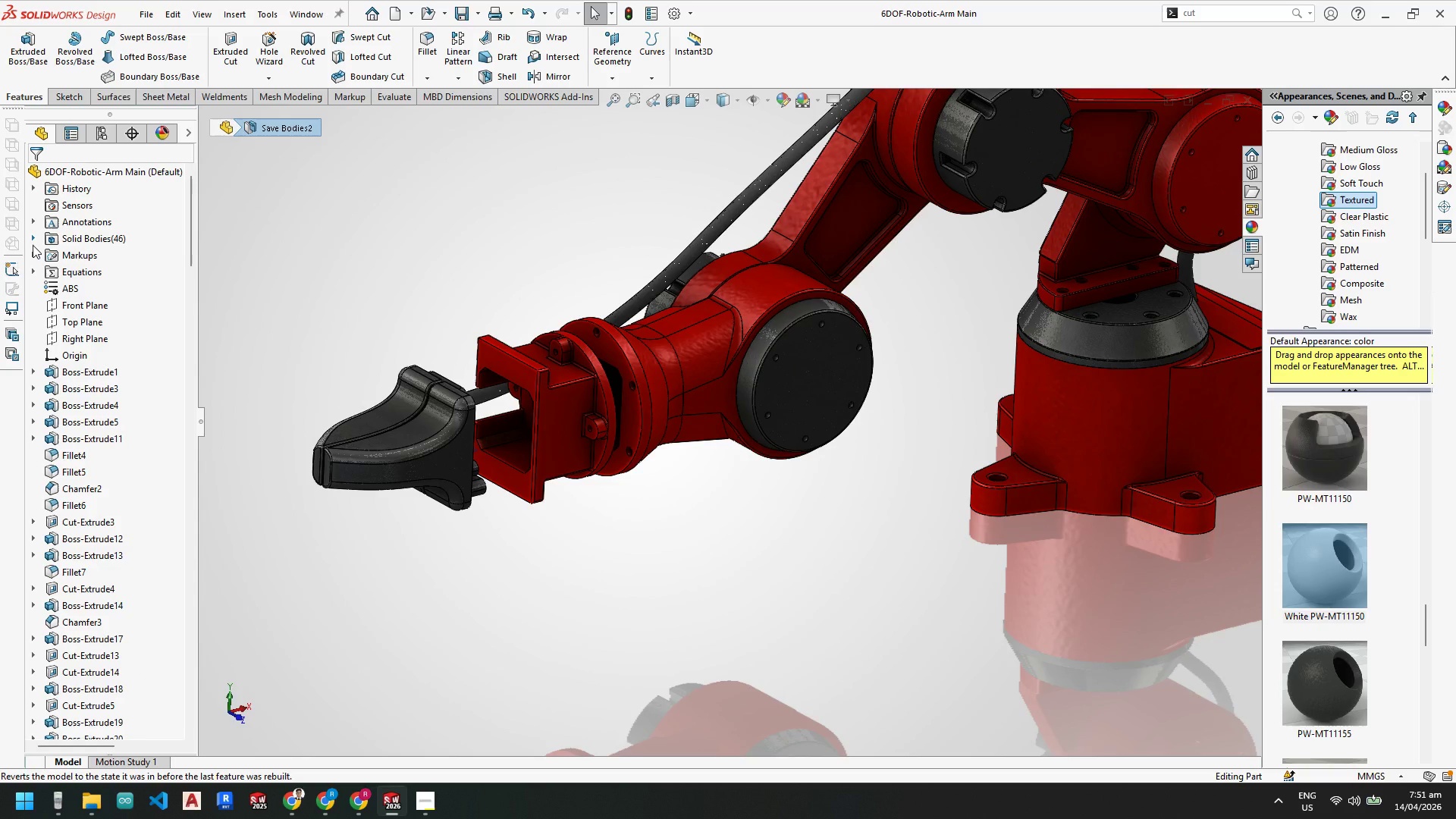 
left_click([33, 245])
 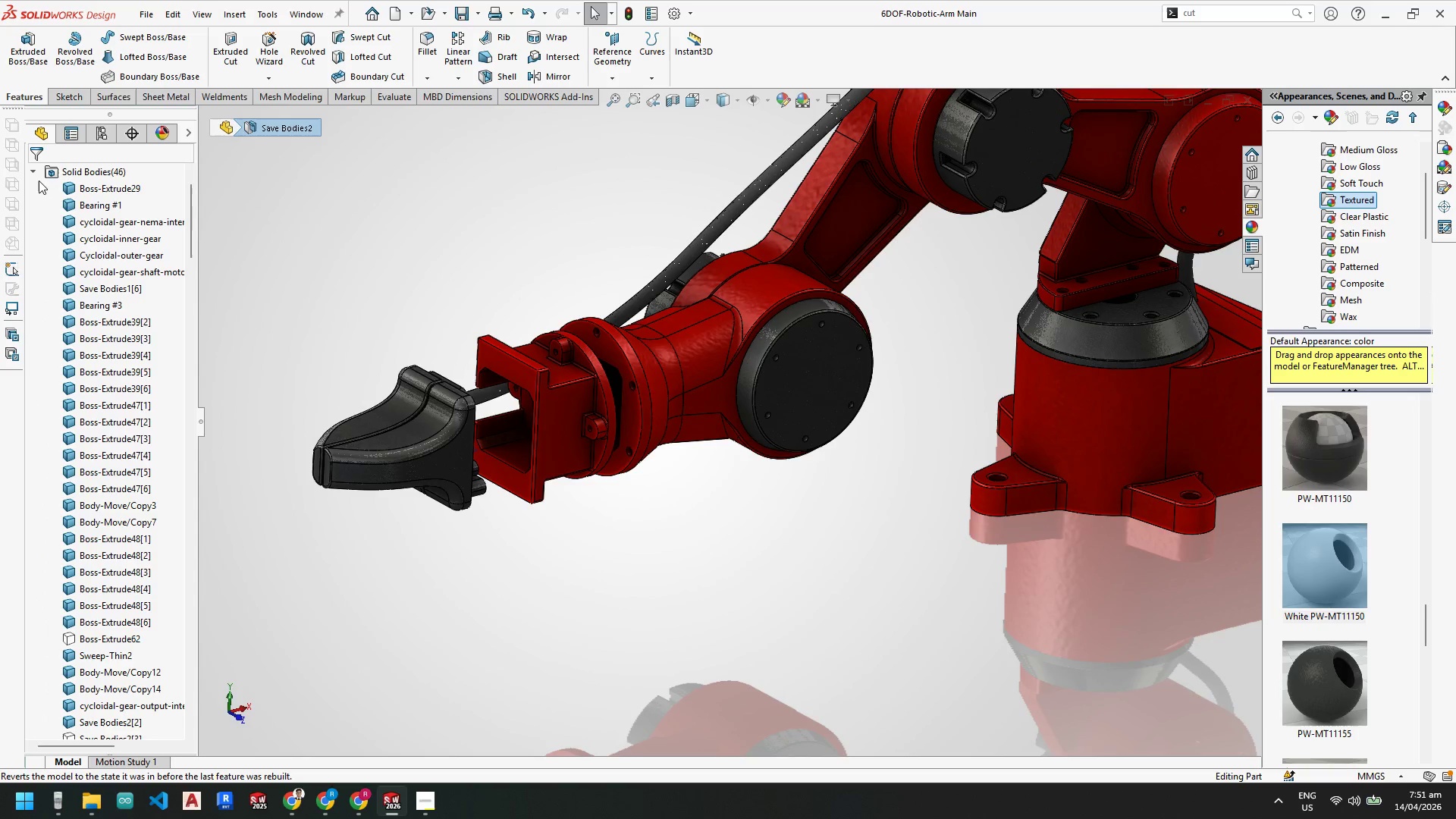 
left_click([36, 176])
 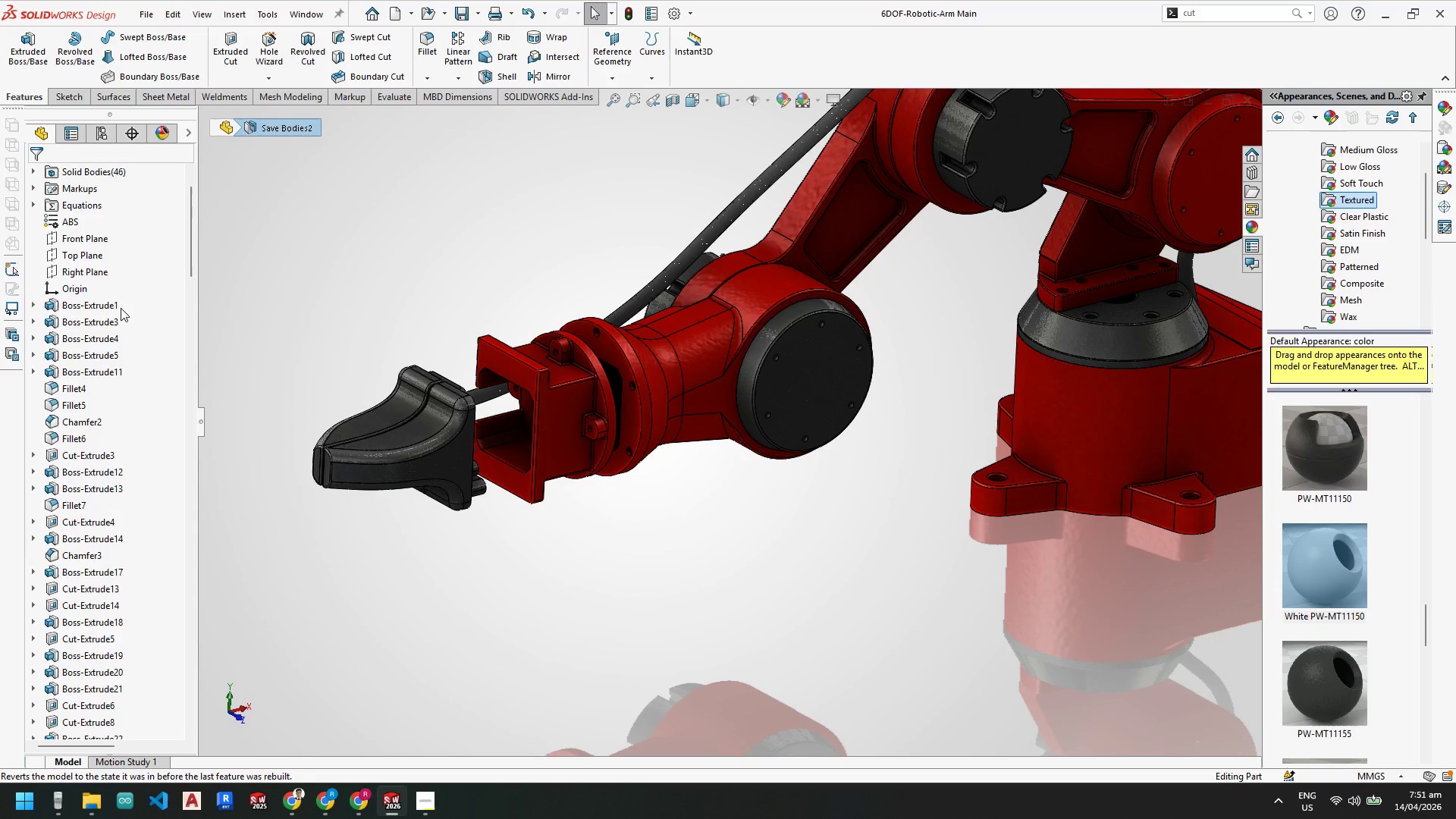 
scroll: coordinate [124, 312], scroll_direction: up, amount: 4.0
 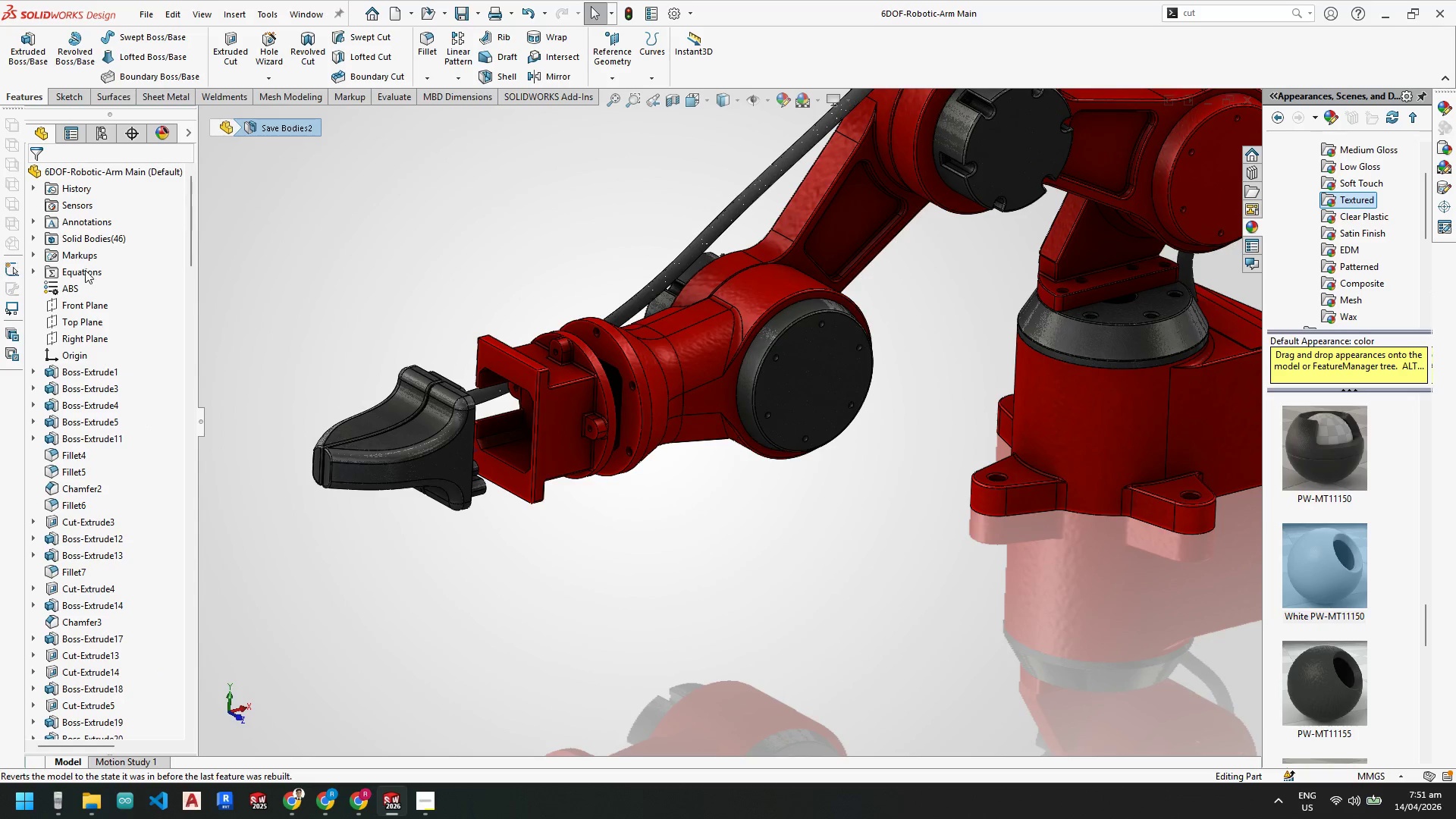 
left_click([88, 241])
 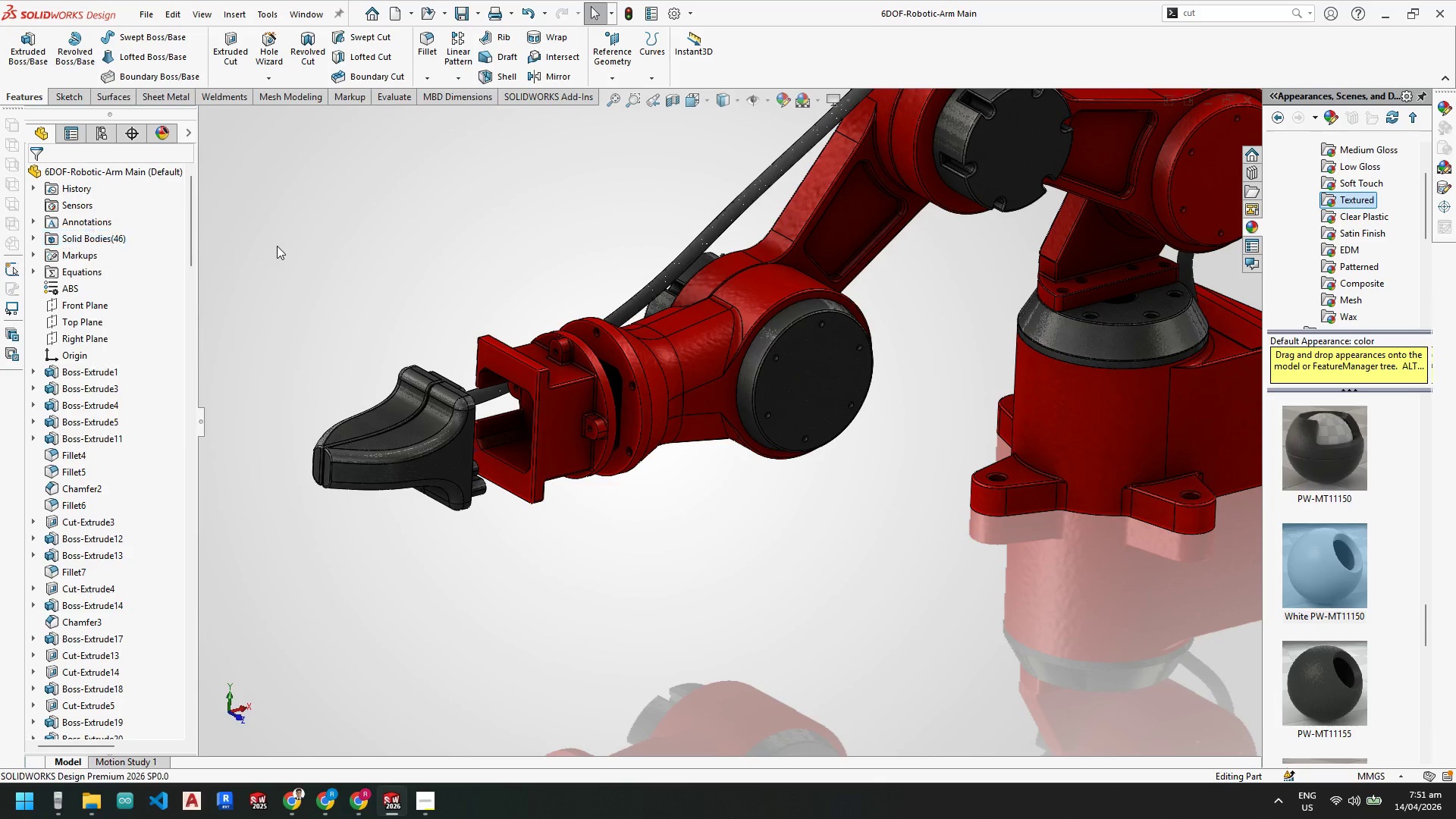 
left_click([147, 172])
 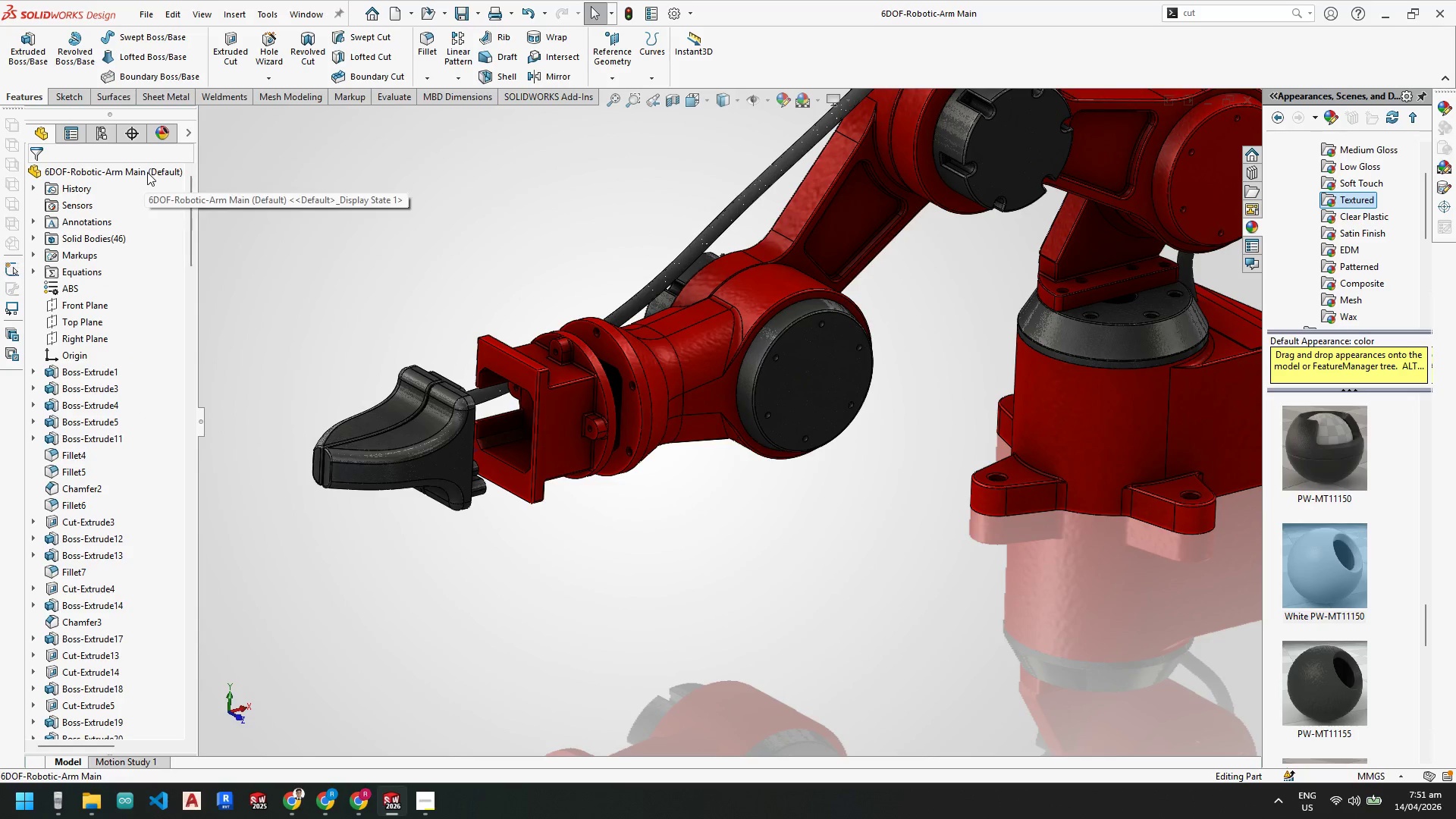 
right_click([146, 172])
 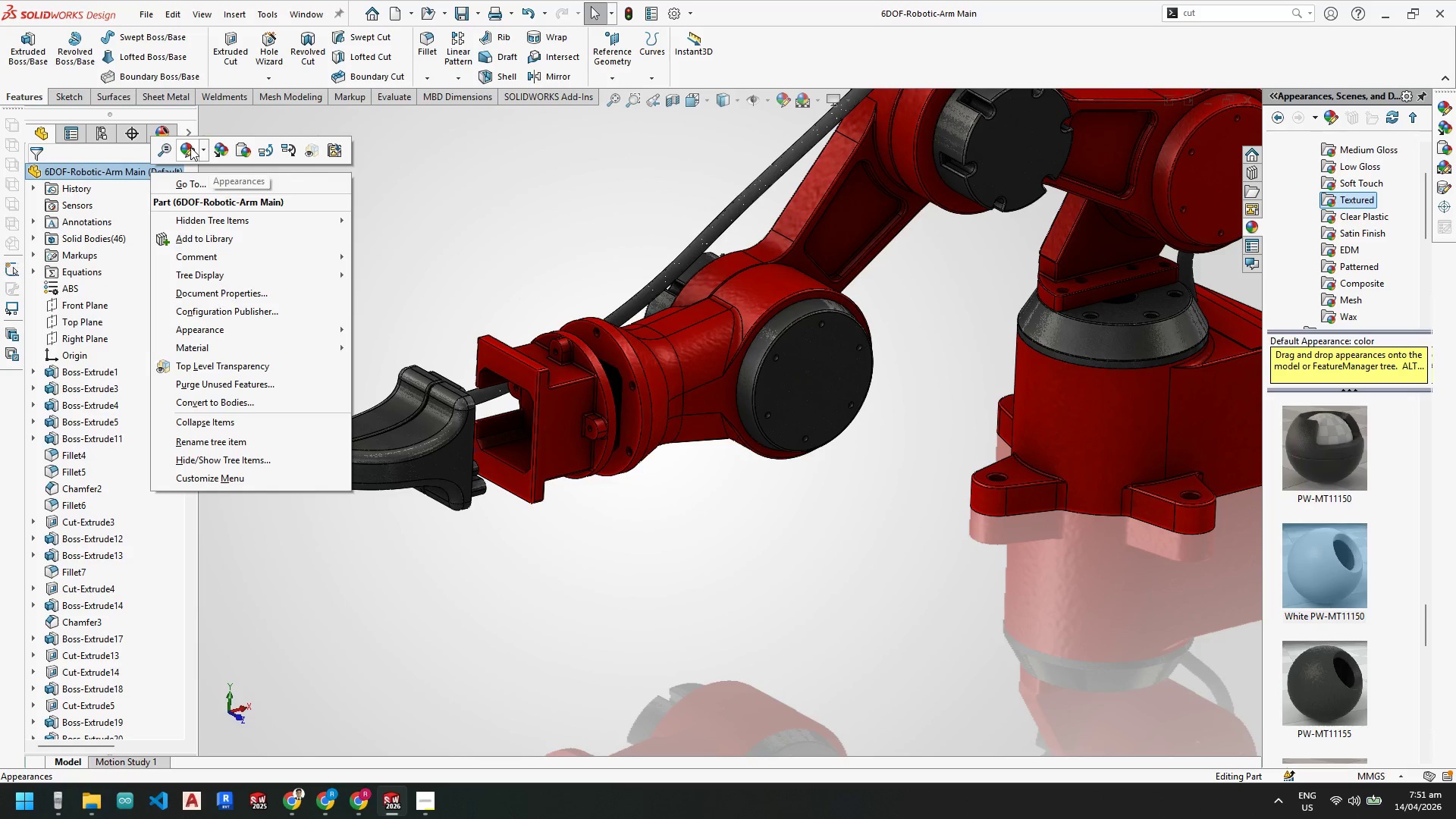 
left_click([191, 147])
 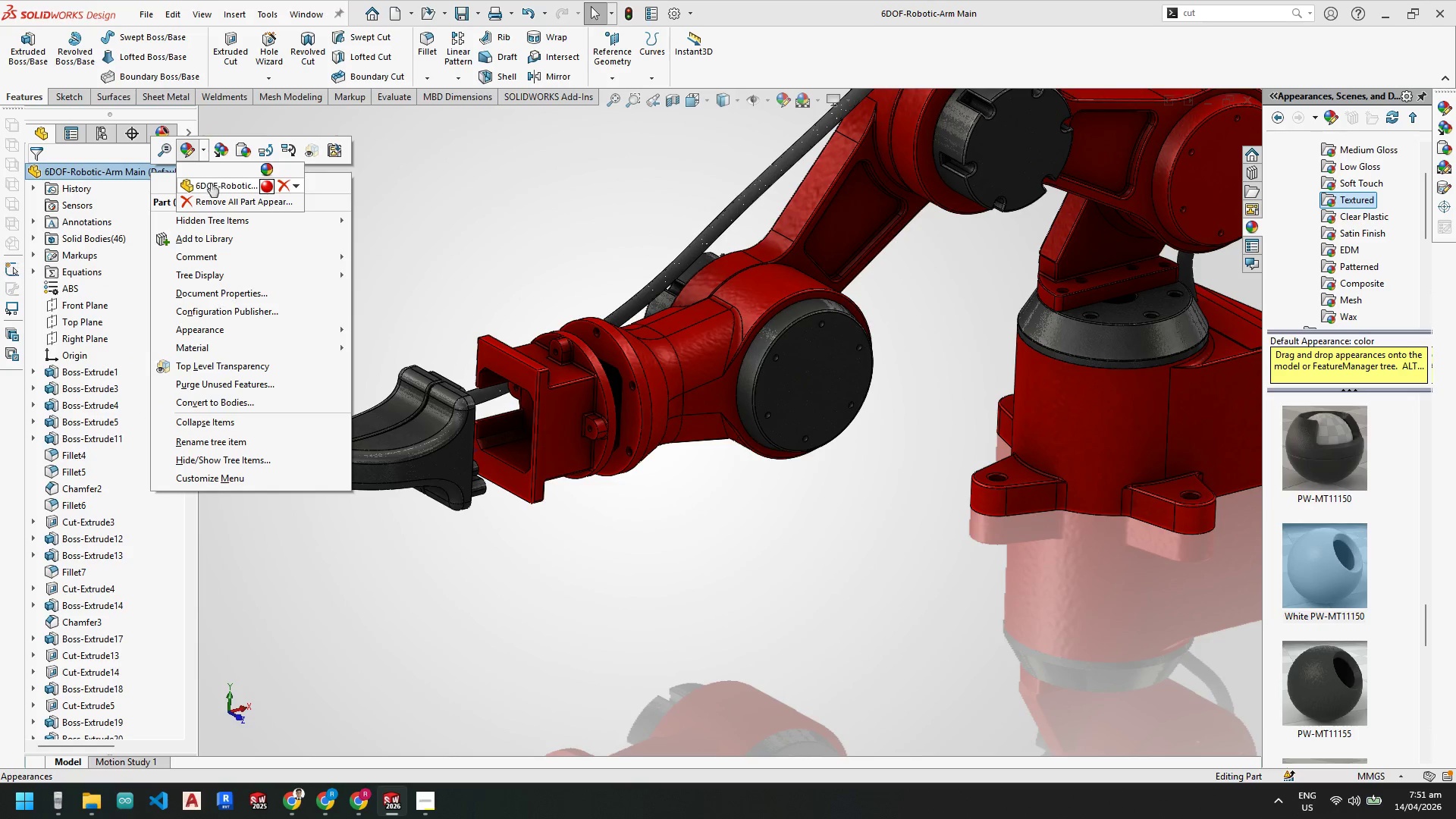 
left_click([212, 187])
 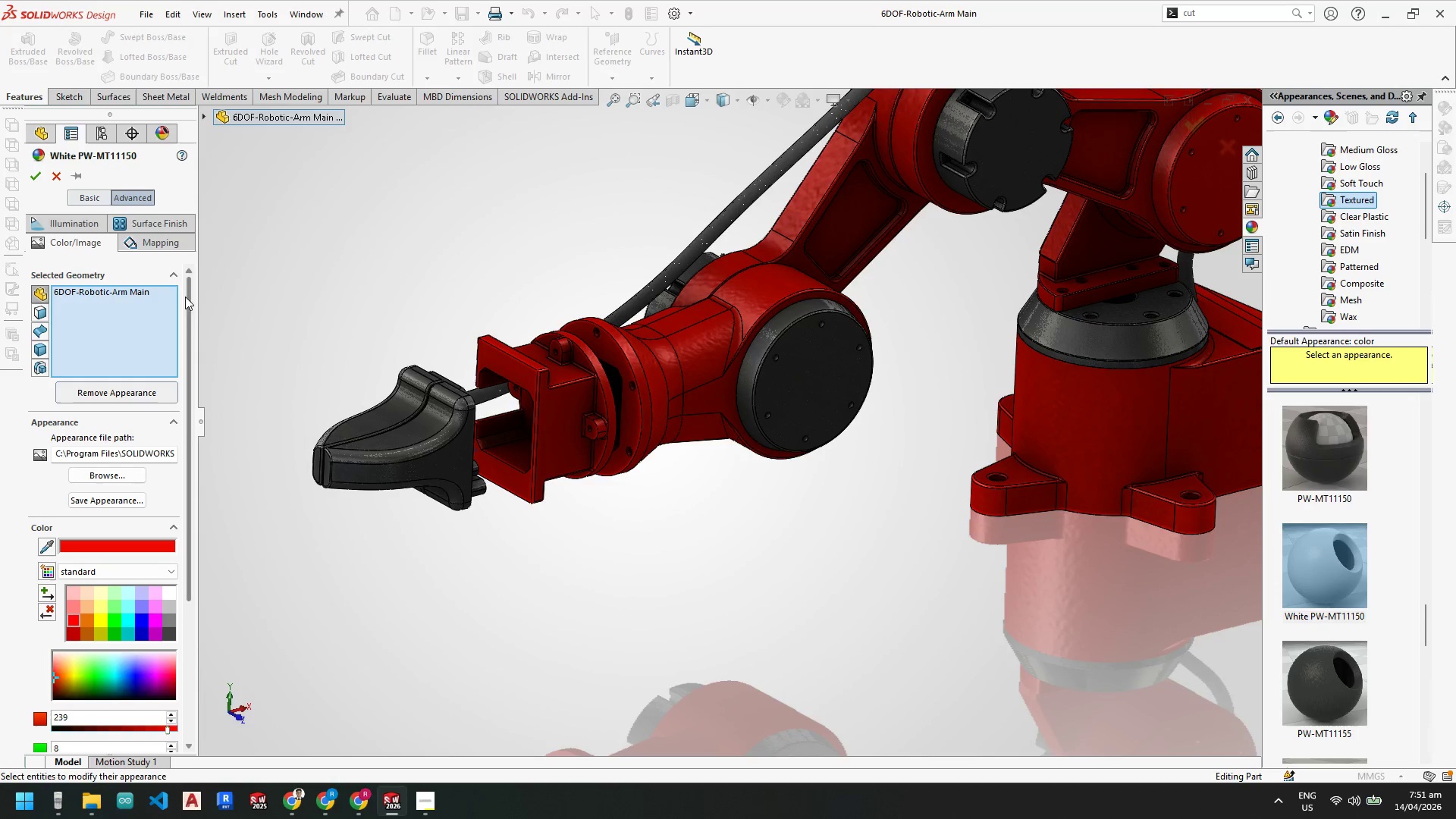 
left_click_drag(start_coordinate=[192, 297], to_coordinate=[172, 499])
 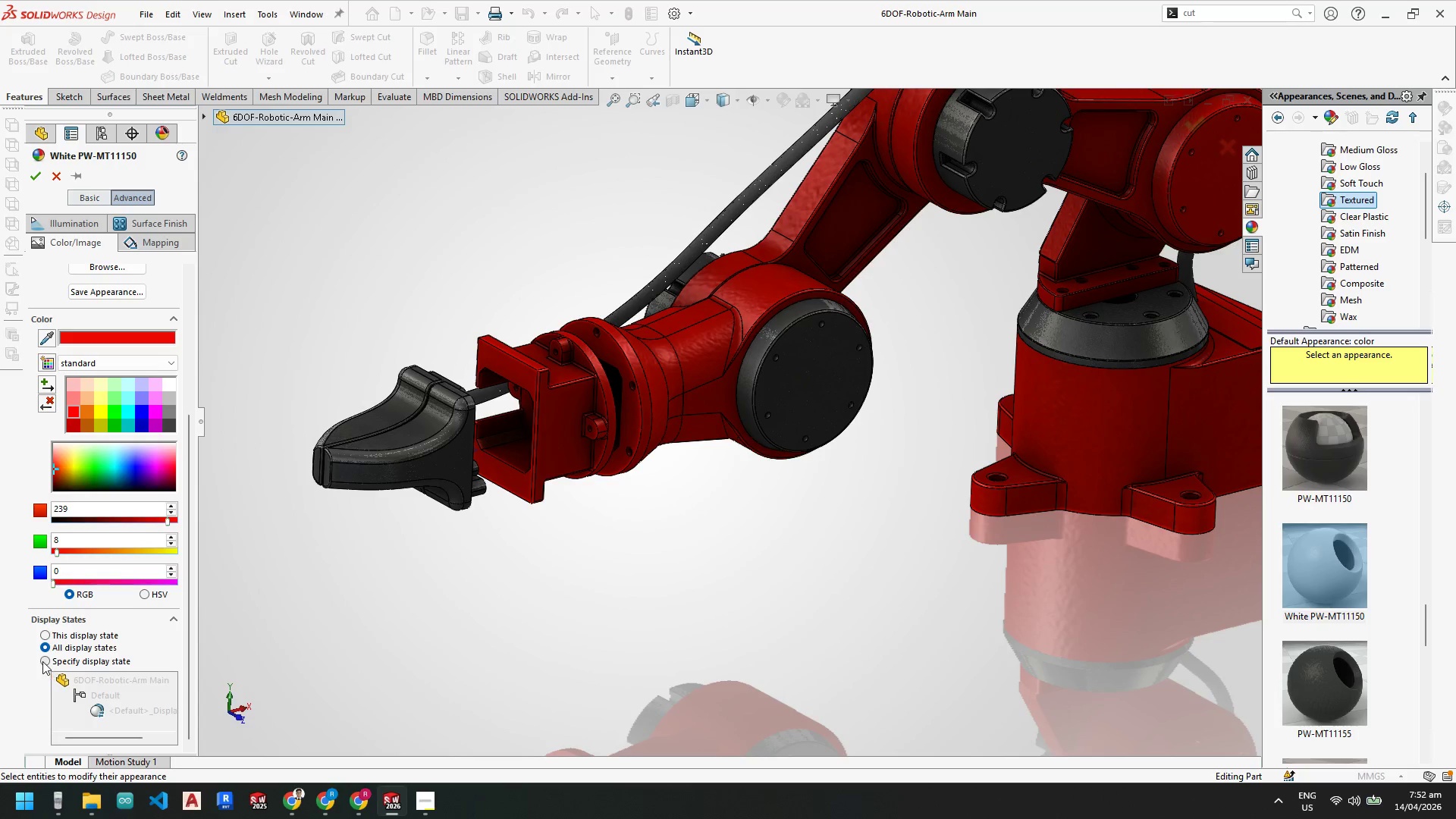 
left_click([44, 662])
 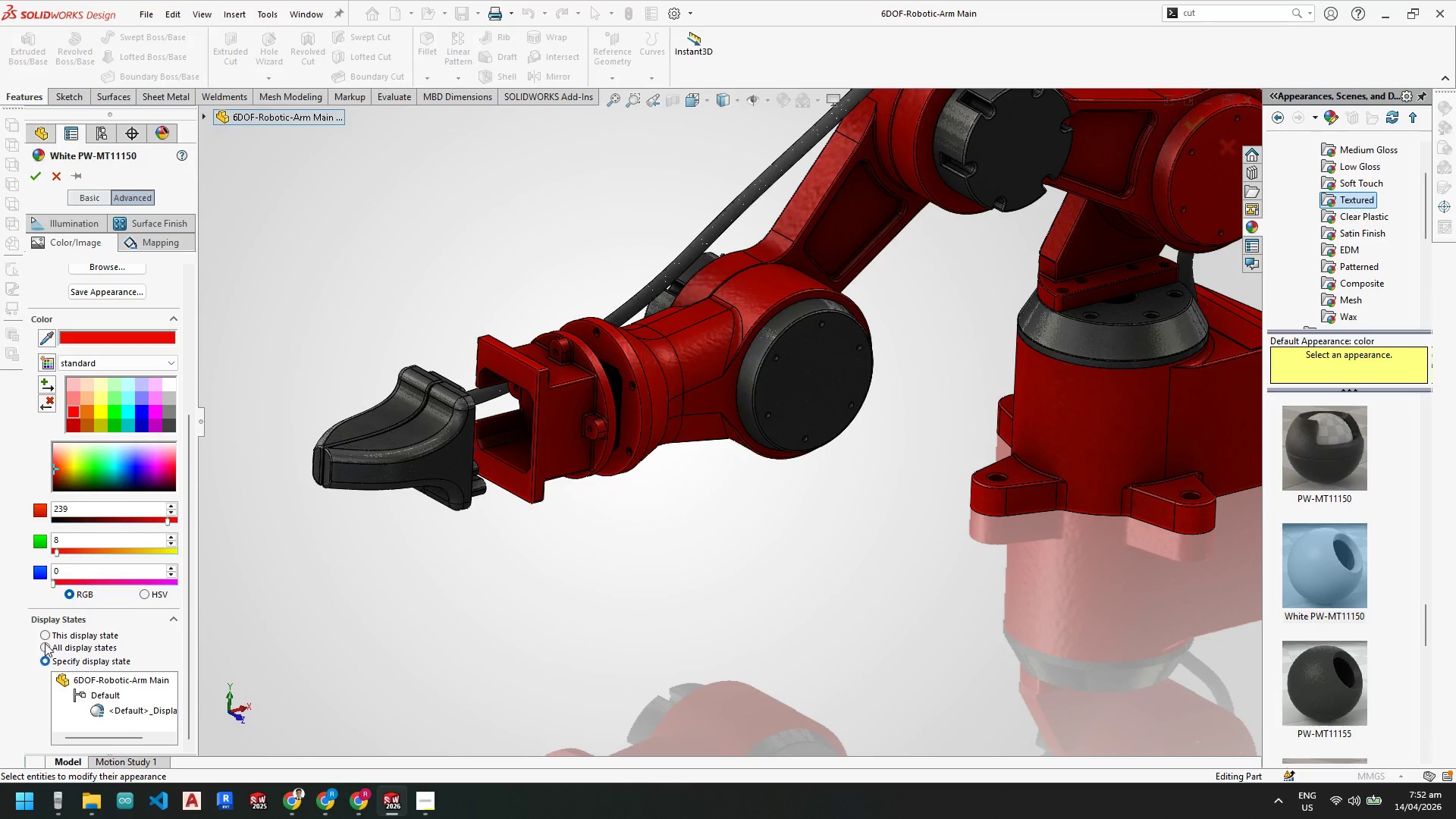 
left_click([46, 635])
 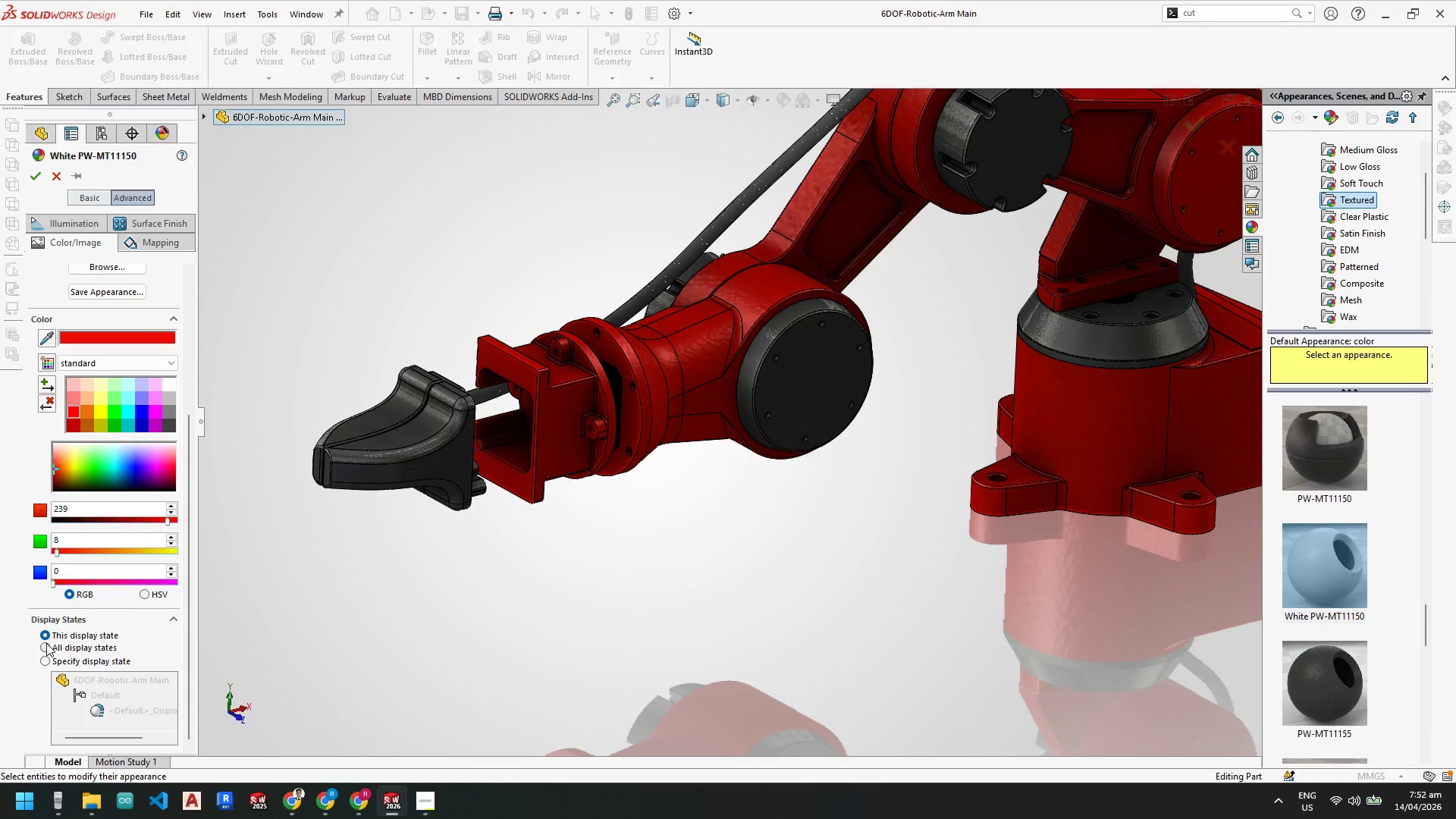 
left_click([47, 645])
 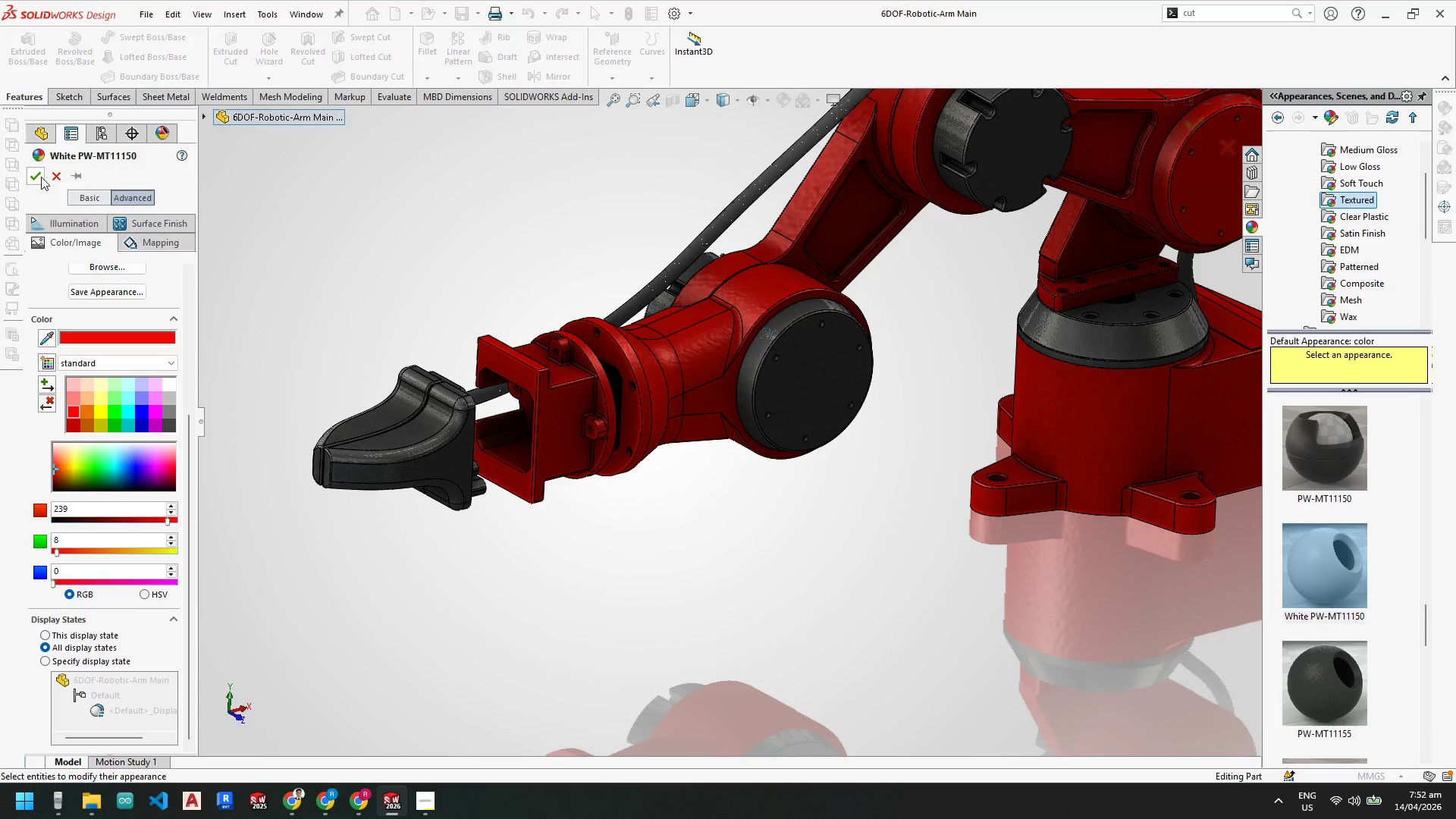 
left_click([36, 178])
 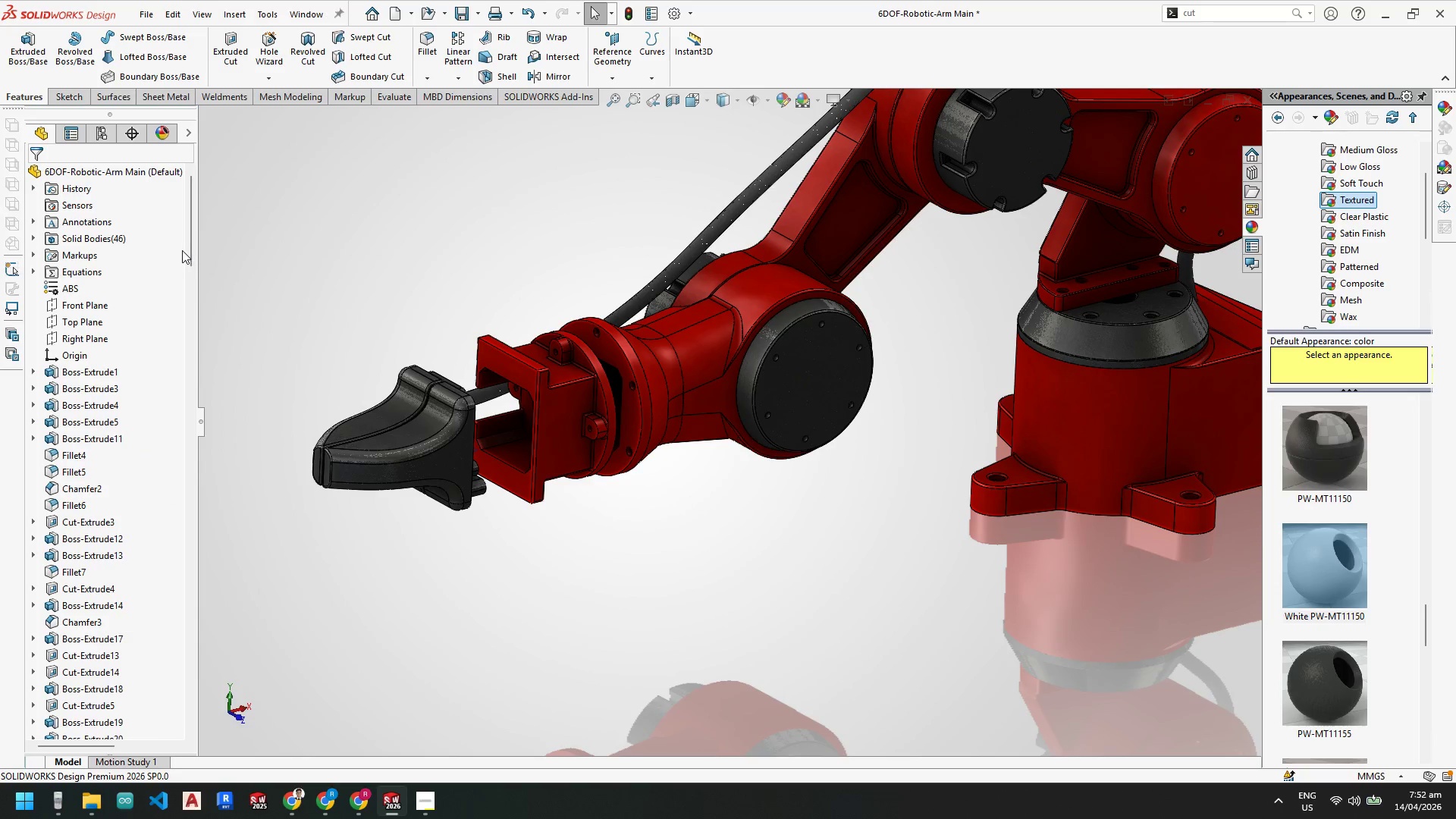 
left_click_drag(start_coordinate=[189, 244], to_coordinate=[146, 755])
 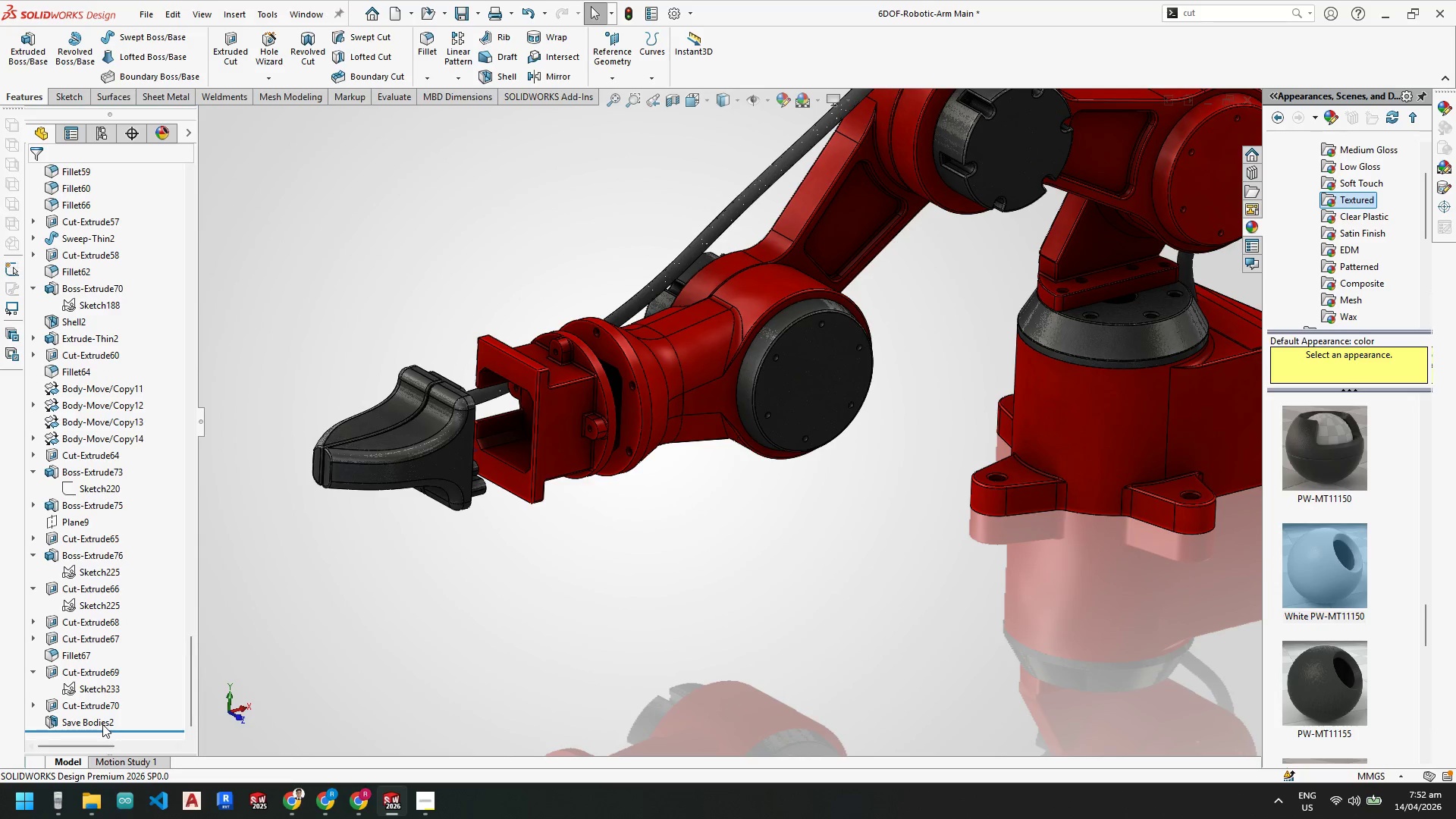 
left_click([102, 724])
 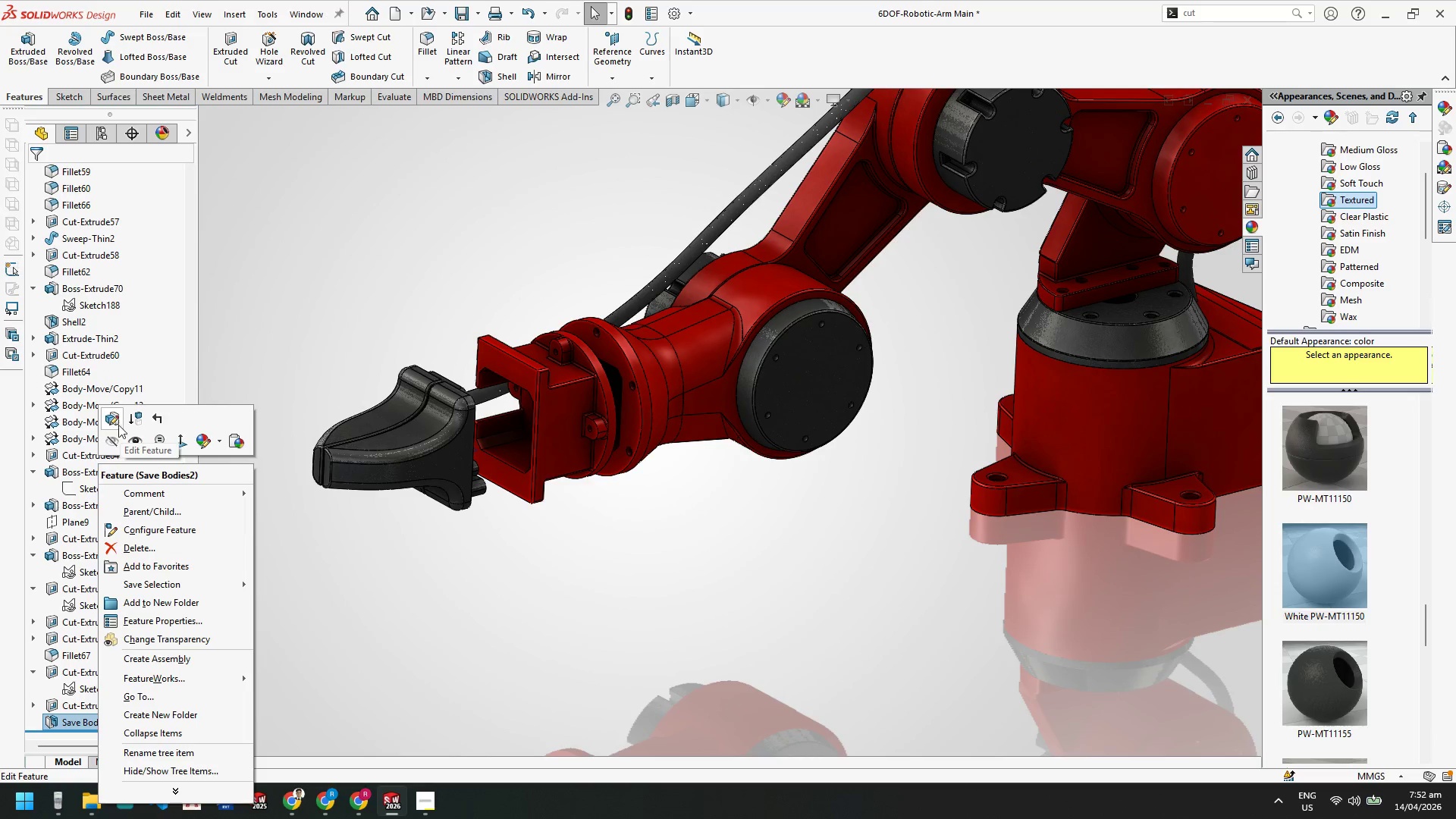 
left_click([110, 421])
 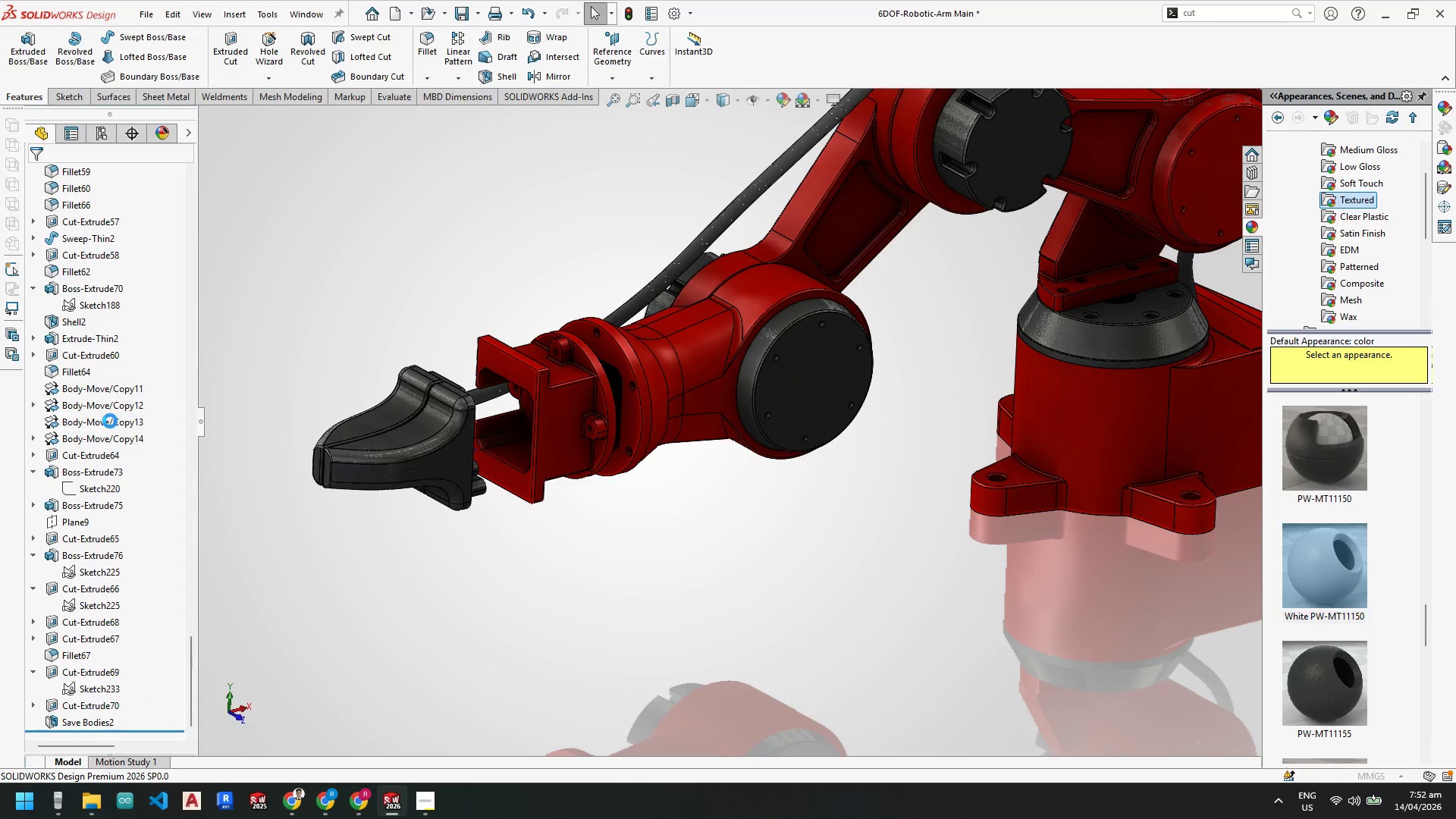 
mouse_move([147, 416])
 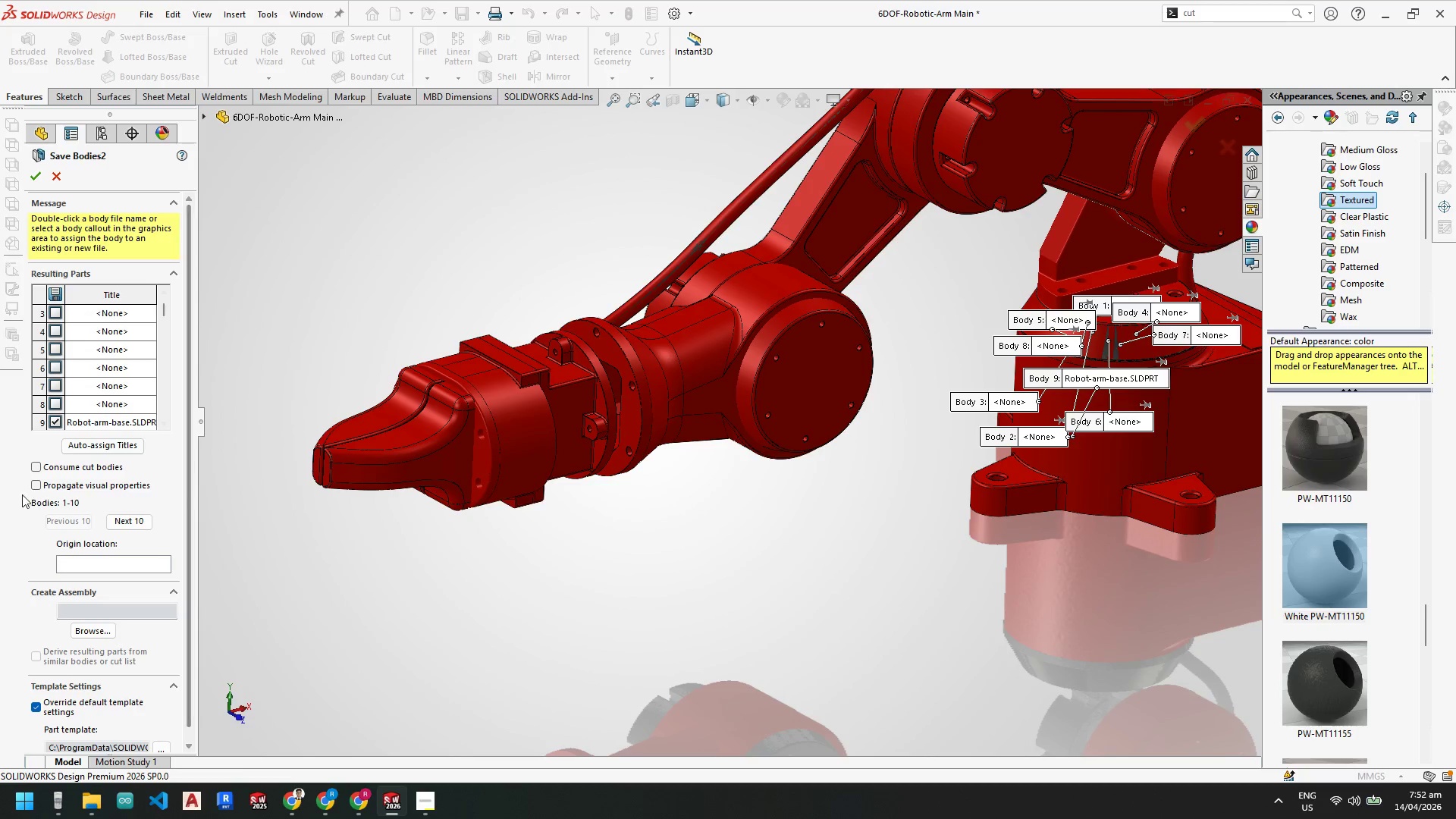 
left_click([34, 485])
 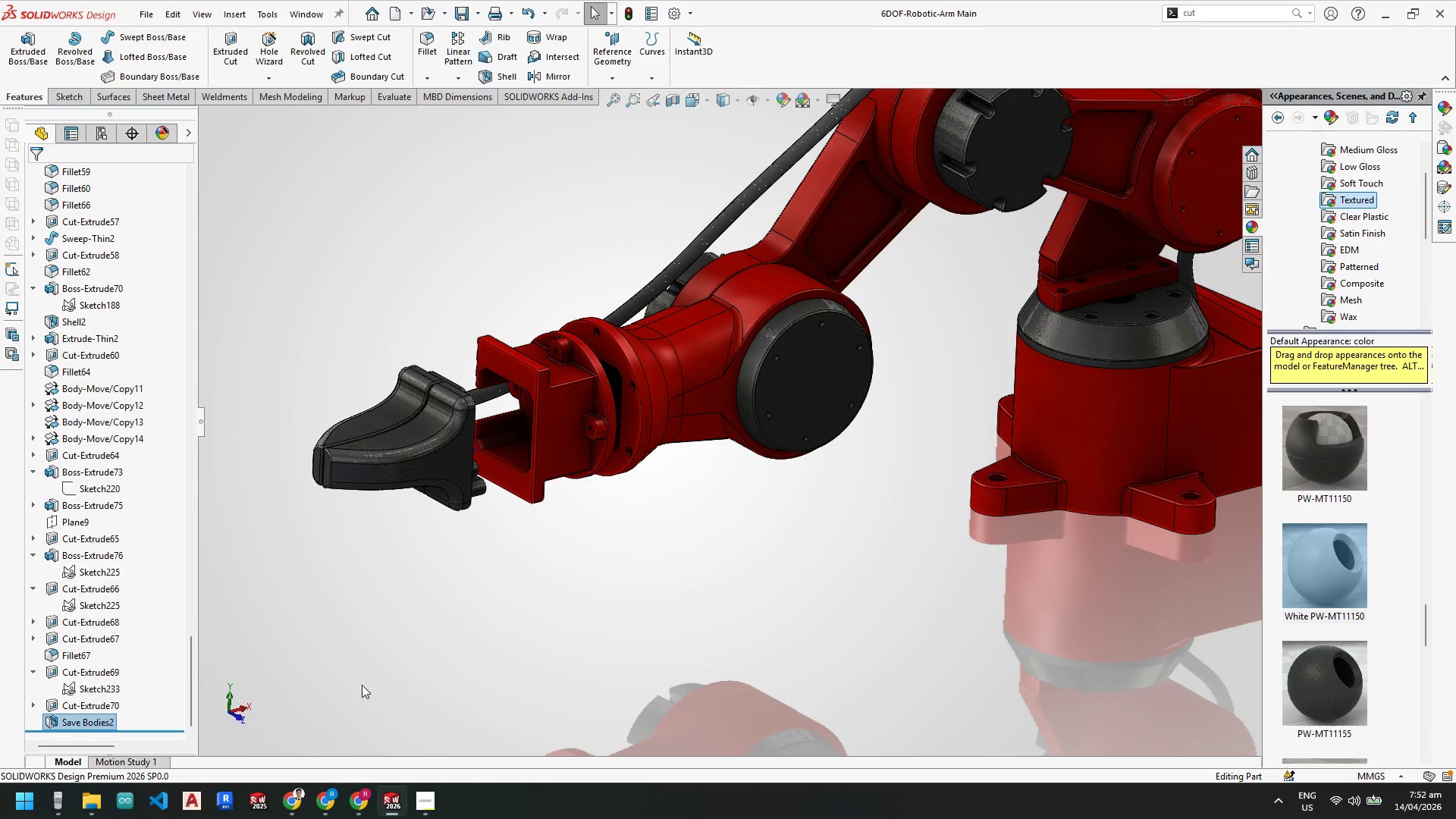 
wait(38.48)
 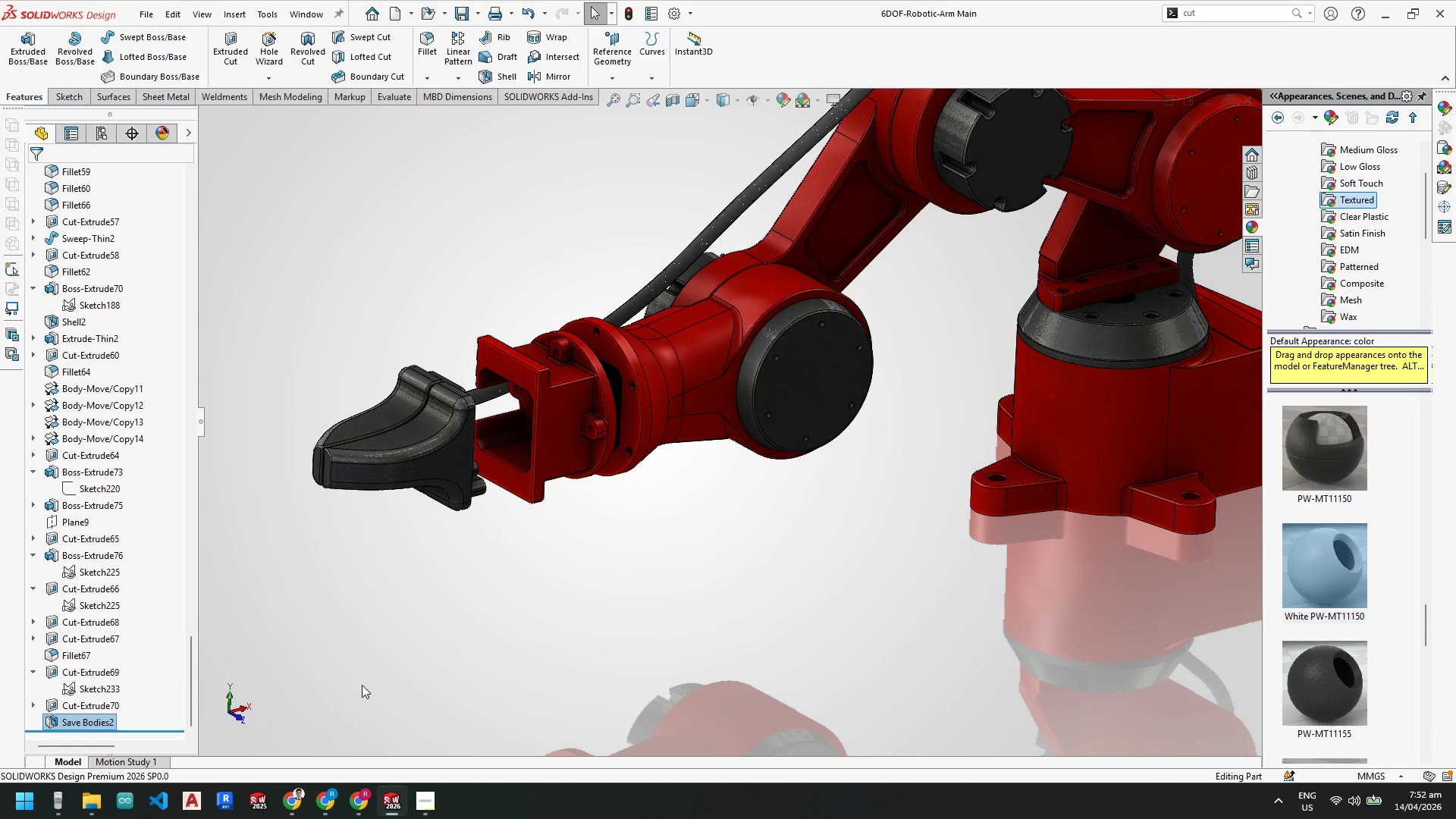 
mouse_move([388, 779])
 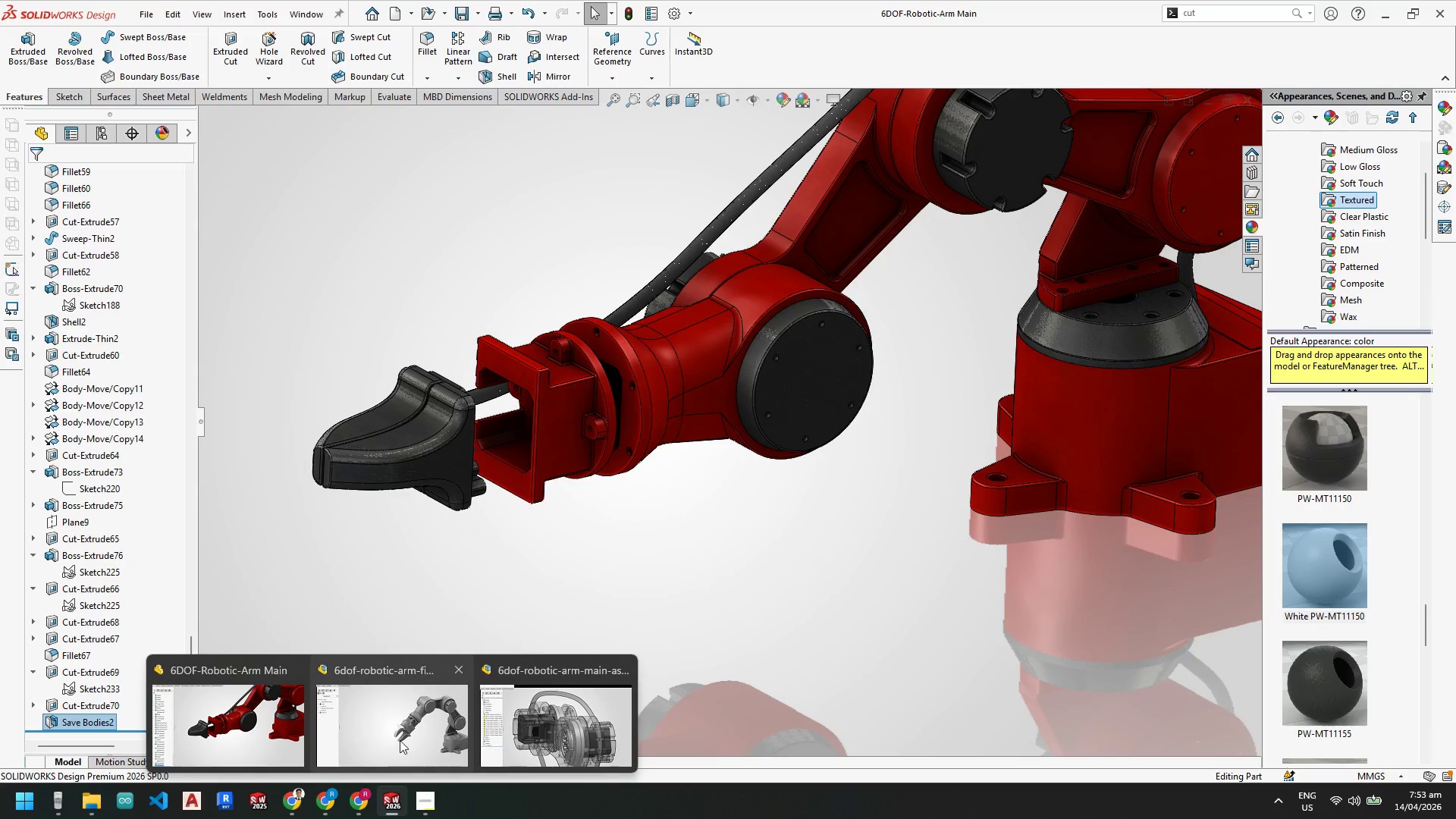 
left_click([400, 740])
 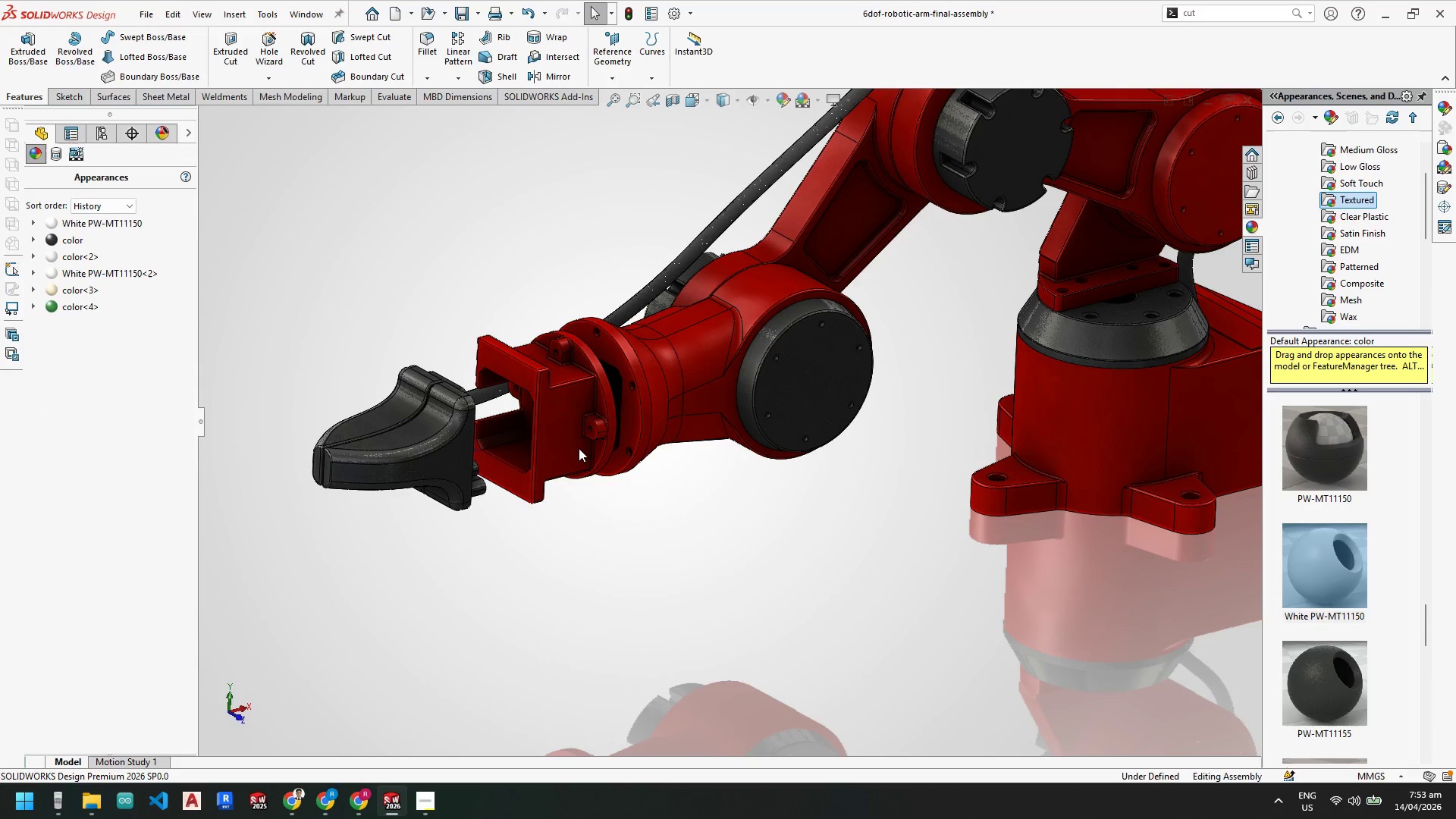 
scroll: coordinate [613, 475], scroll_direction: up, amount: 5.0
 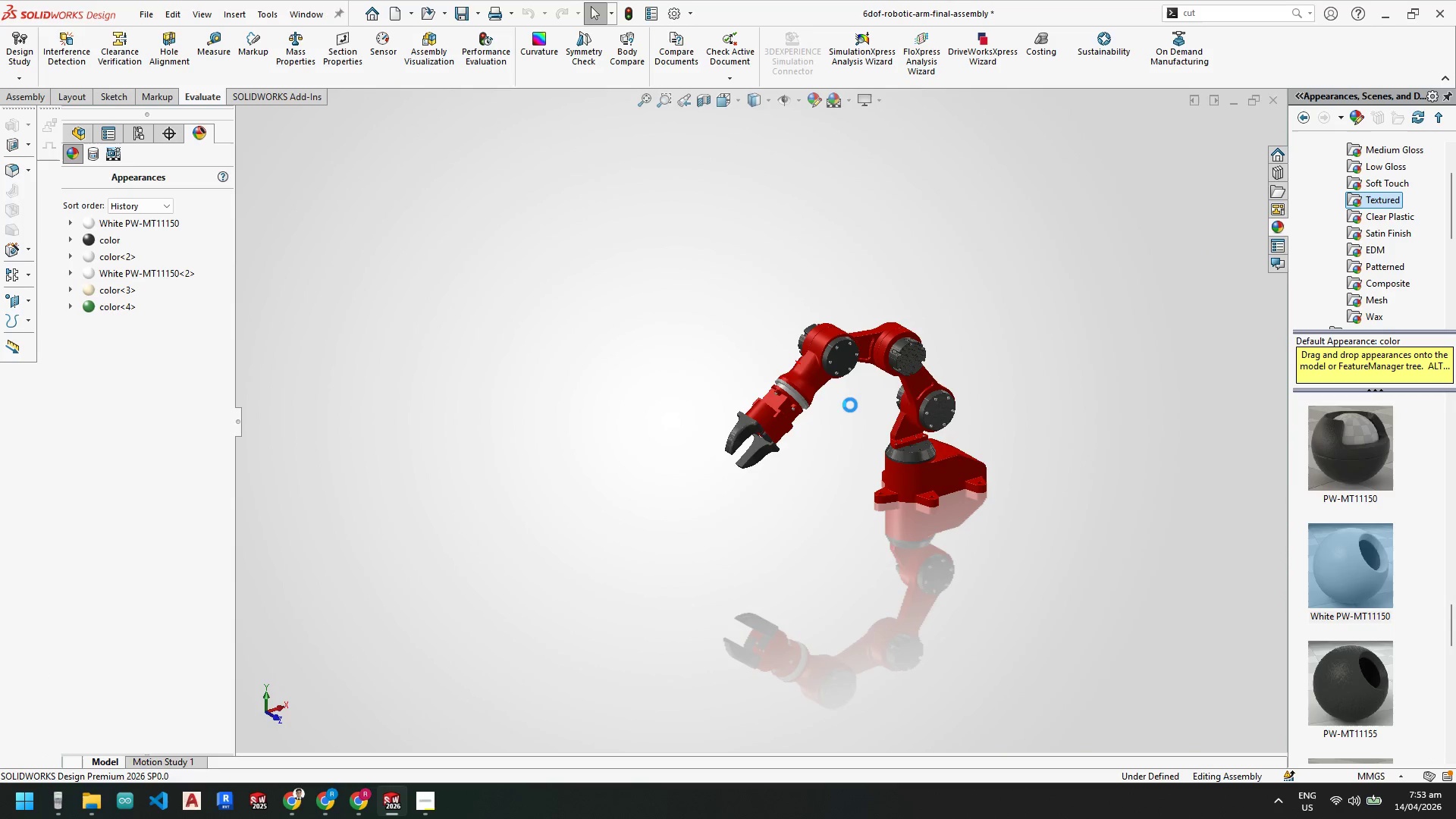 
scroll: coordinate [731, 386], scroll_direction: down, amount: 12.0
 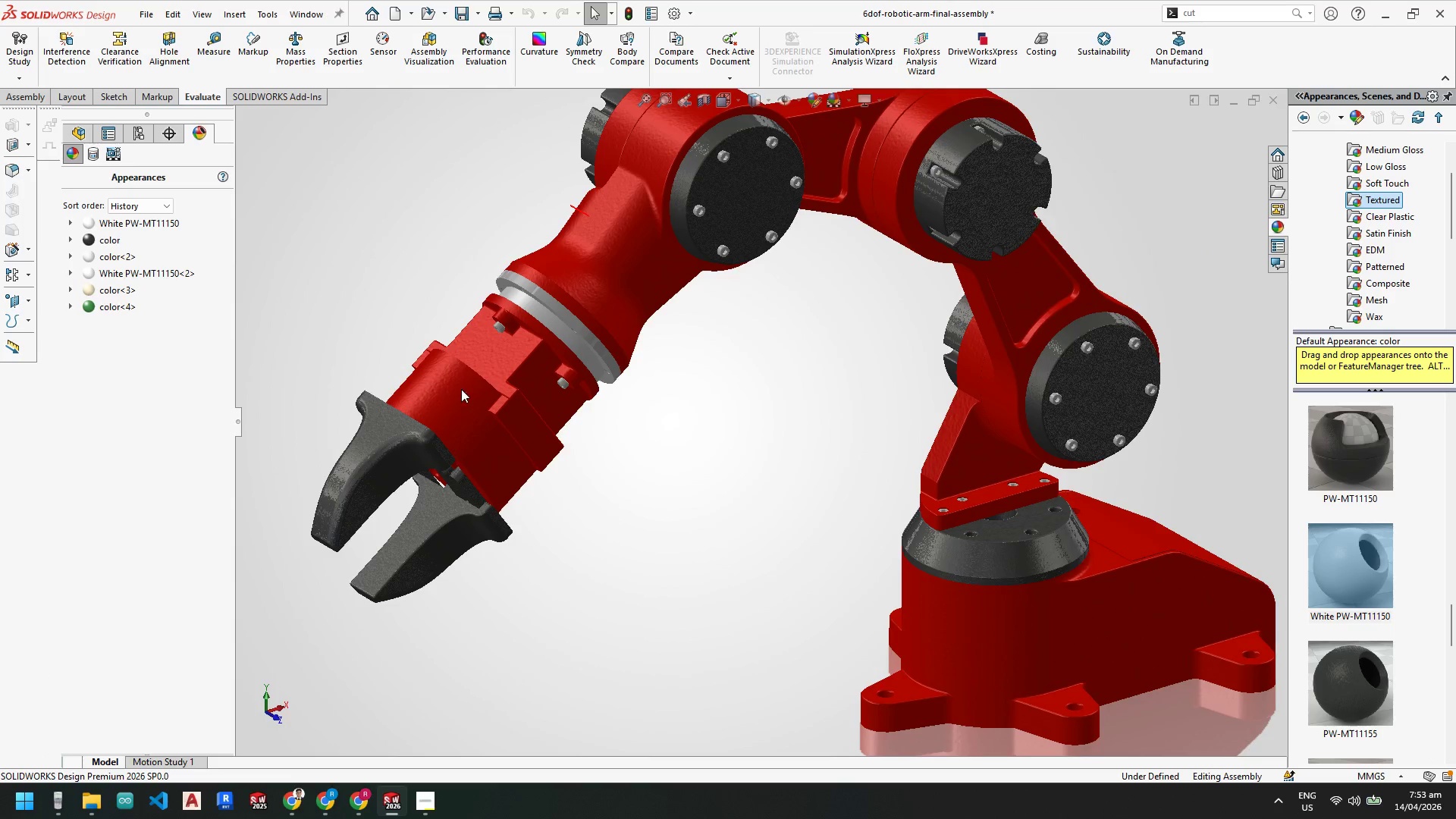 
scroll: coordinate [432, 389], scroll_direction: down, amount: 2.0
 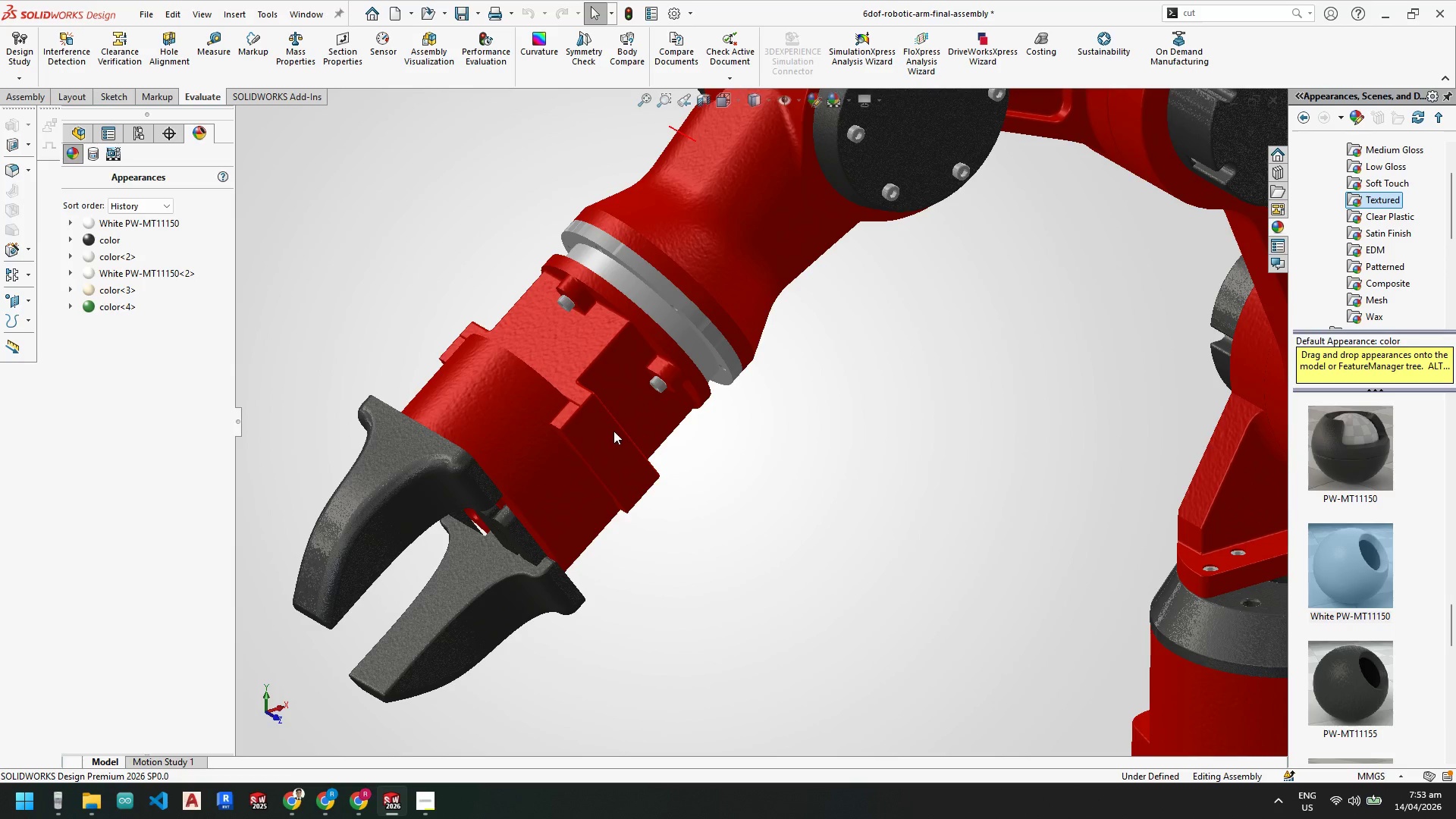 
scroll: coordinate [620, 428], scroll_direction: up, amount: 3.0
 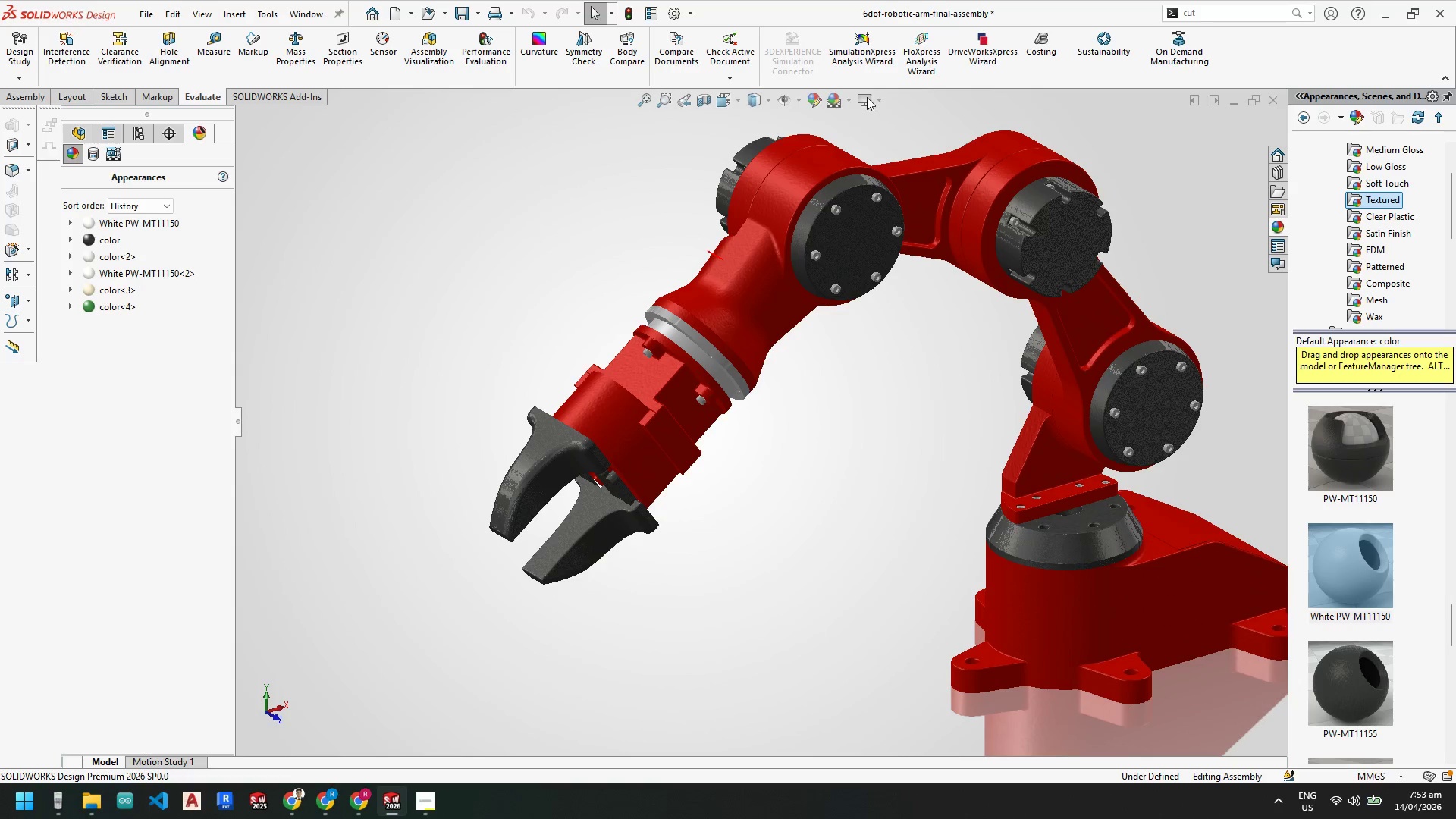 
left_click([876, 102])
 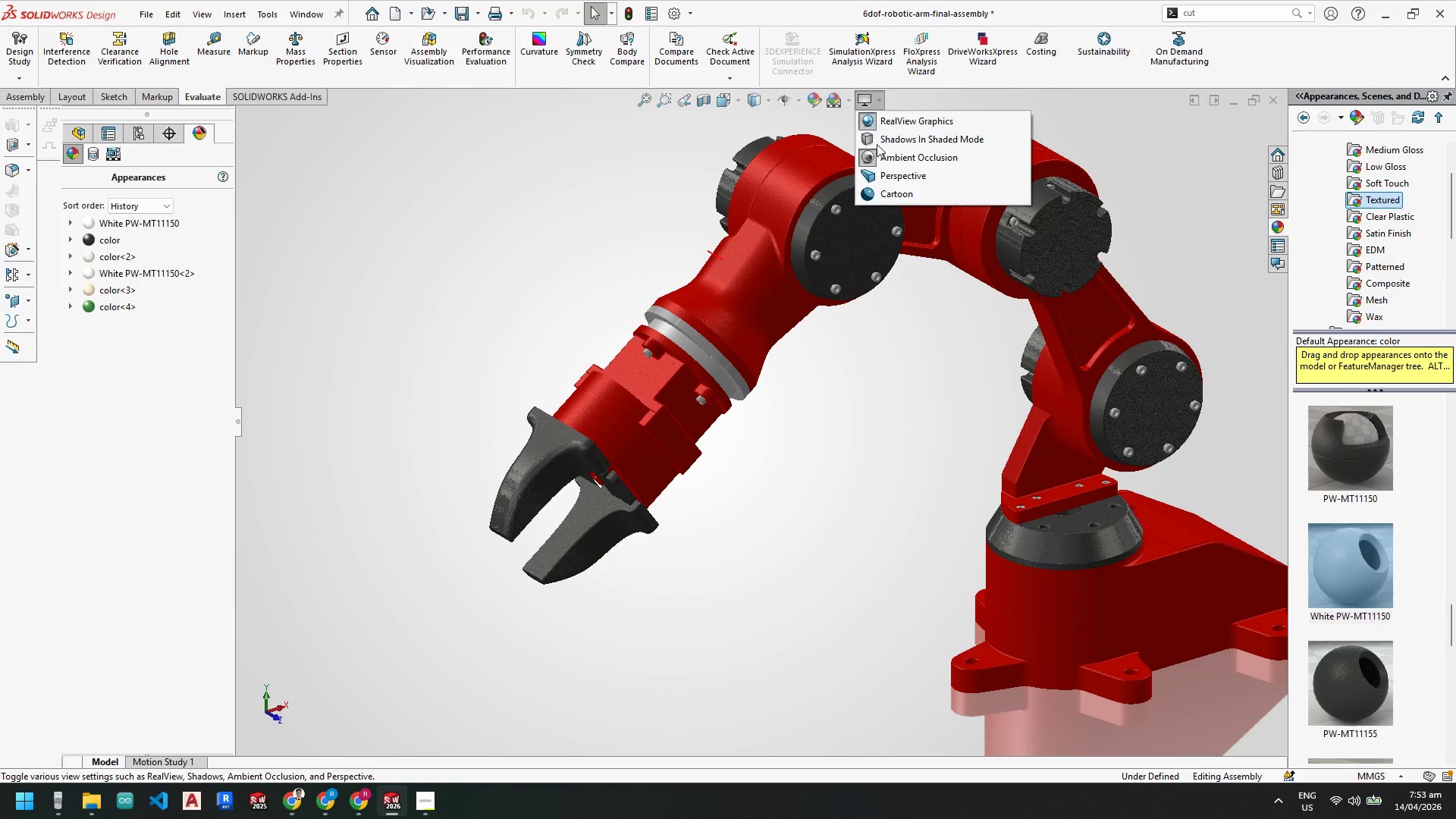 
left_click([875, 153])
 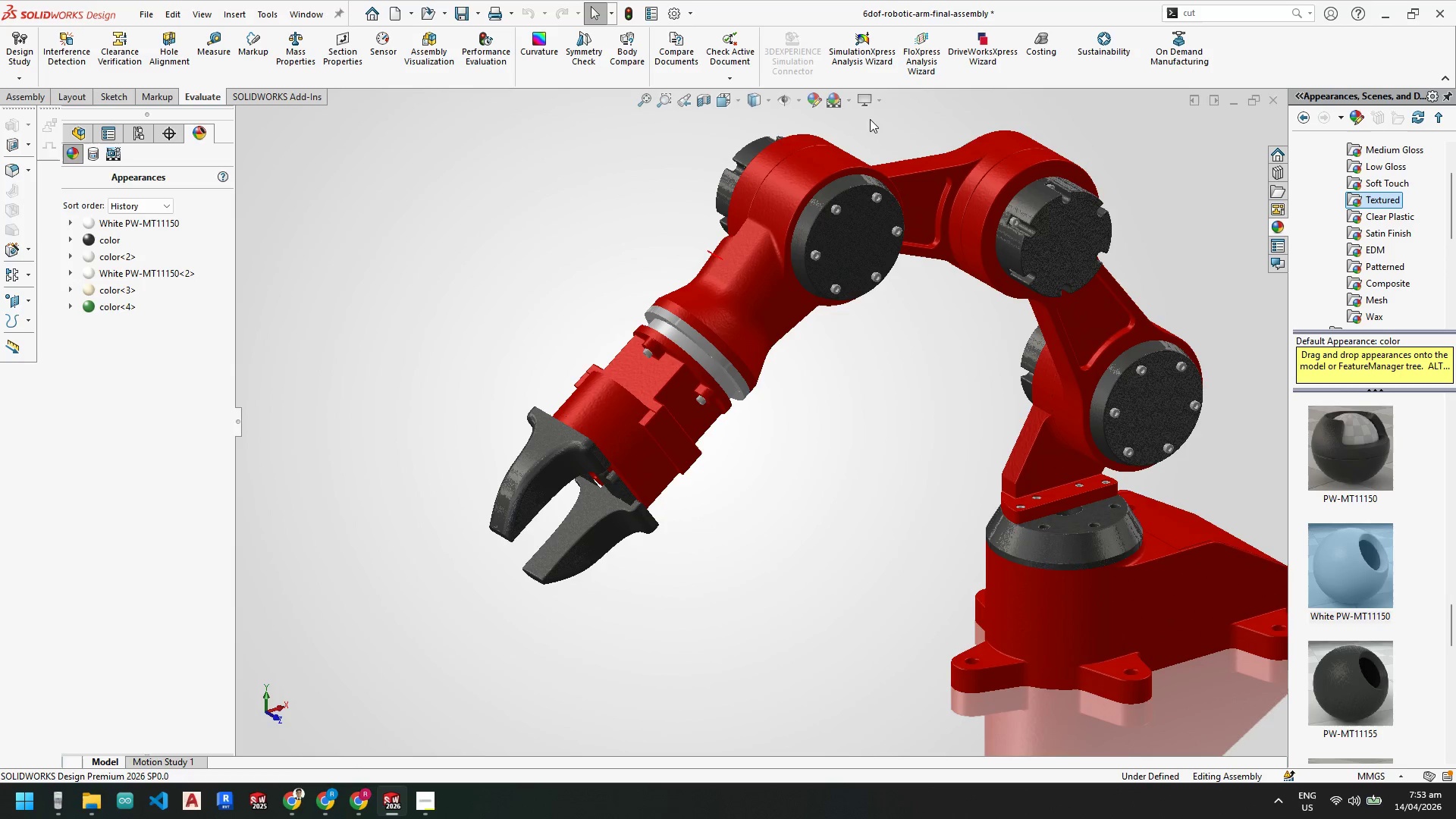 
left_click([866, 105])
 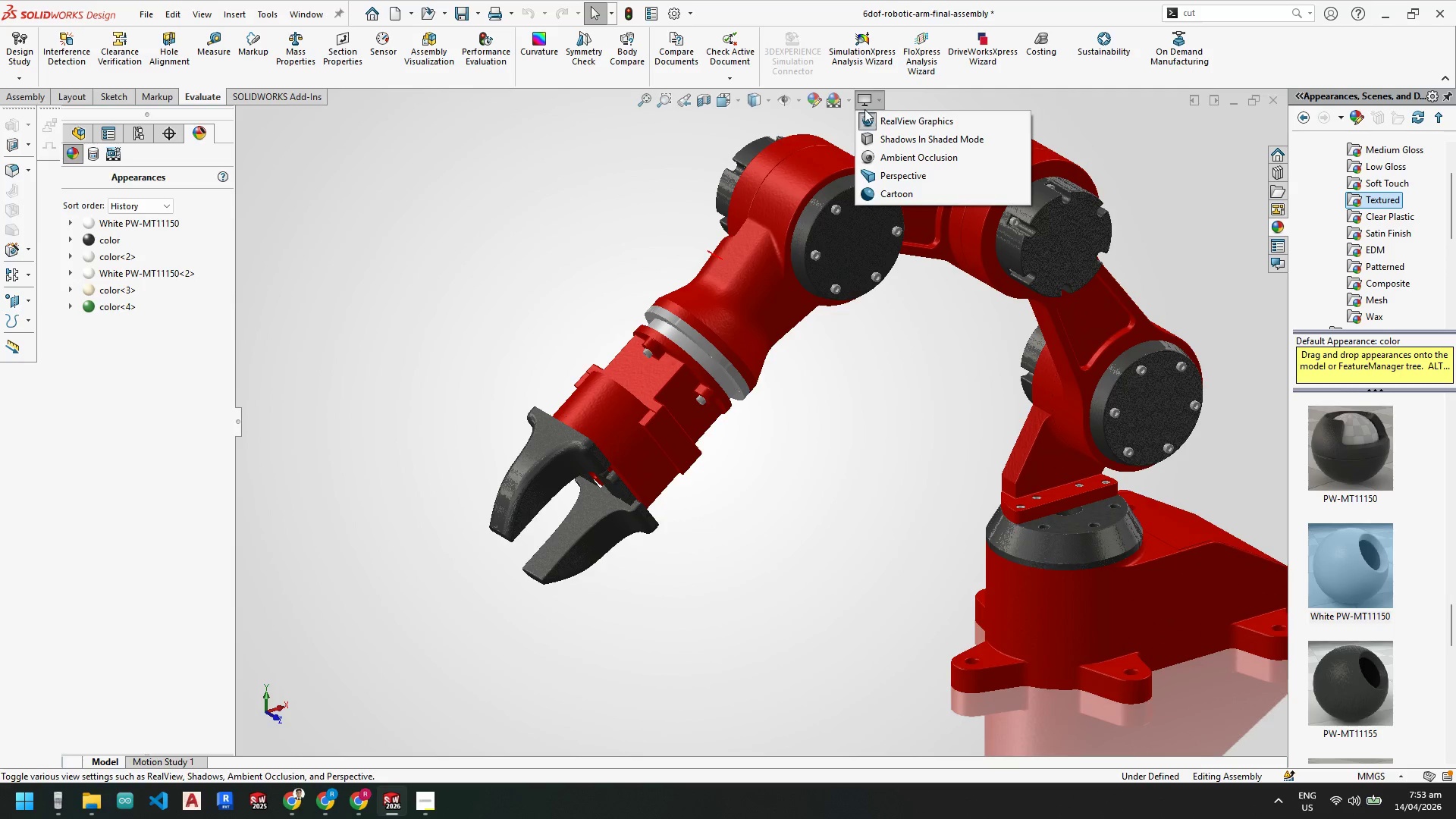 
left_click([864, 117])
 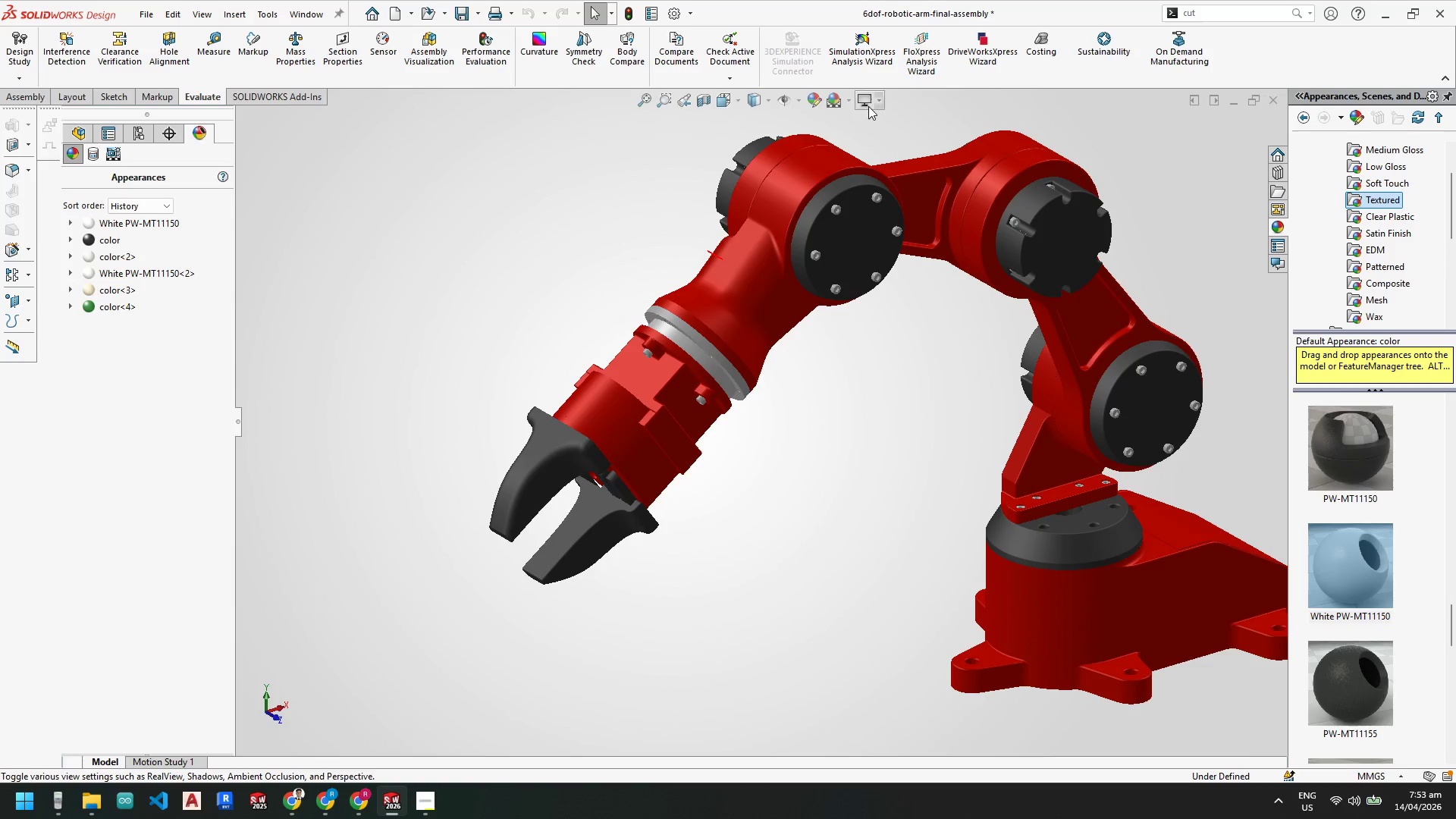 
left_click([871, 101])
 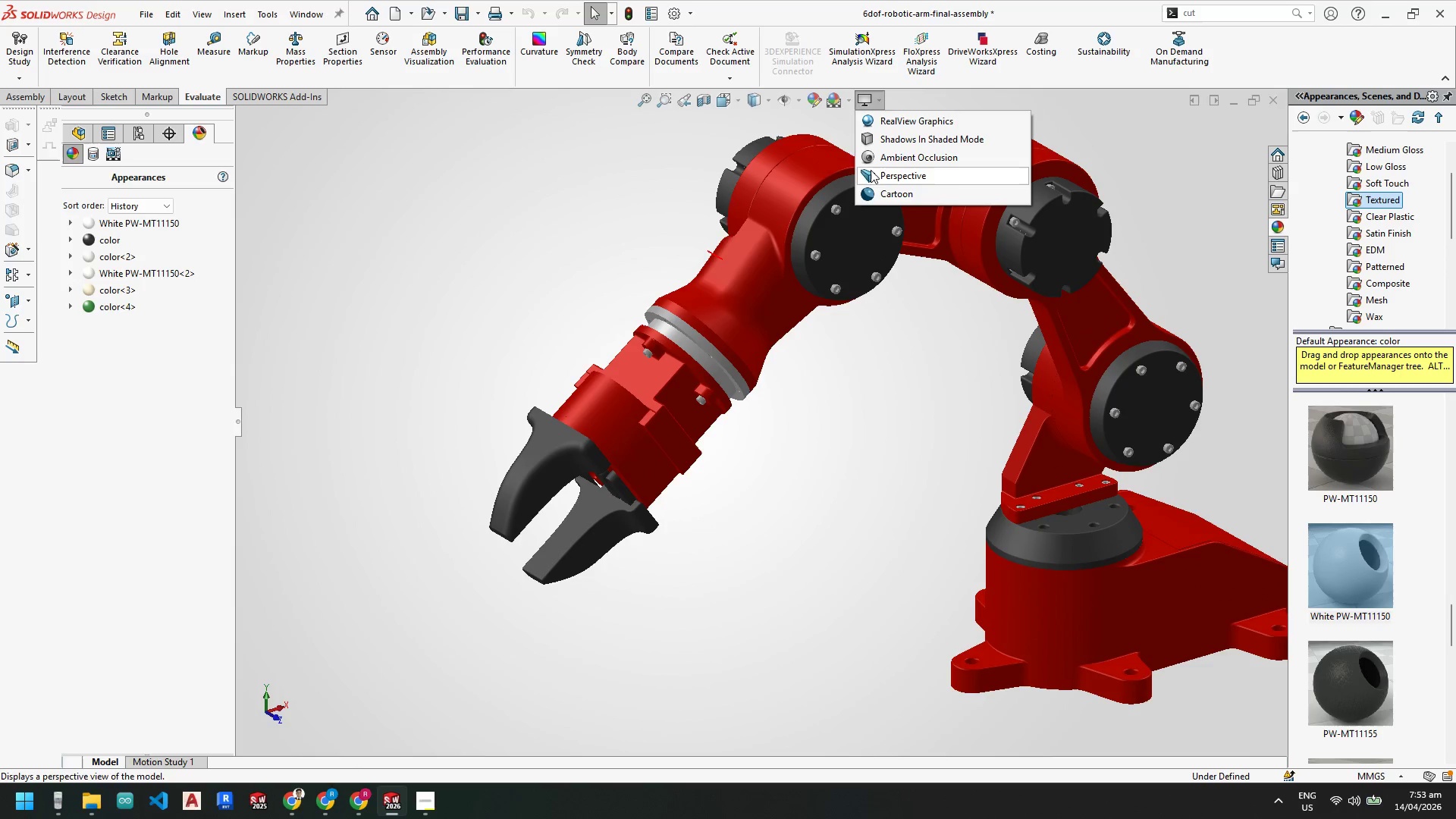 
left_click([872, 160])
 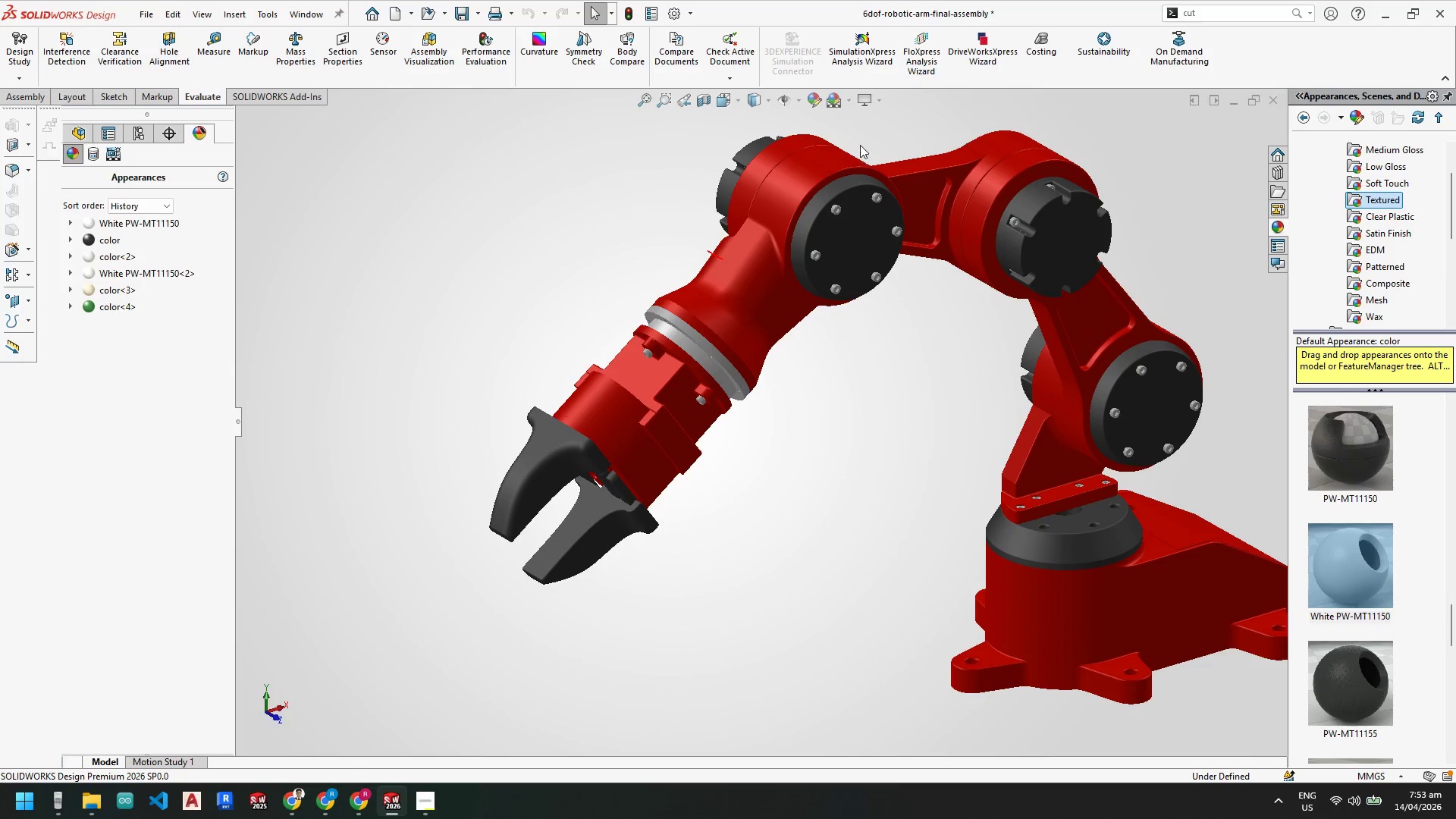 
left_click([864, 101])
 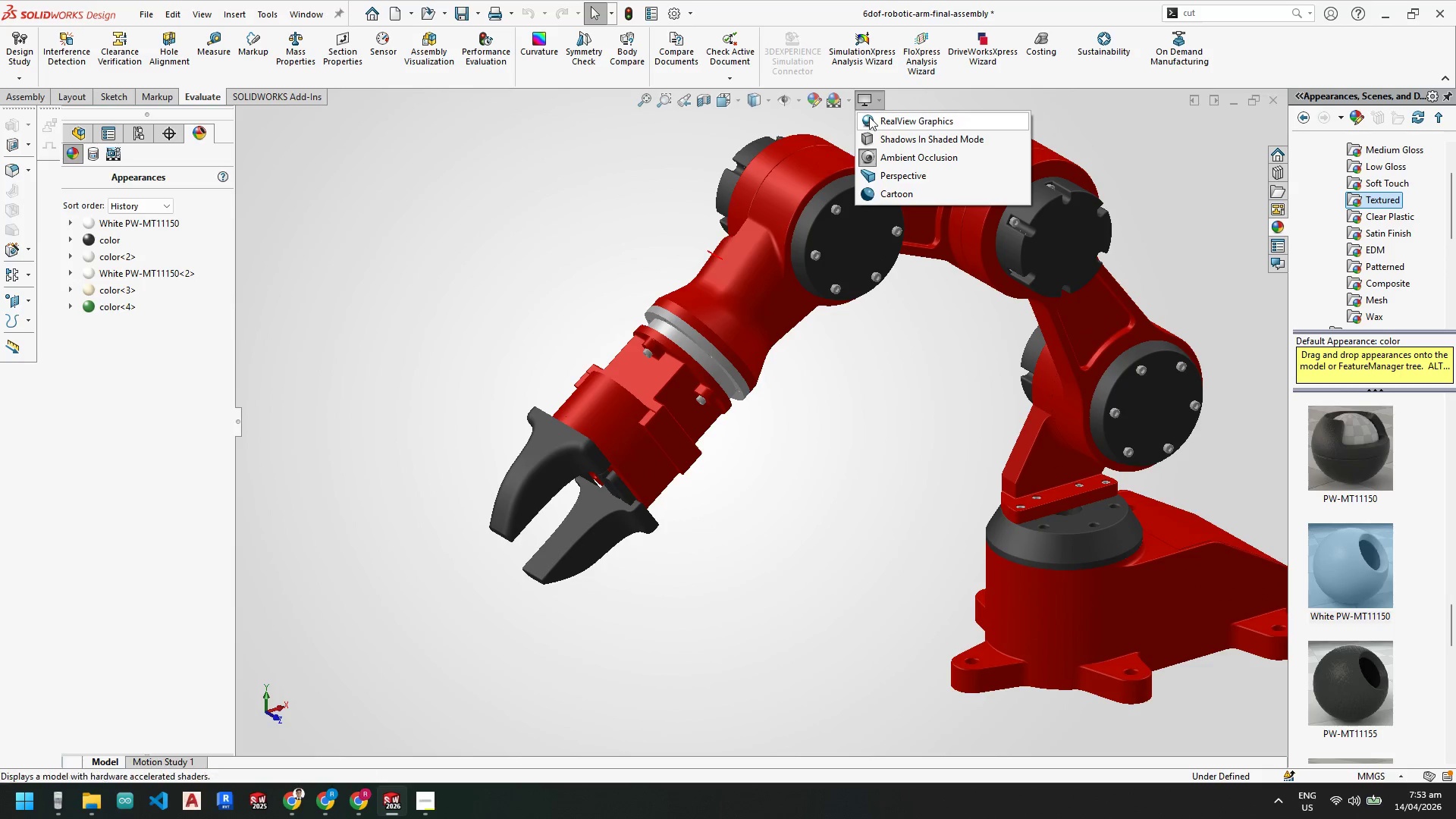 
left_click([870, 118])
 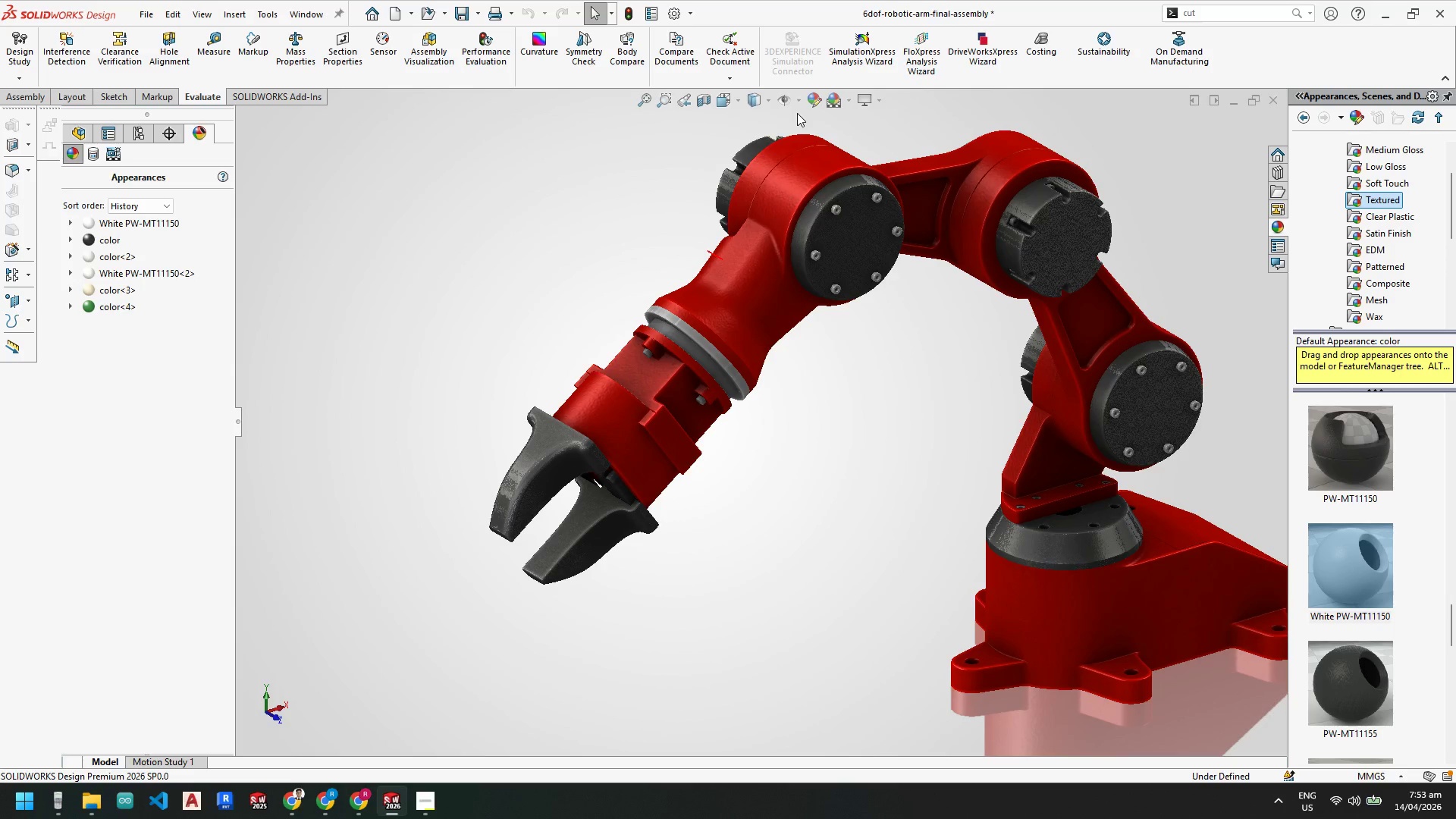 
left_click([786, 103])
 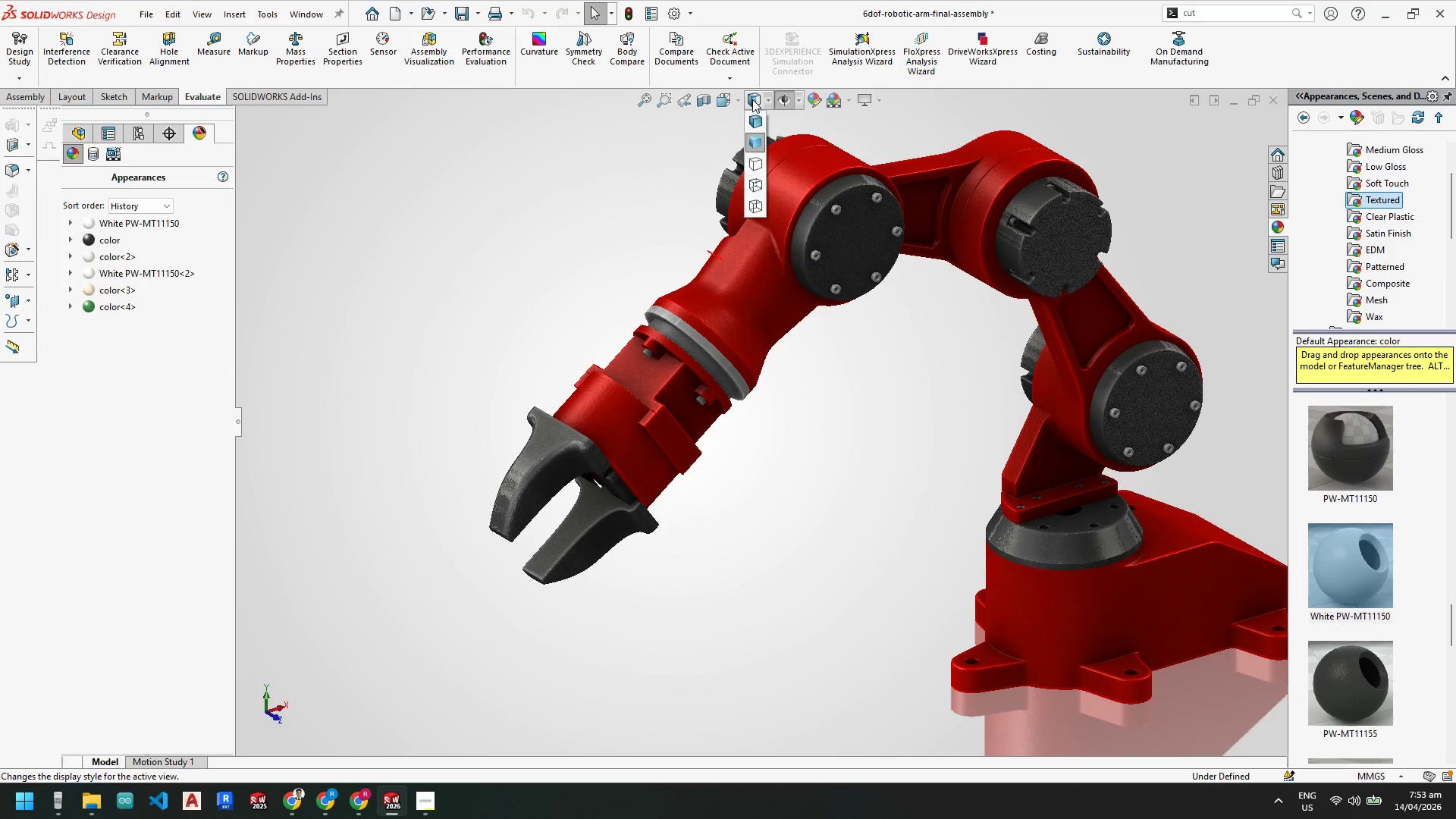 
left_click([751, 118])
 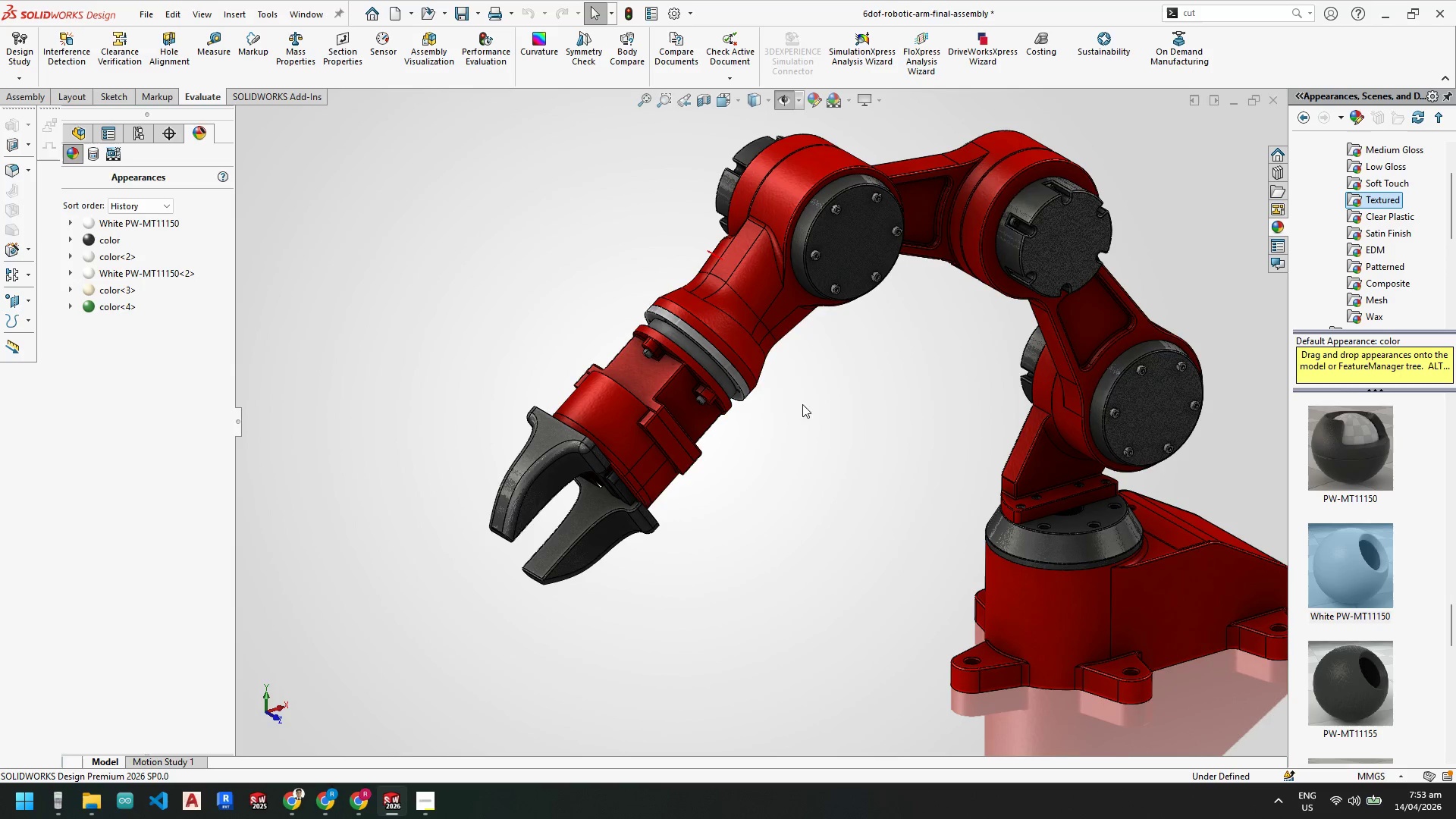 
scroll: coordinate [837, 422], scroll_direction: up, amount: 3.0
 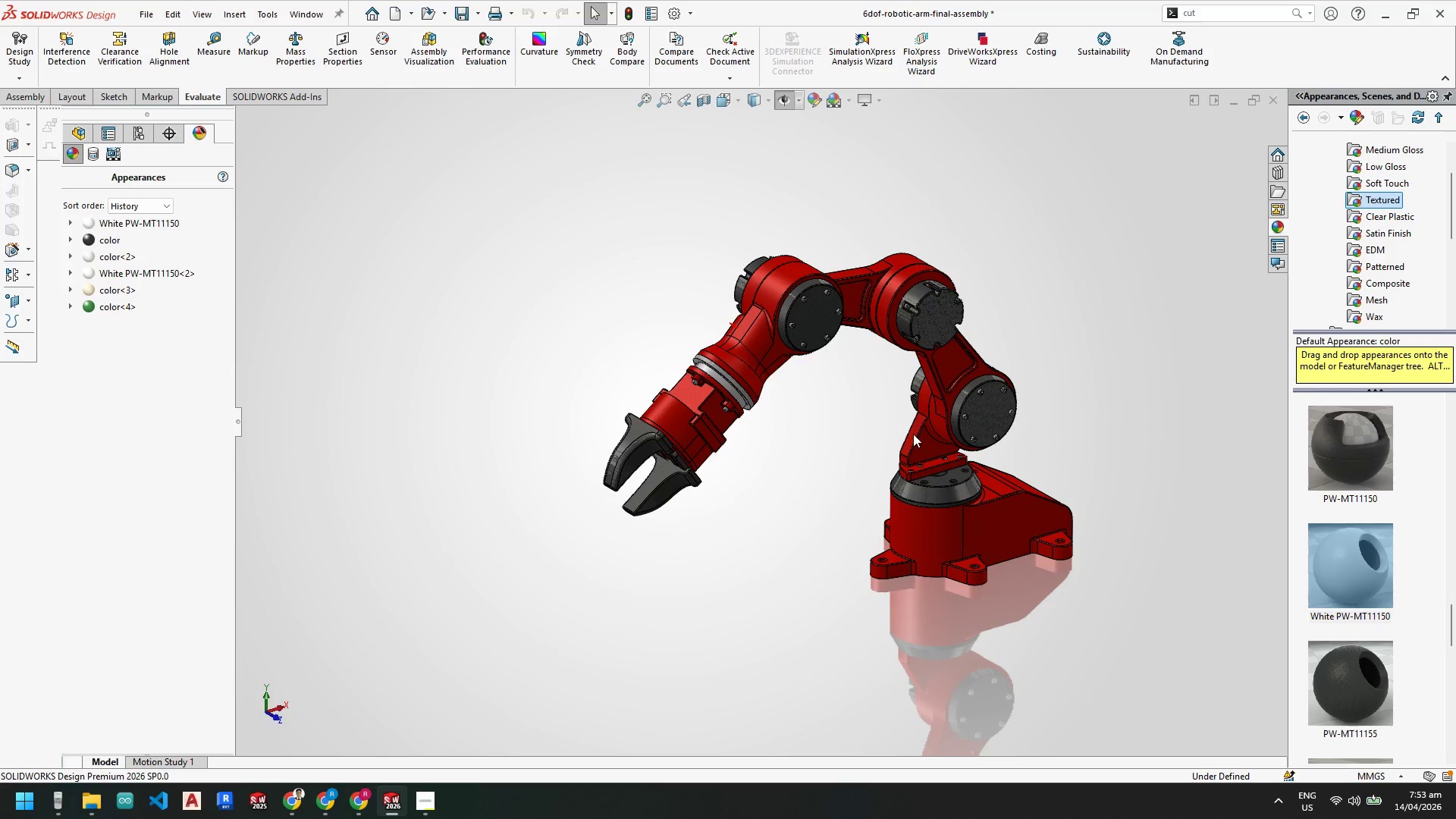 
scroll: coordinate [622, 357], scroll_direction: down, amount: 3.0
 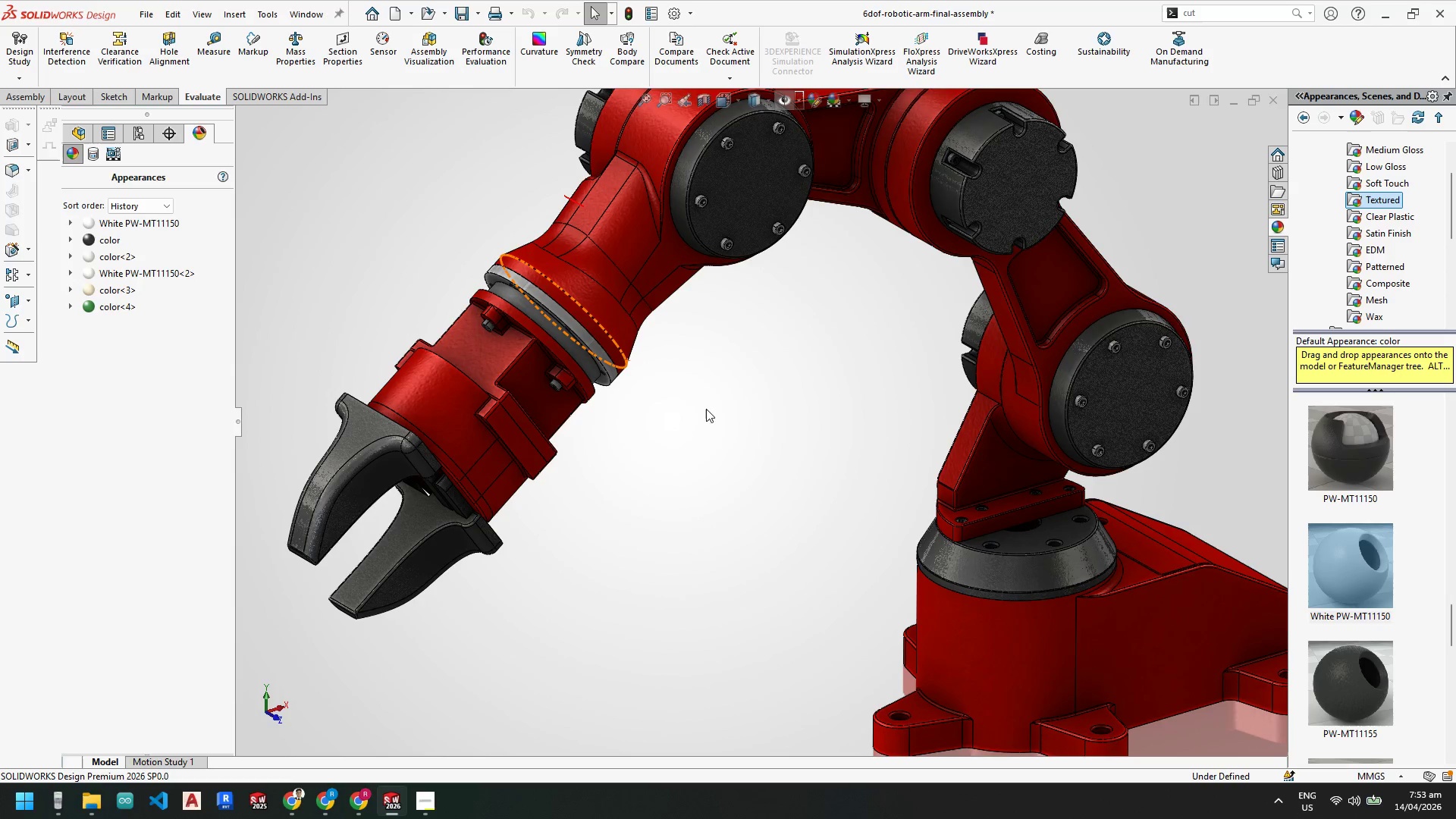 
left_click([723, 455])
 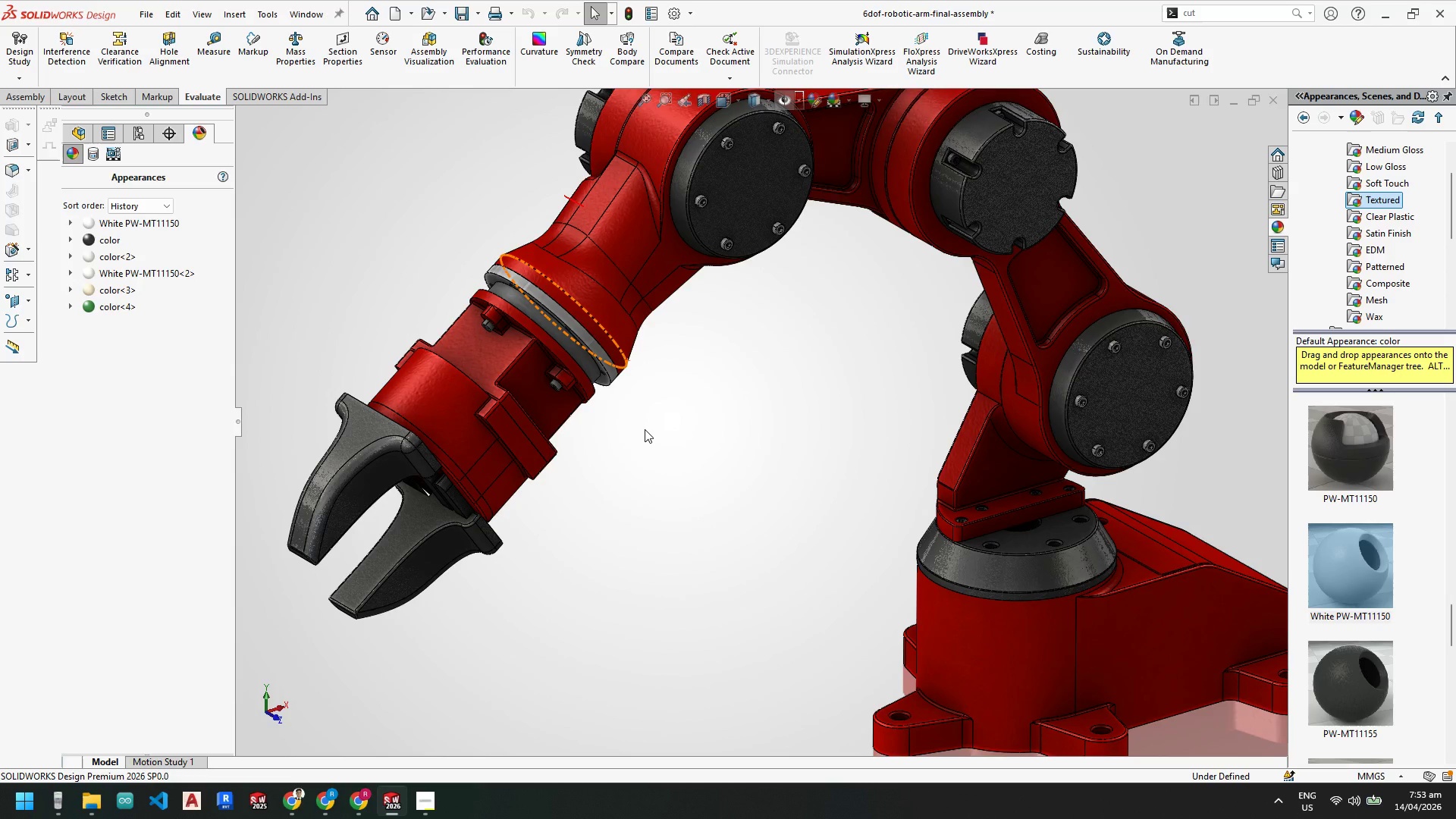 
scroll: coordinate [674, 447], scroll_direction: up, amount: 2.0
 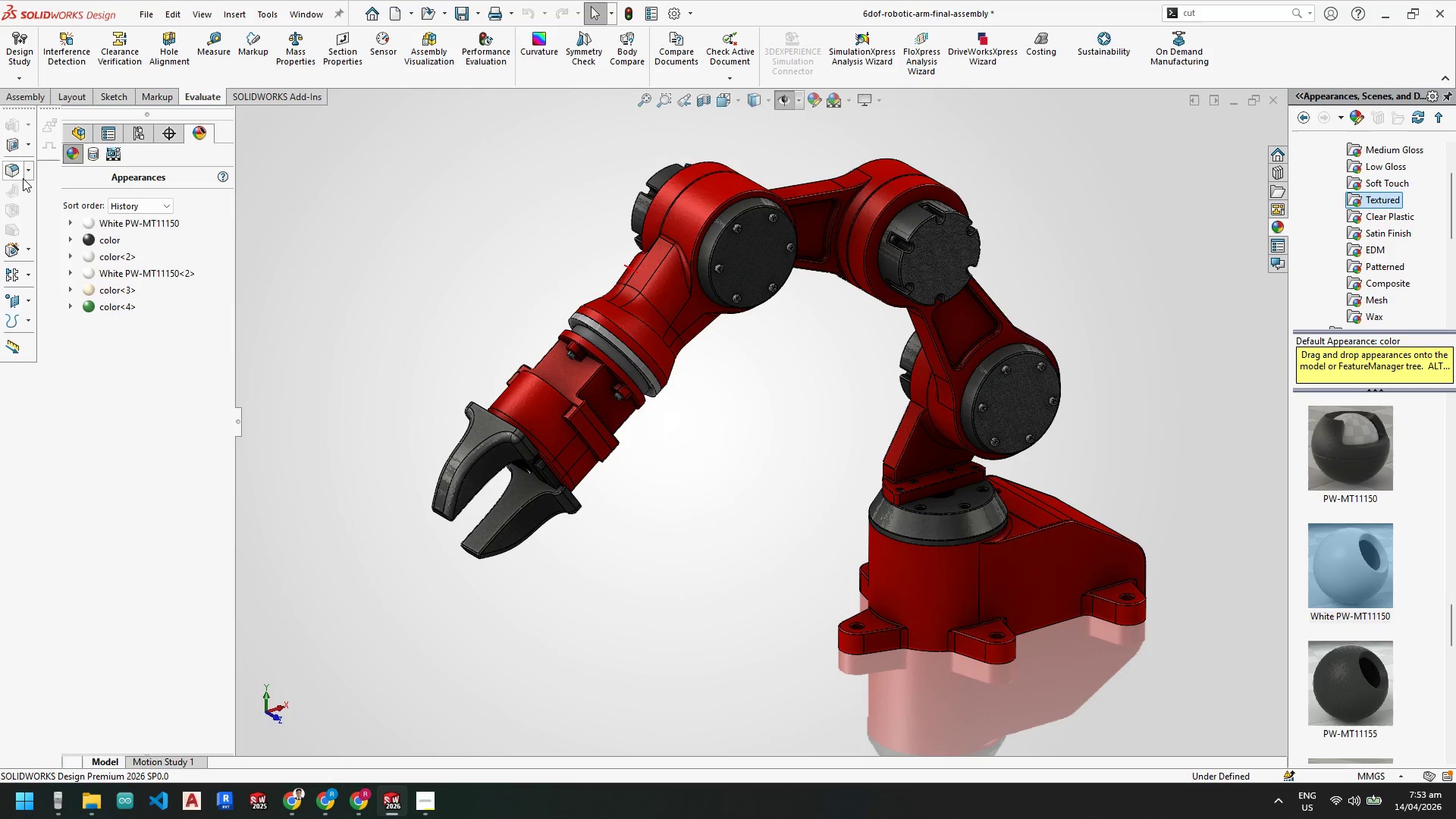 
left_click([80, 127])
 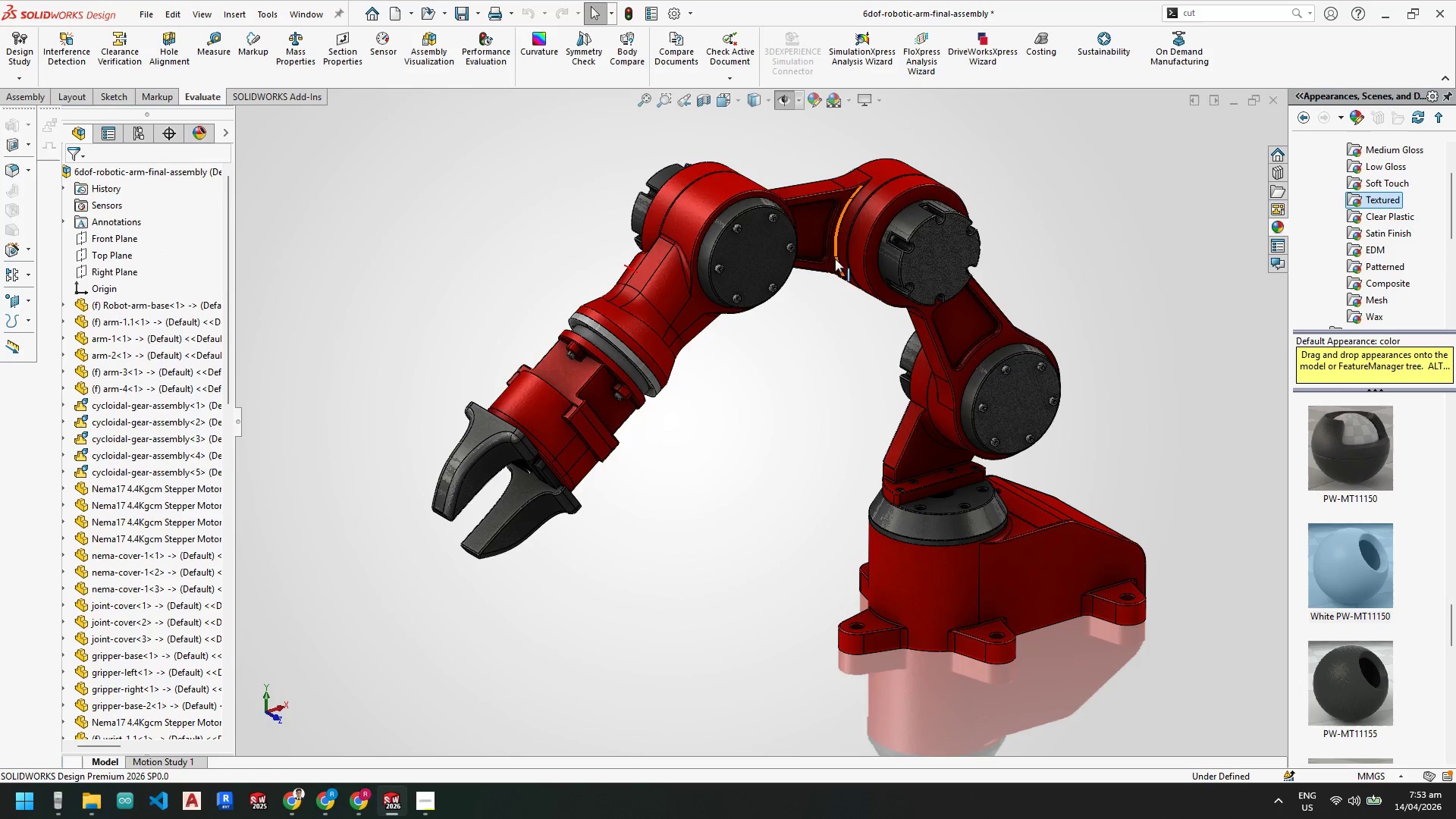 
scroll: coordinate [730, 243], scroll_direction: down, amount: 7.0
 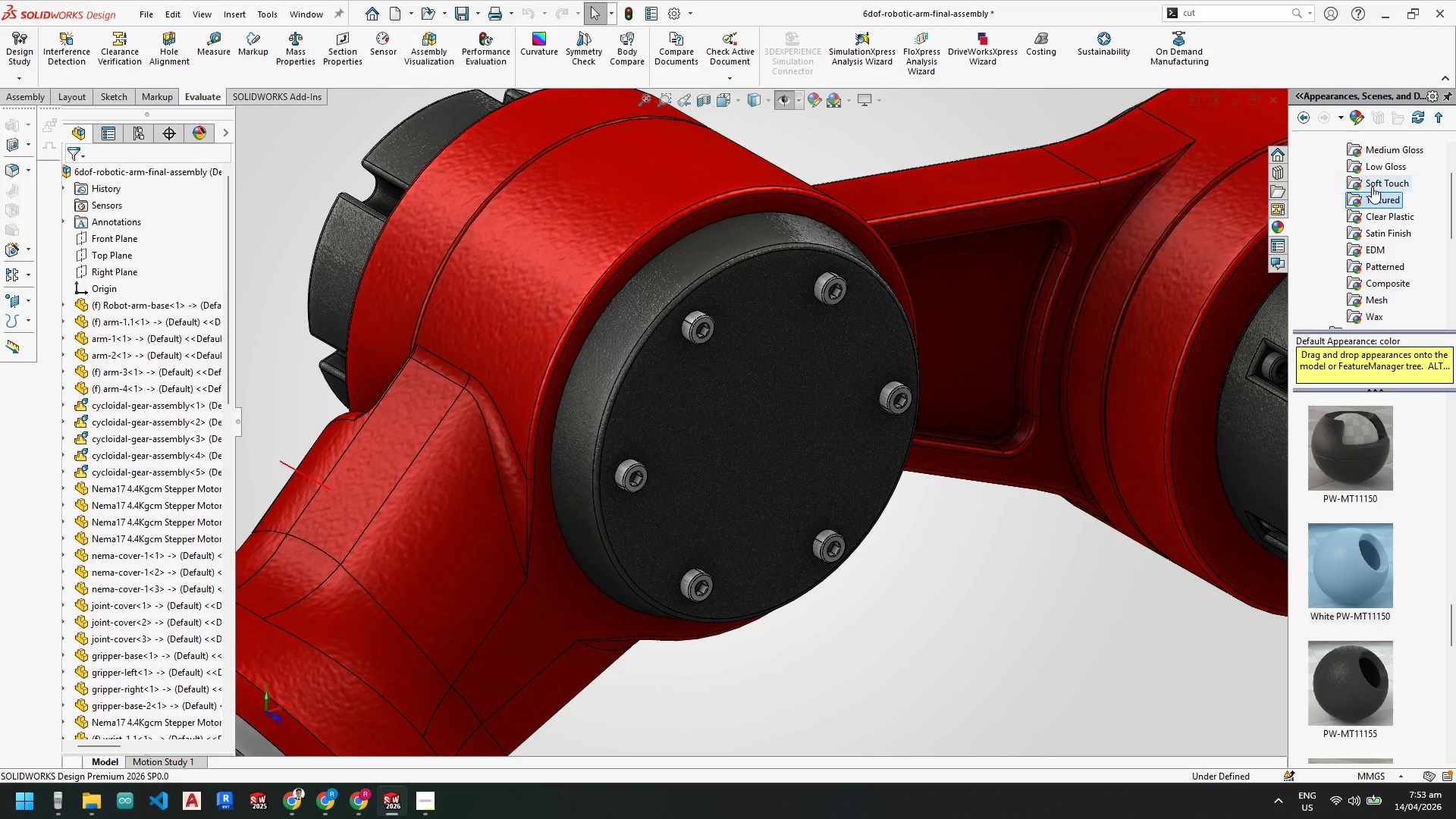 
scroll: coordinate [1388, 222], scroll_direction: up, amount: 5.0
 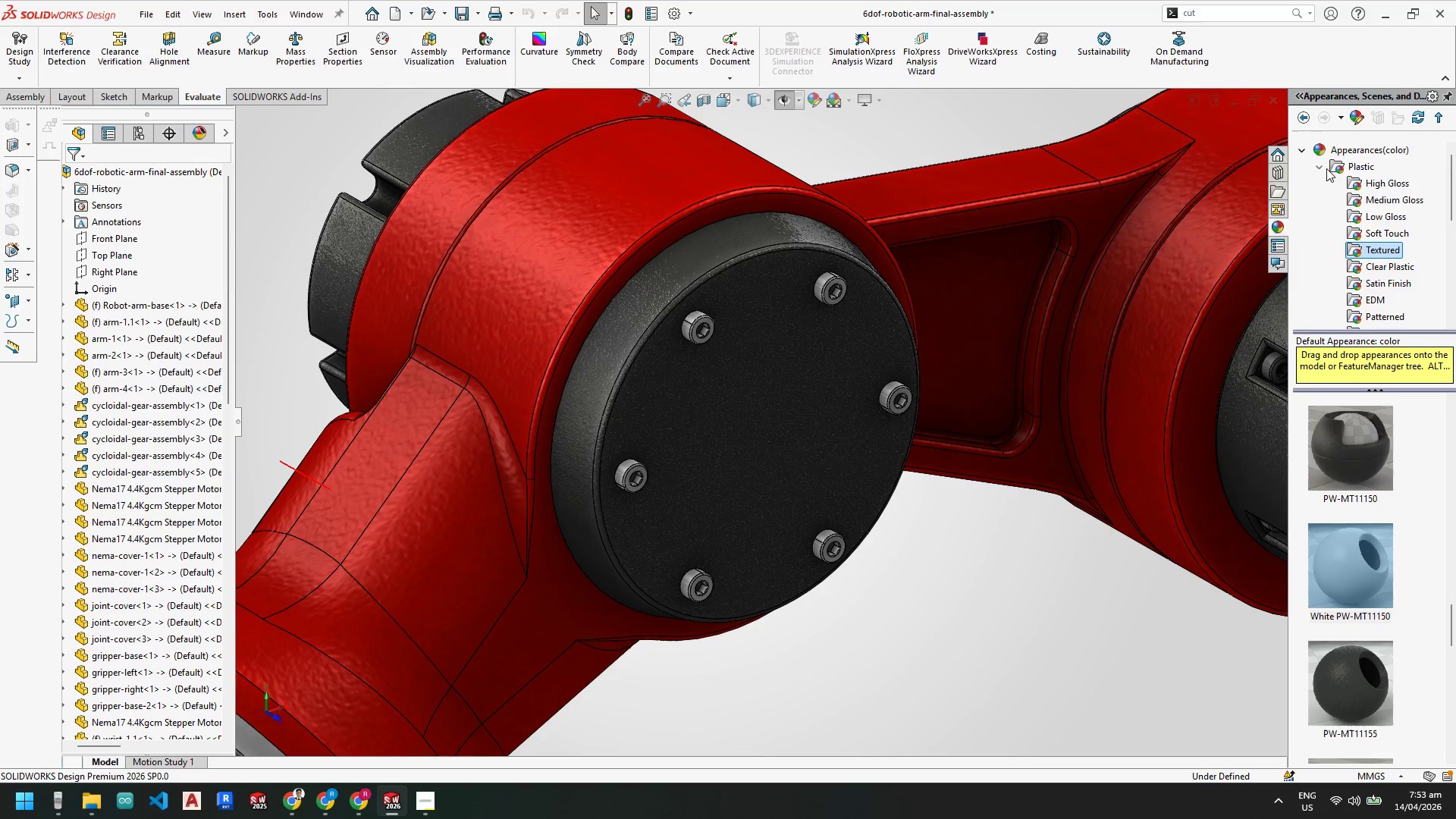 
left_click([1324, 165])
 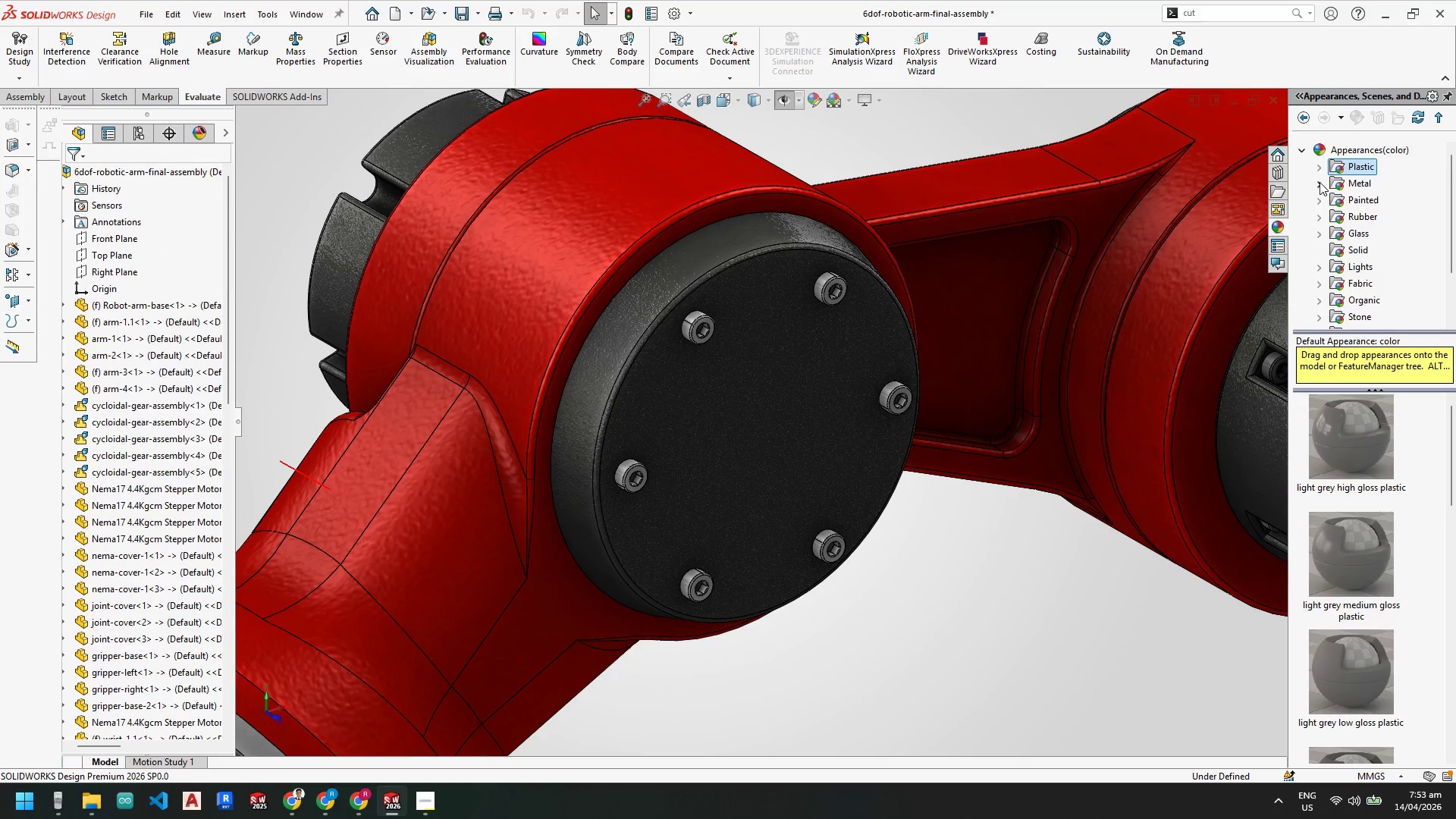 
left_click([1319, 184])
 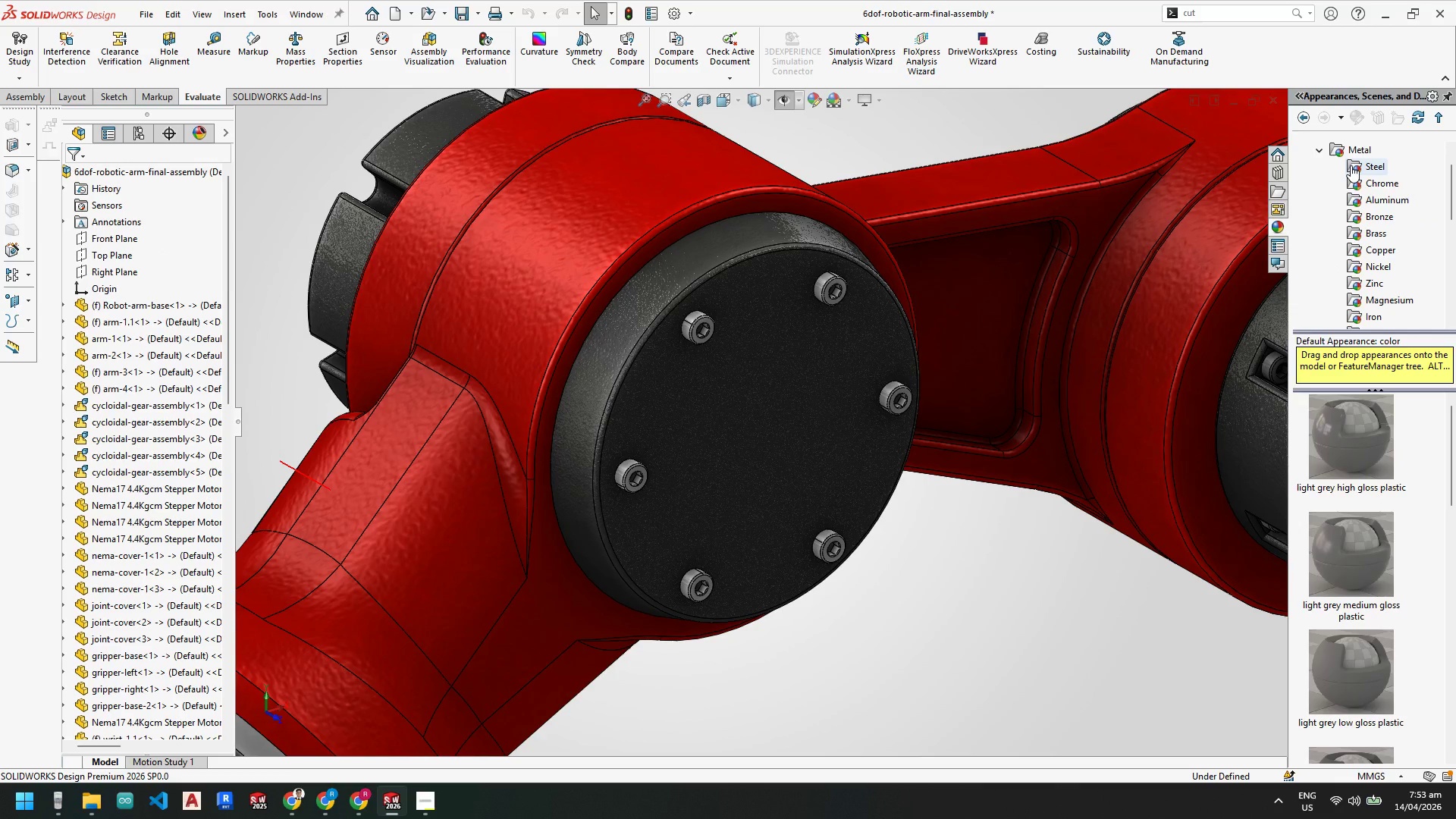 
left_click([1356, 177])
 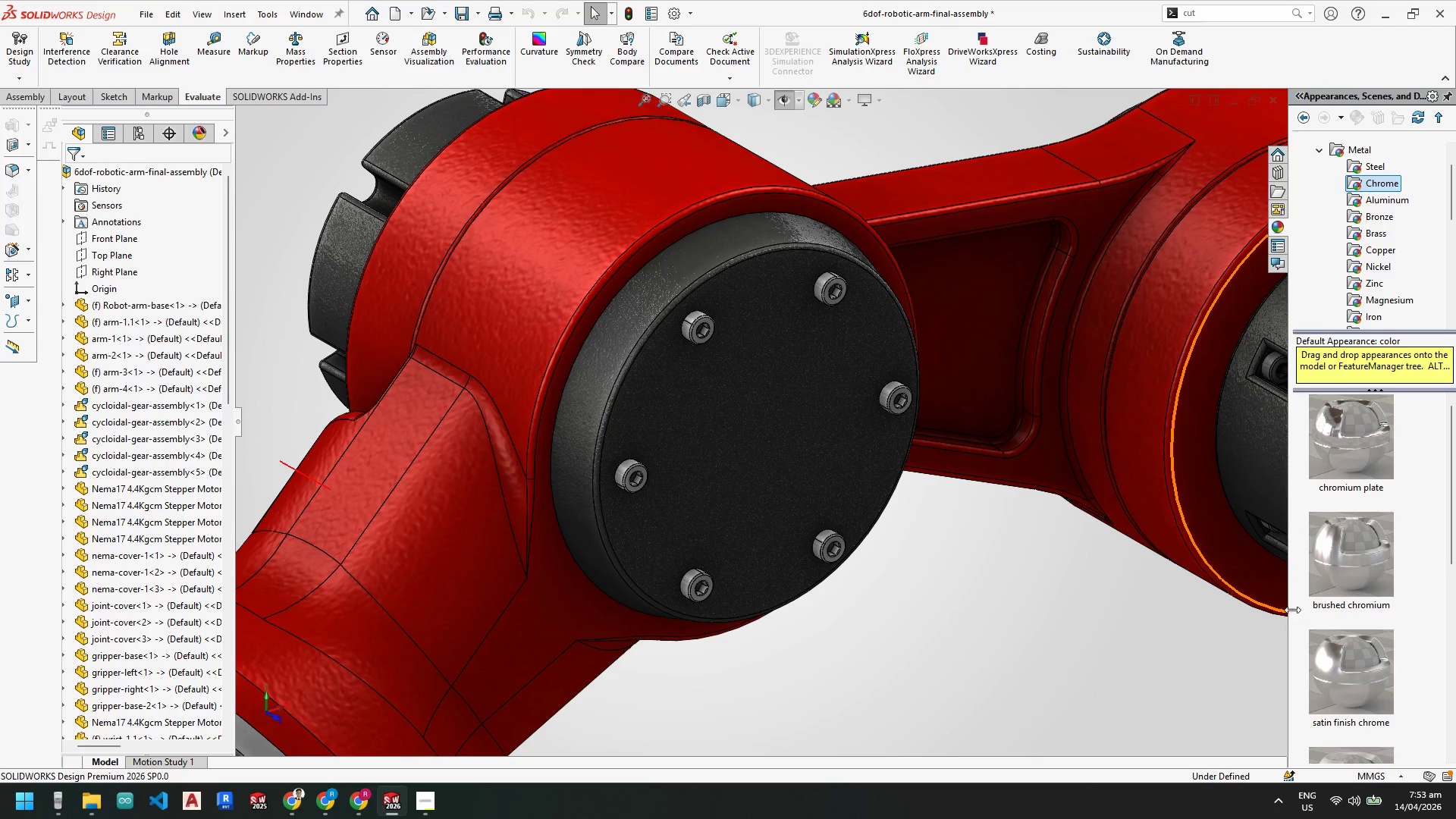 
scroll: coordinate [480, 403], scroll_direction: down, amount: 3.0
 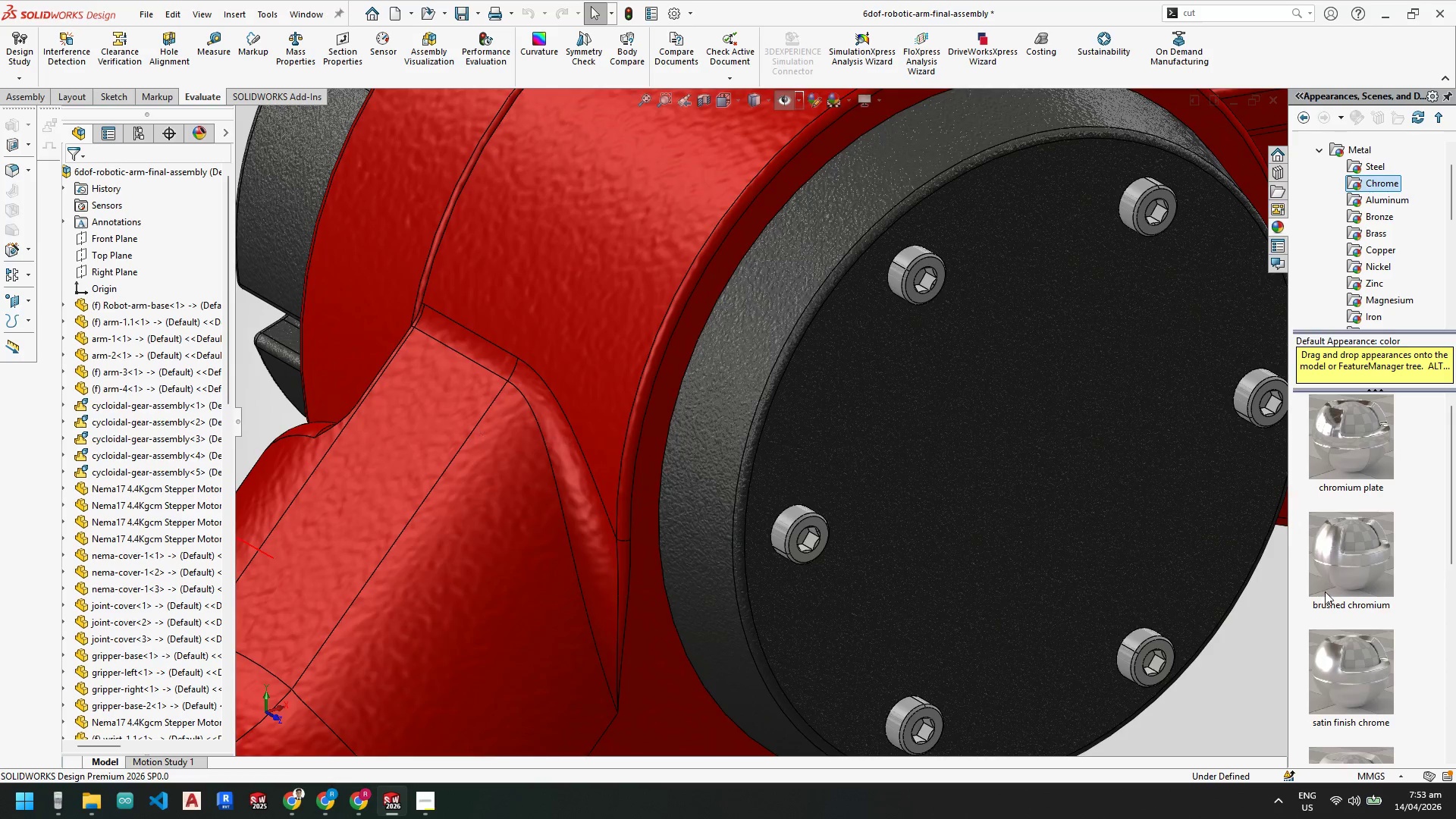 
left_click_drag(start_coordinate=[1332, 571], to_coordinate=[908, 256])
 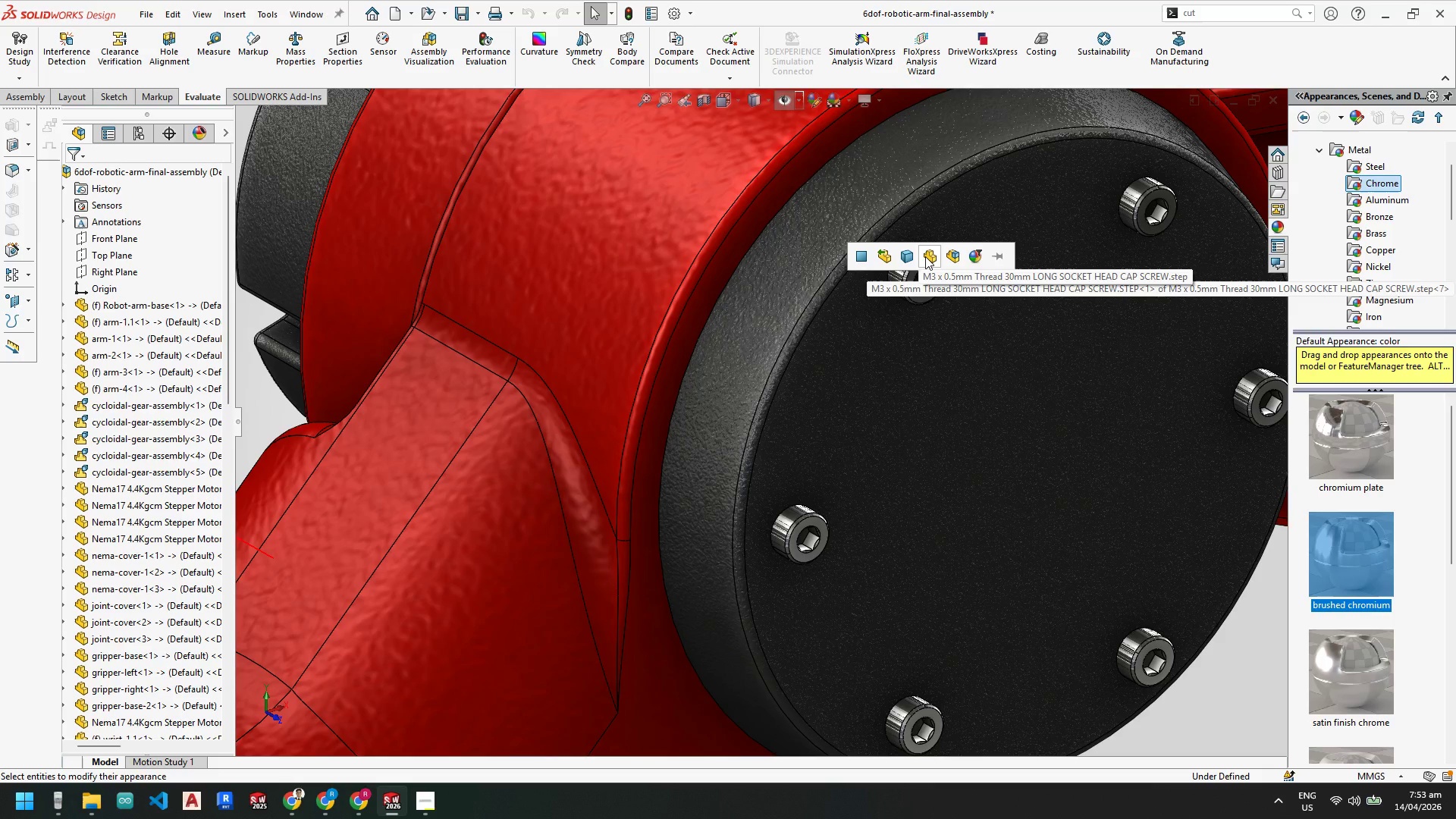 
left_click([925, 256])
 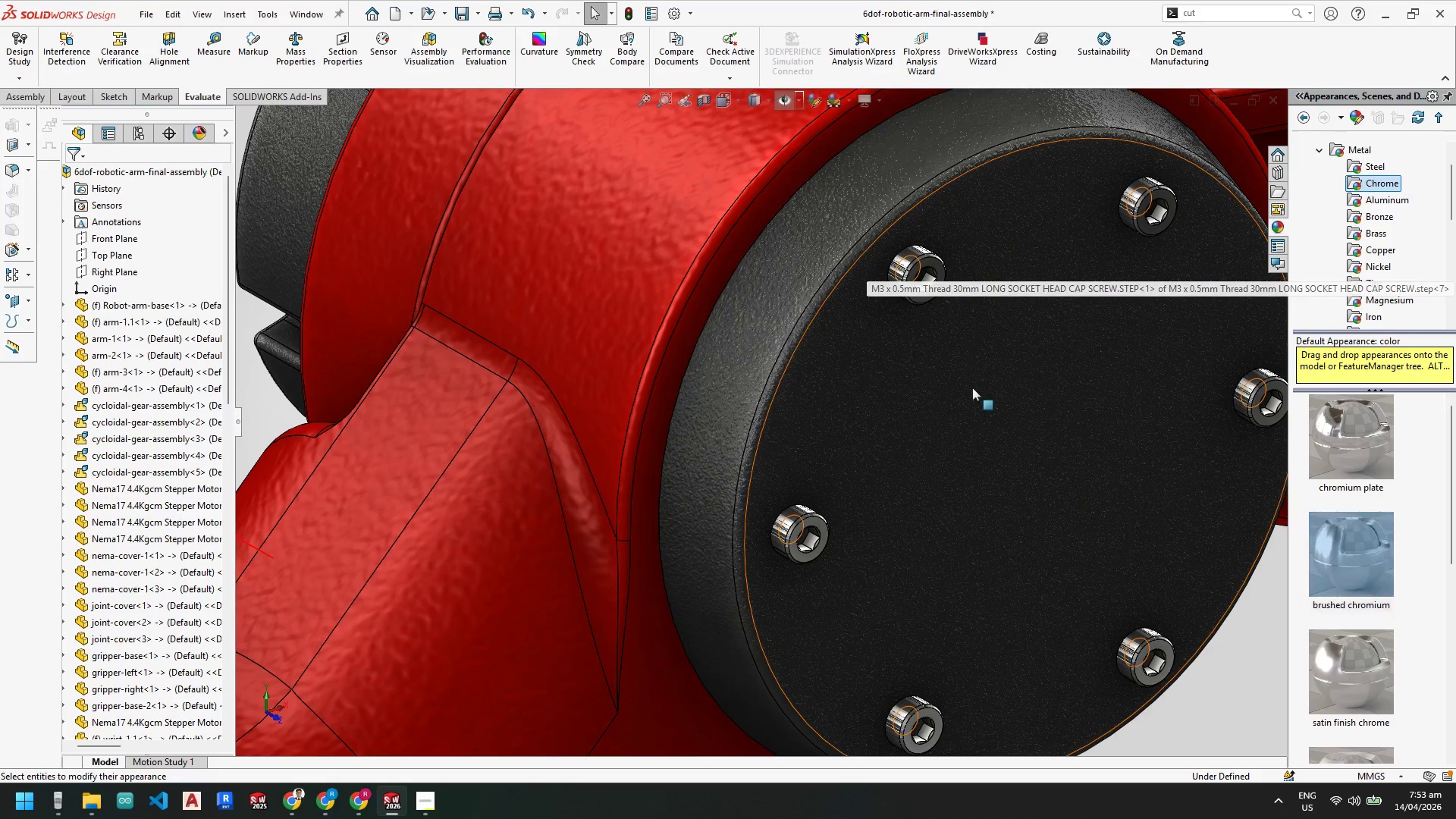 
scroll: coordinate [921, 467], scroll_direction: up, amount: 8.0
 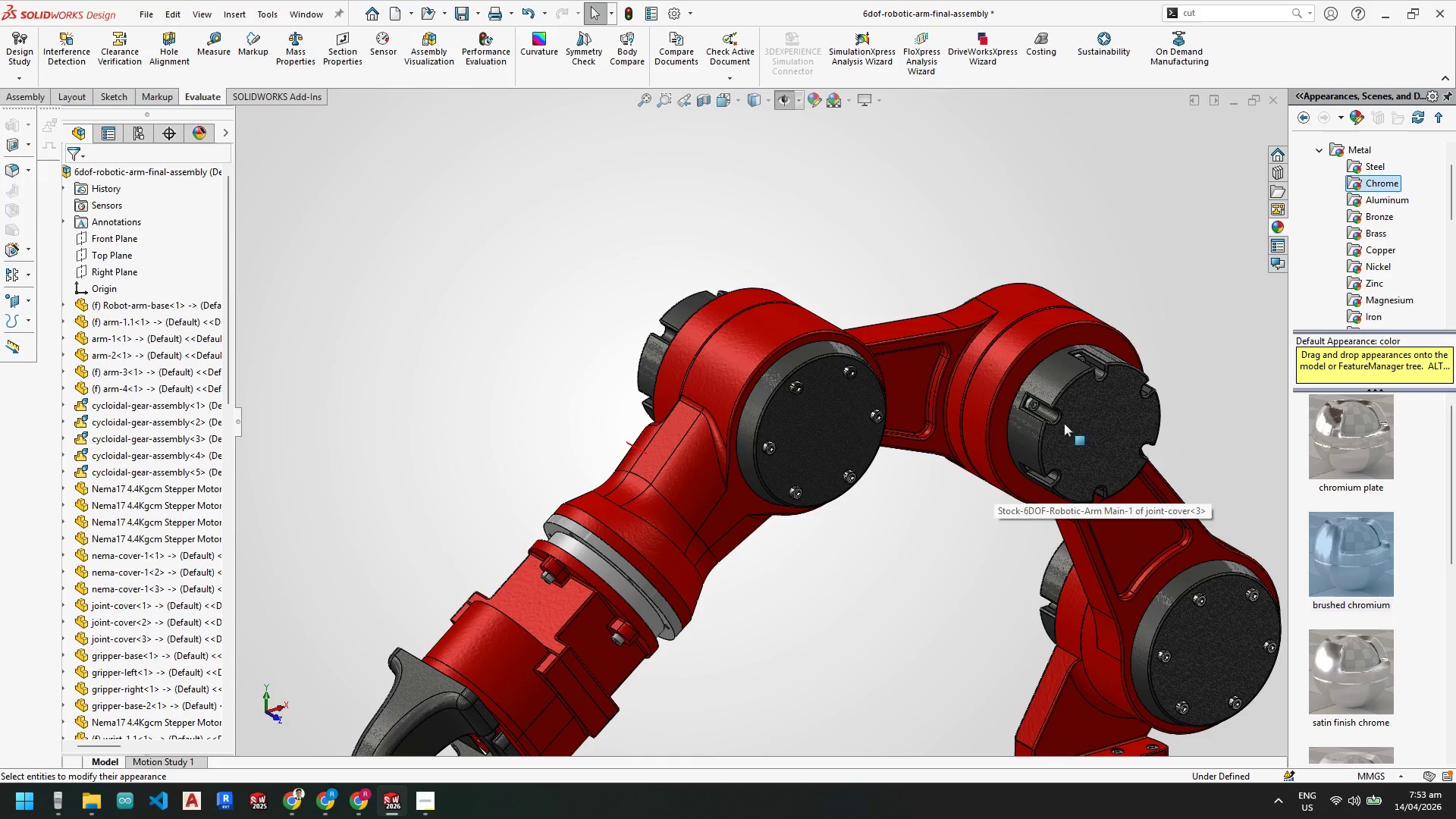 
scroll: coordinate [979, 397], scroll_direction: down, amount: 9.0
 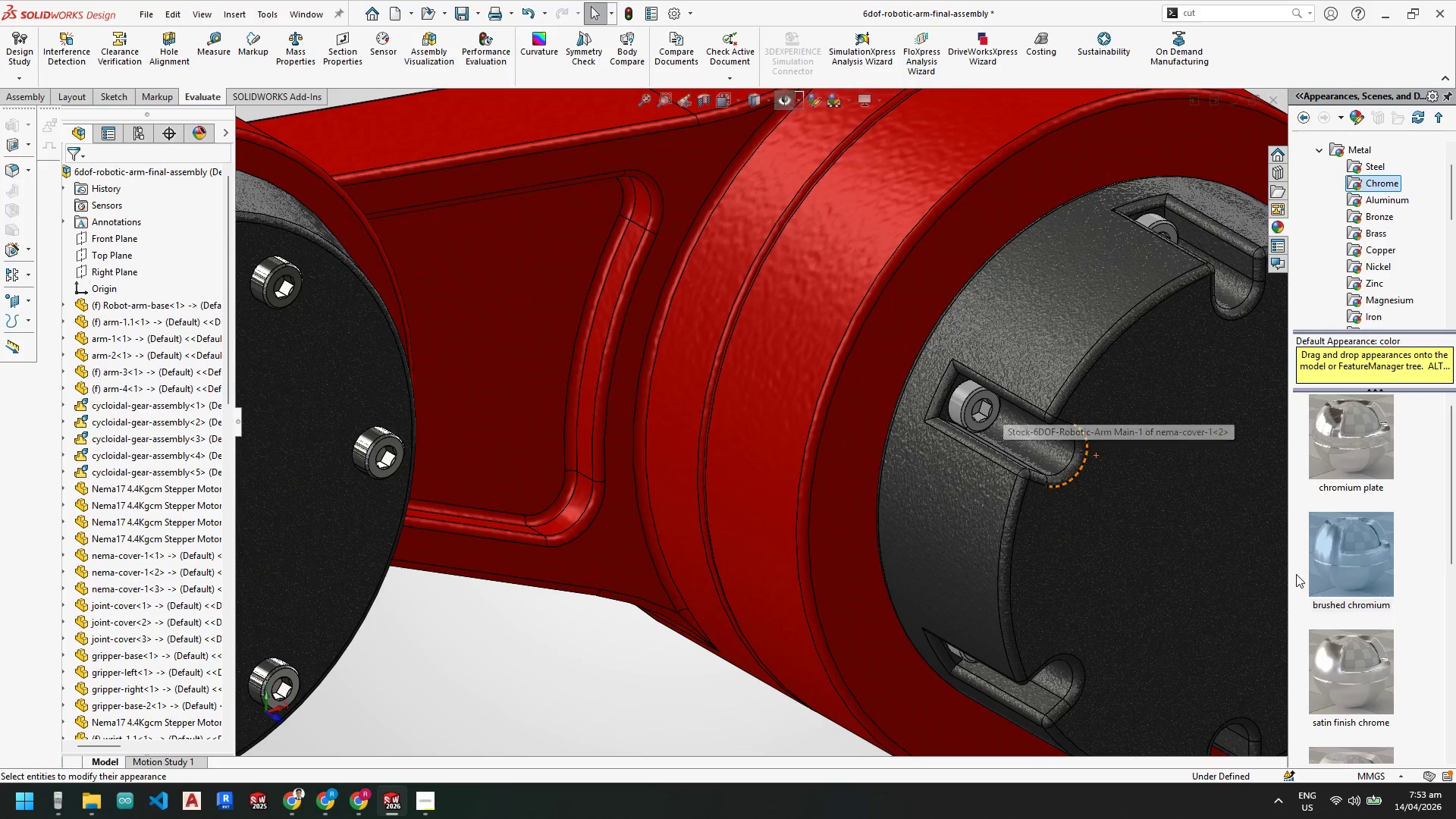 
left_click_drag(start_coordinate=[1336, 560], to_coordinate=[958, 396])
 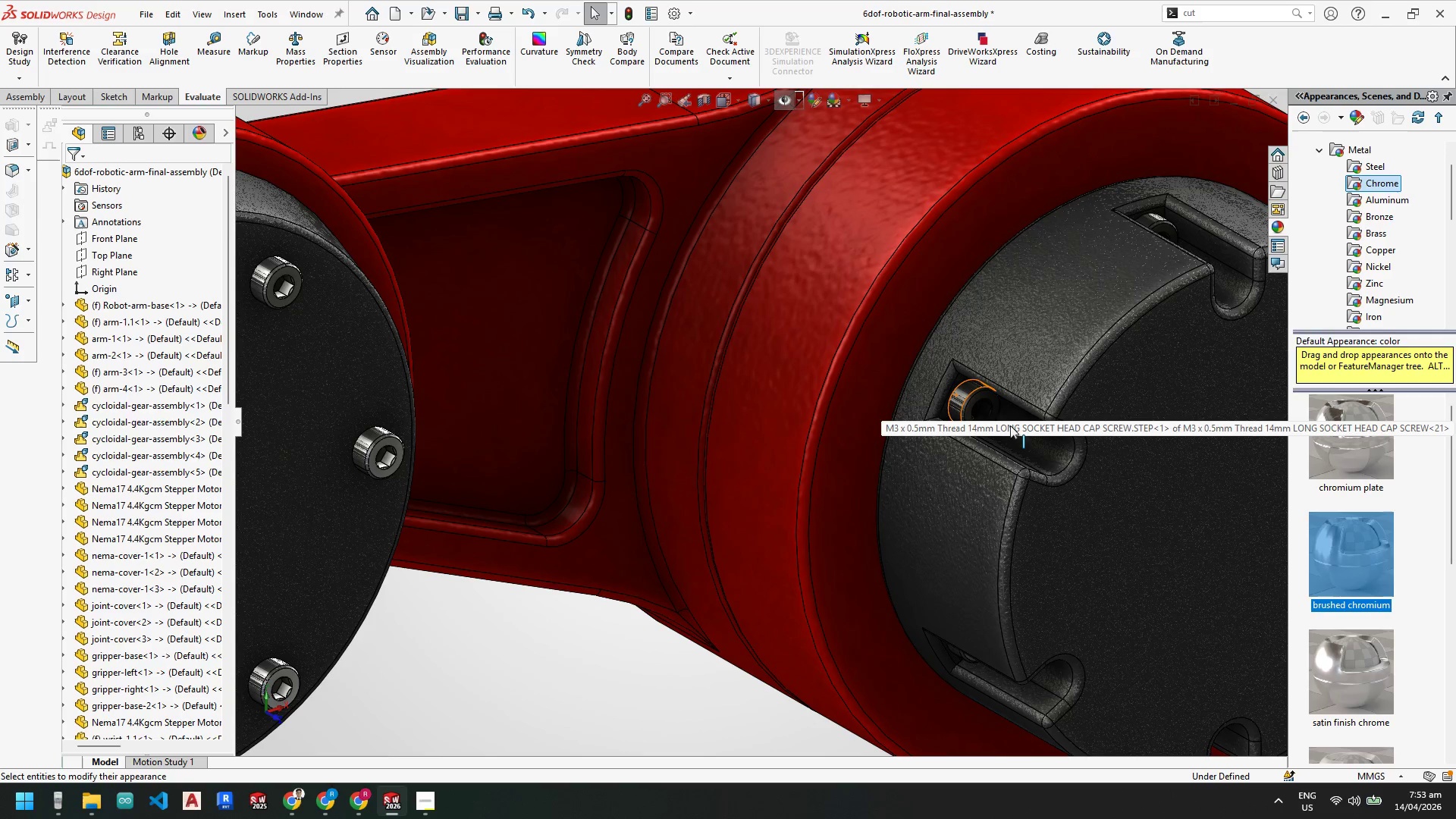 
scroll: coordinate [1037, 553], scroll_direction: up, amount: 6.0
 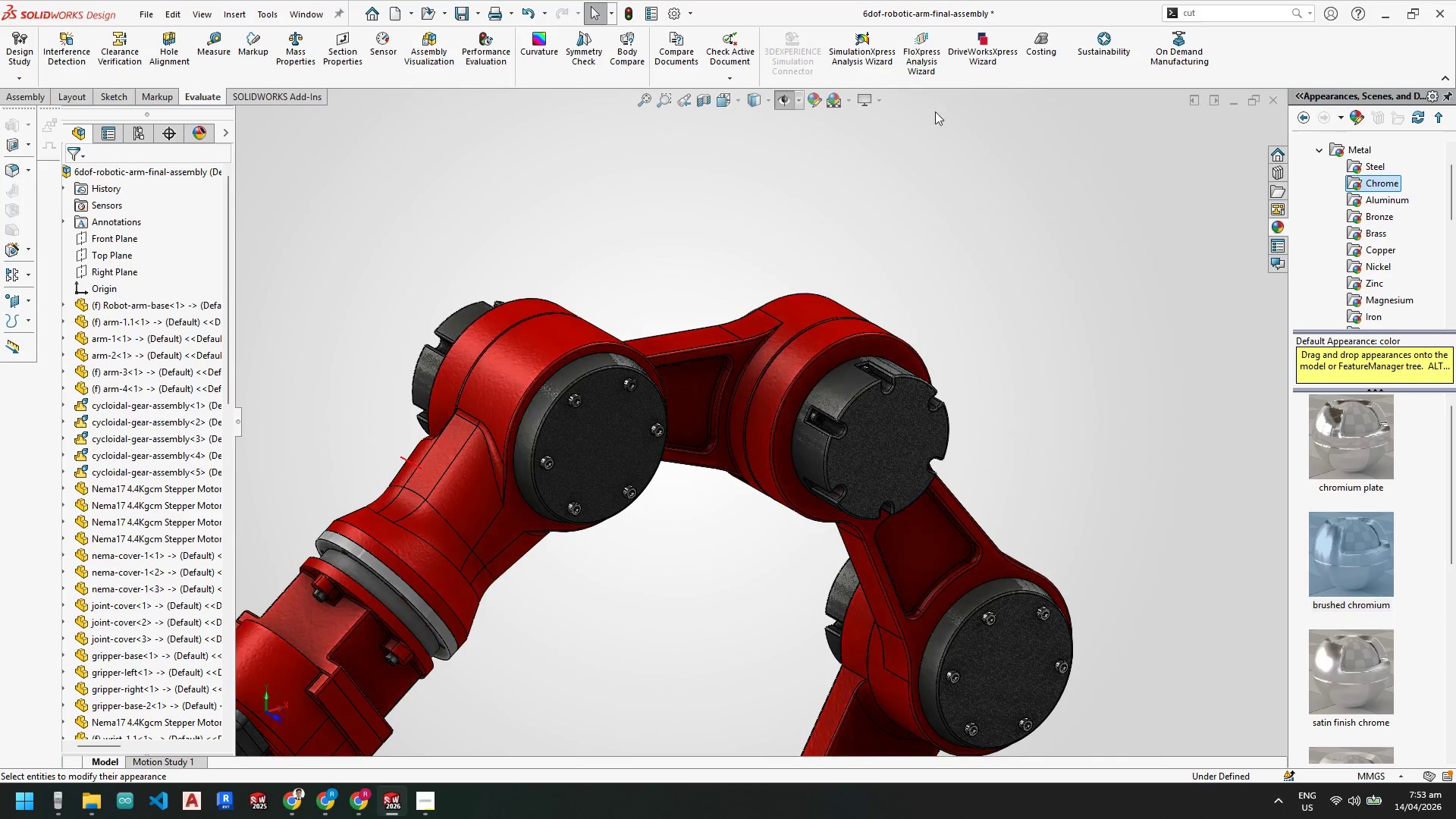 
left_click([865, 98])
 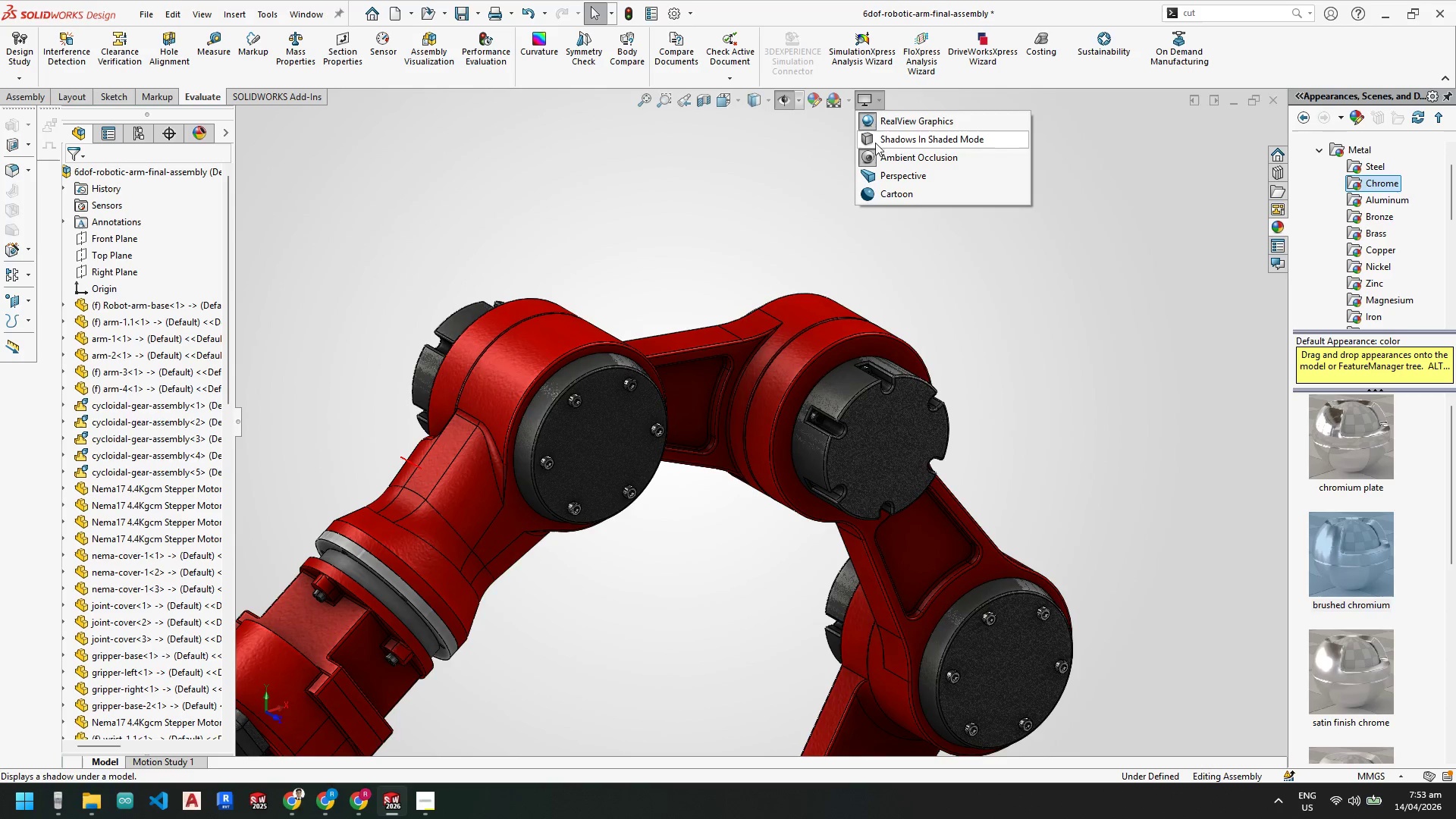 
left_click([875, 152])
 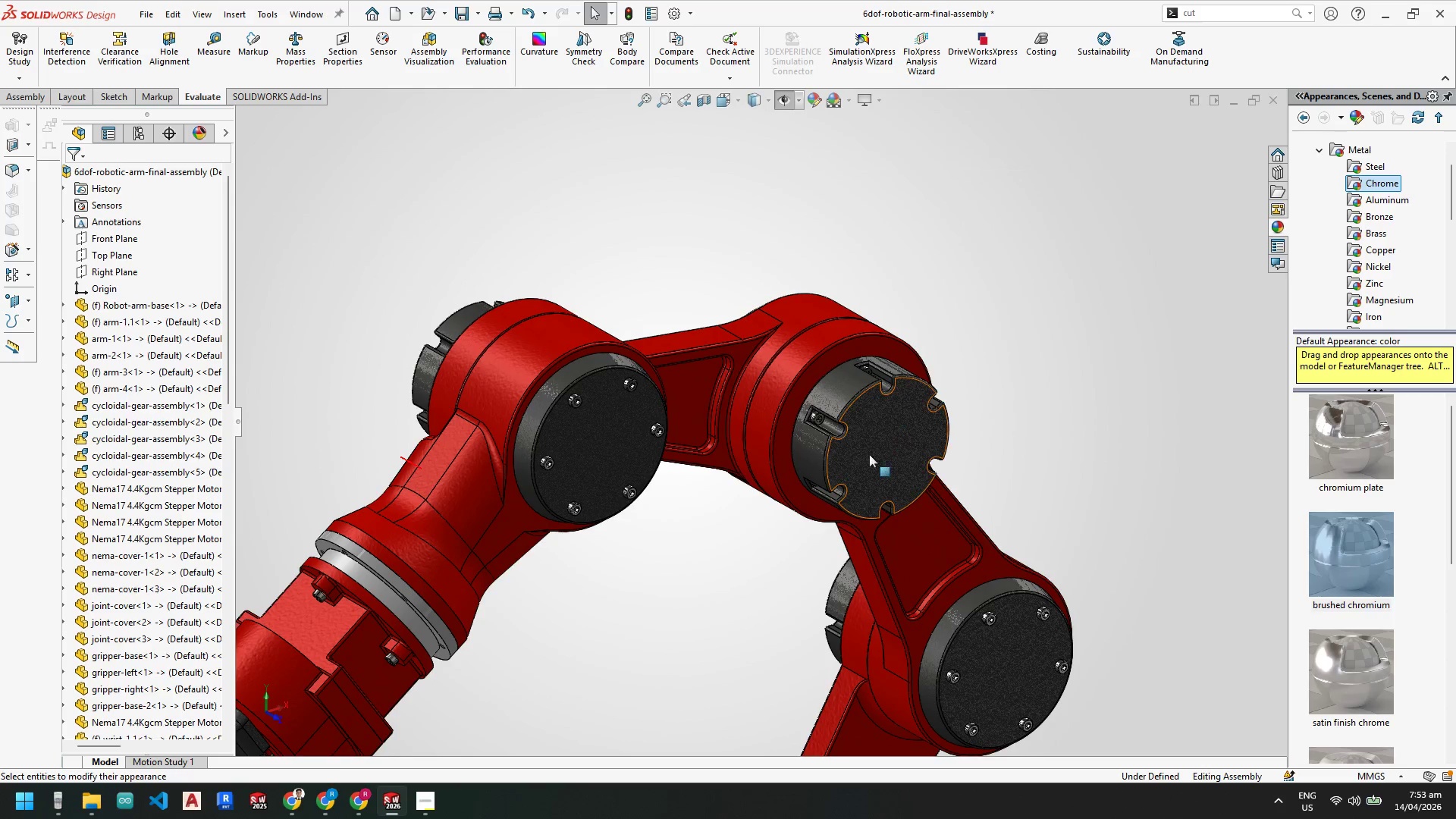 
scroll: coordinate [720, 303], scroll_direction: down, amount: 10.0
 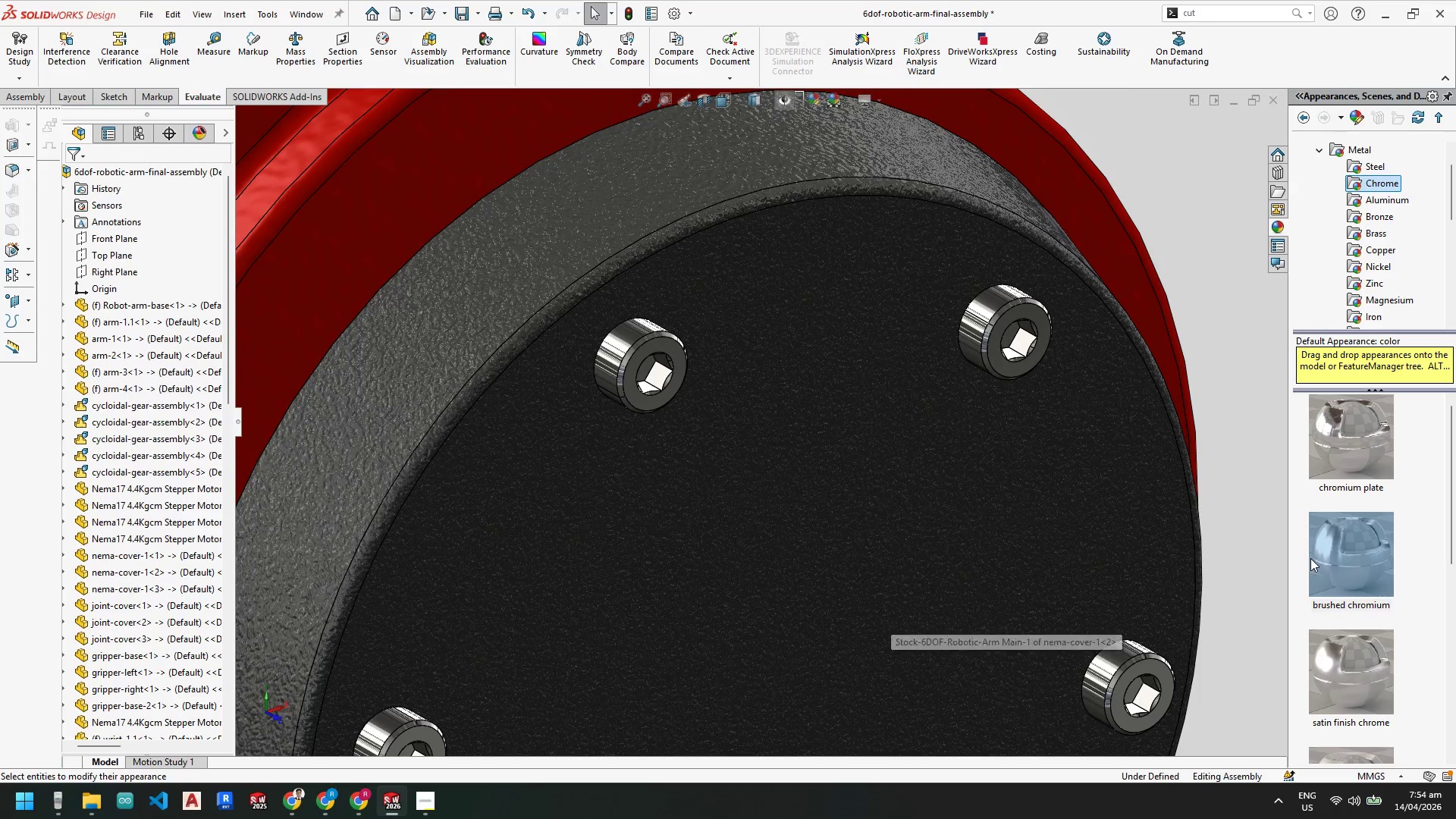 
left_click_drag(start_coordinate=[1330, 557], to_coordinate=[621, 341])
 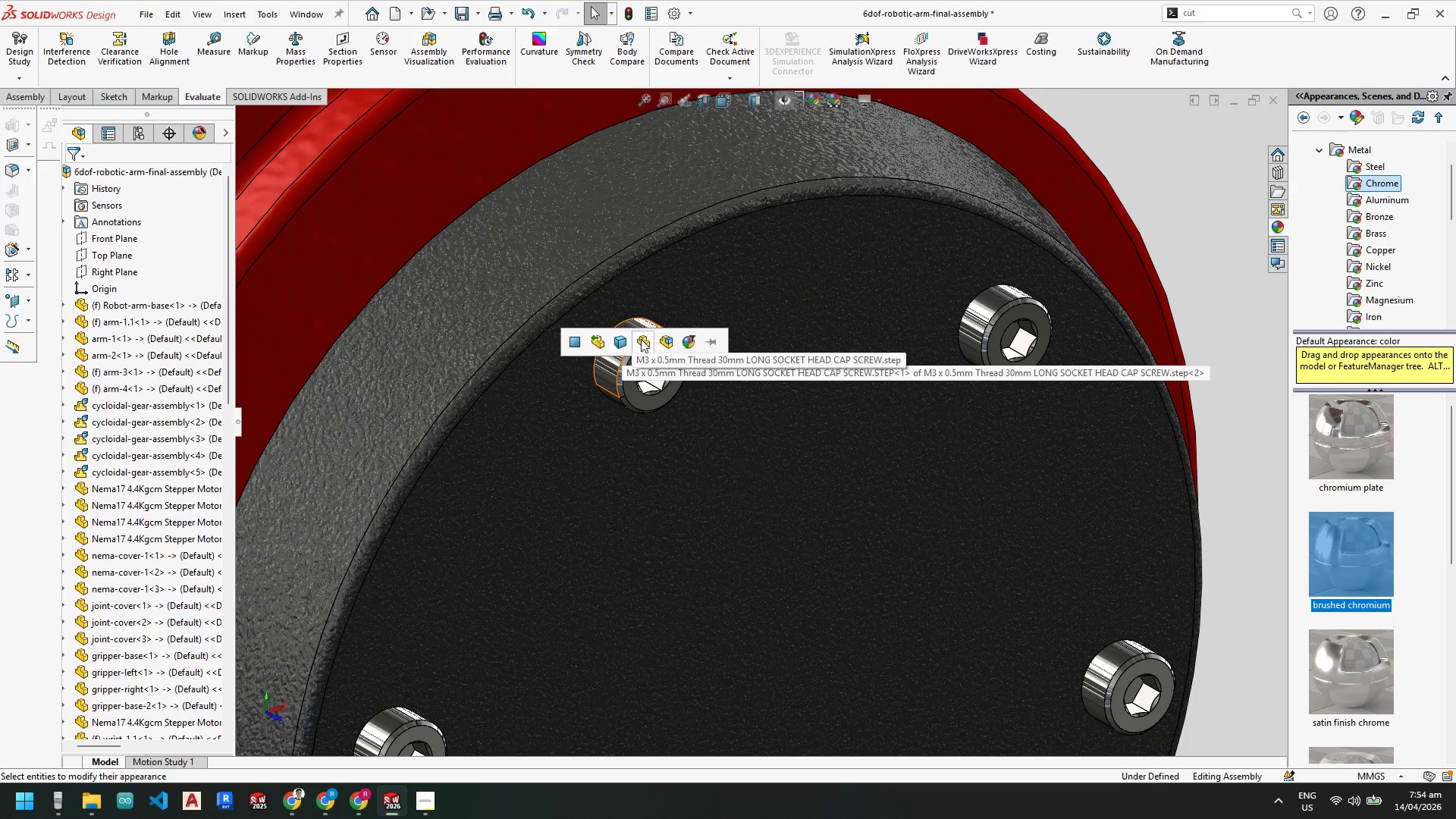 
left_click([641, 339])
 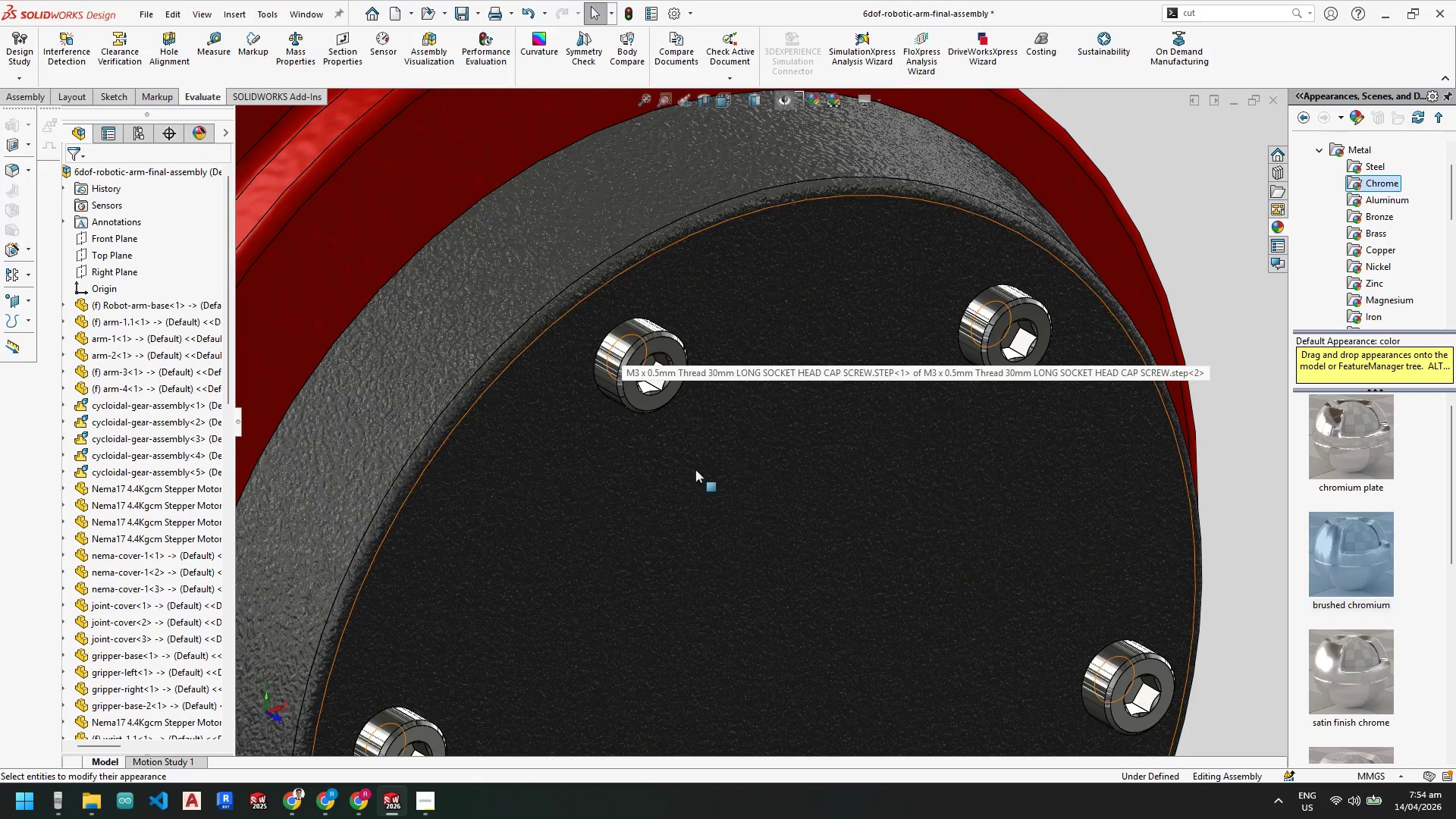 
scroll: coordinate [729, 565], scroll_direction: up, amount: 13.0
 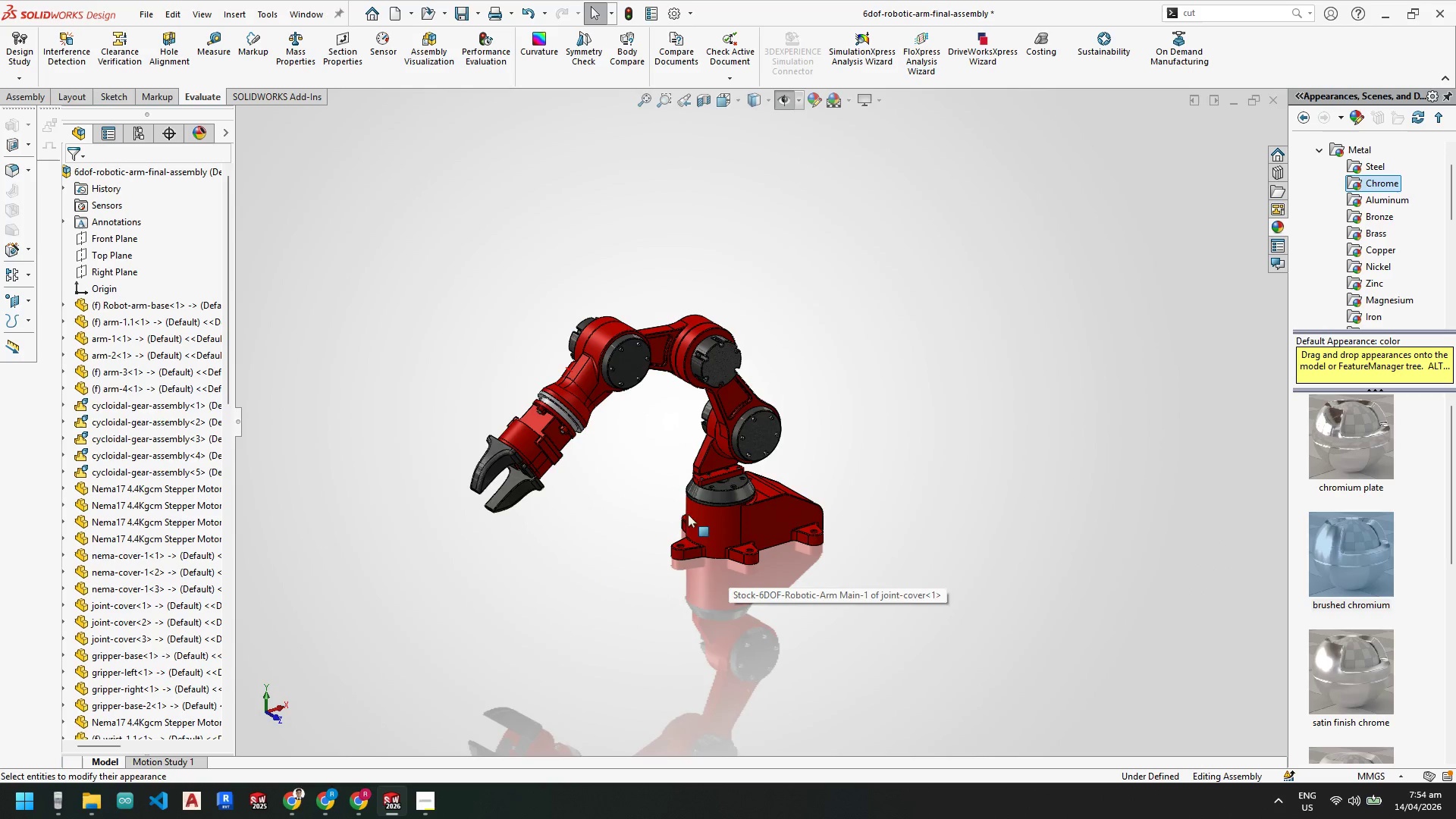 
scroll: coordinate [765, 377], scroll_direction: down, amount: 21.0
 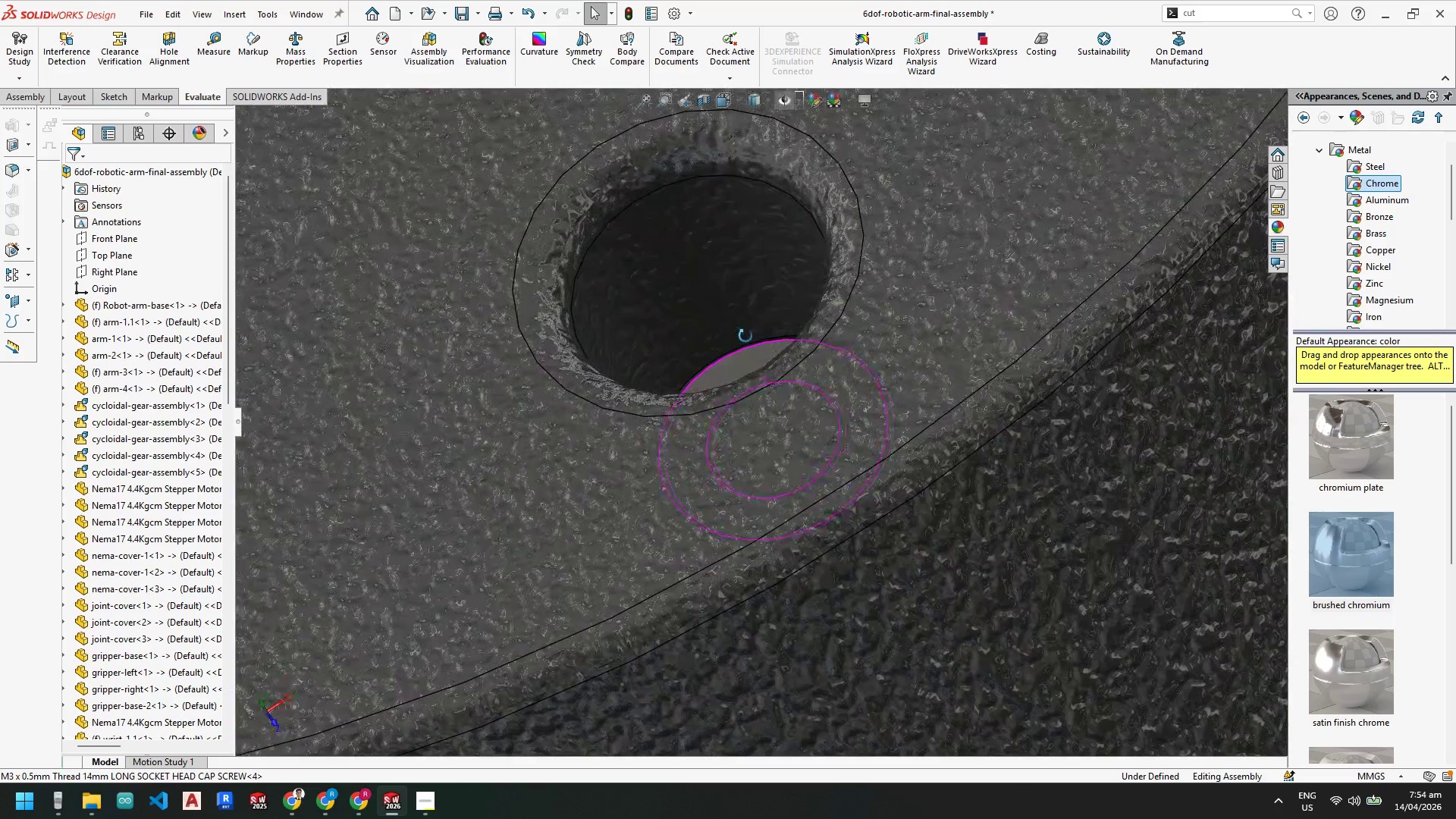 
scroll: coordinate [546, 394], scroll_direction: up, amount: 22.0
 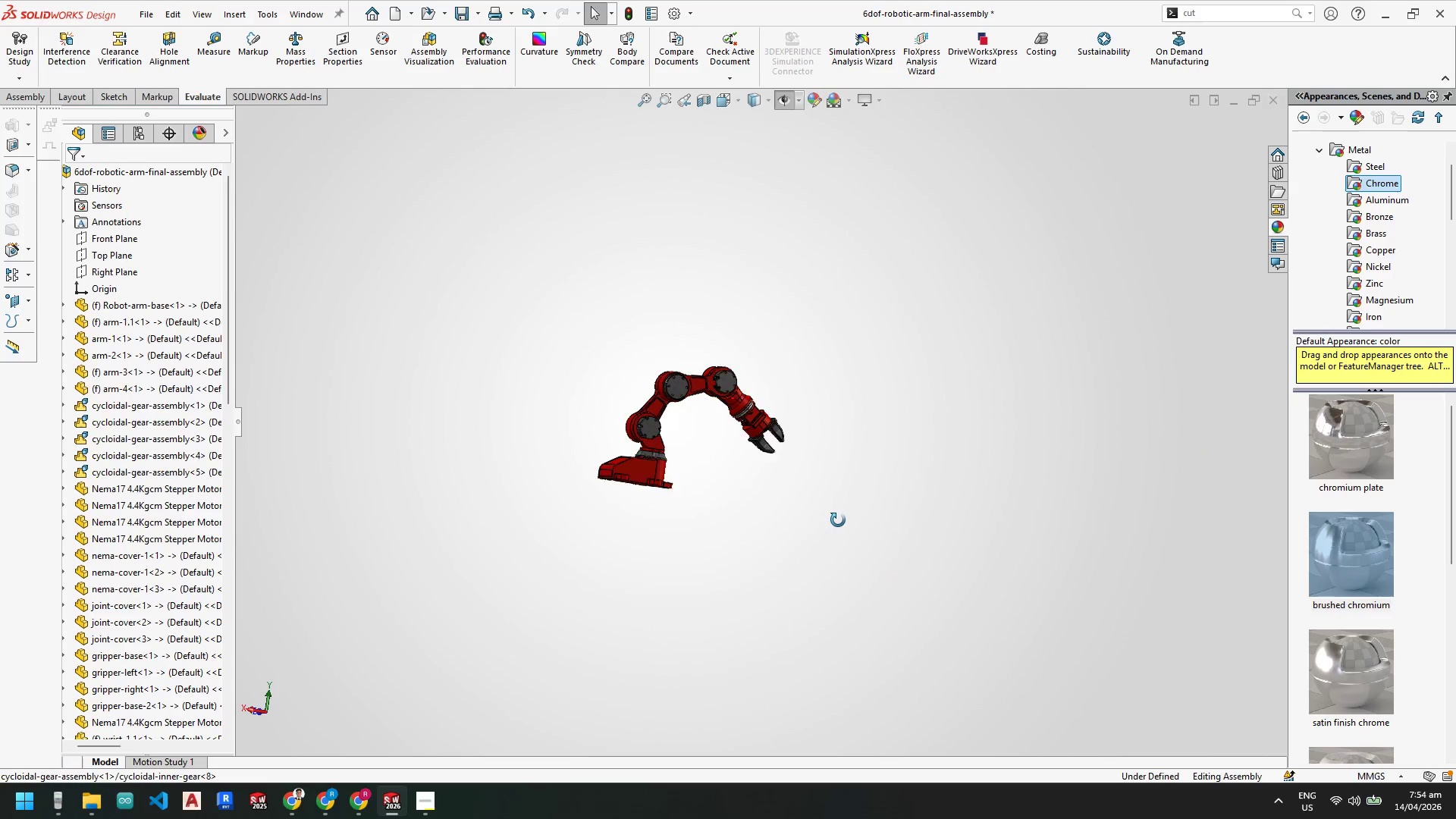 
scroll: coordinate [705, 410], scroll_direction: down, amount: 15.0
 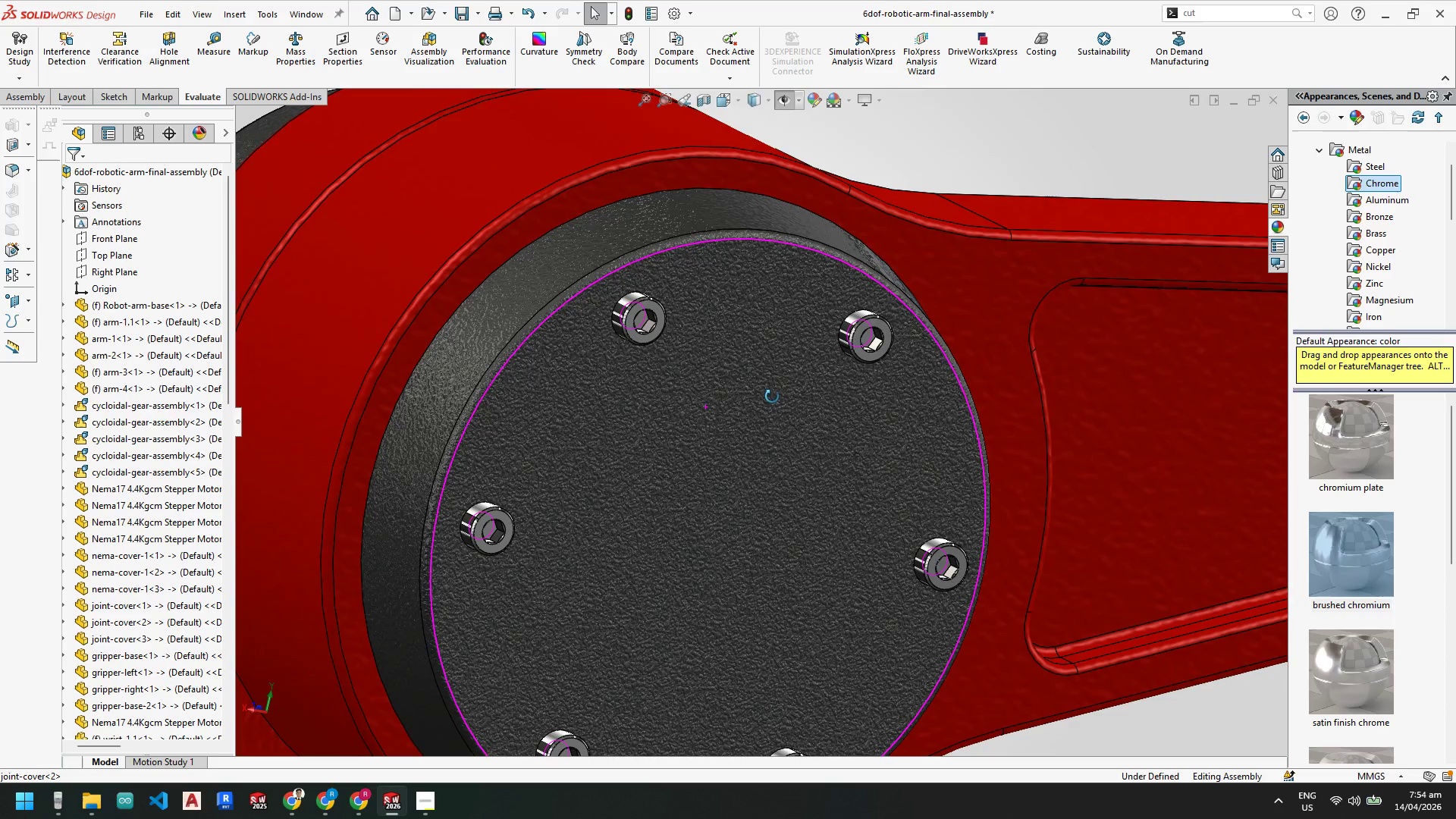 
scroll: coordinate [849, 457], scroll_direction: up, amount: 2.0
 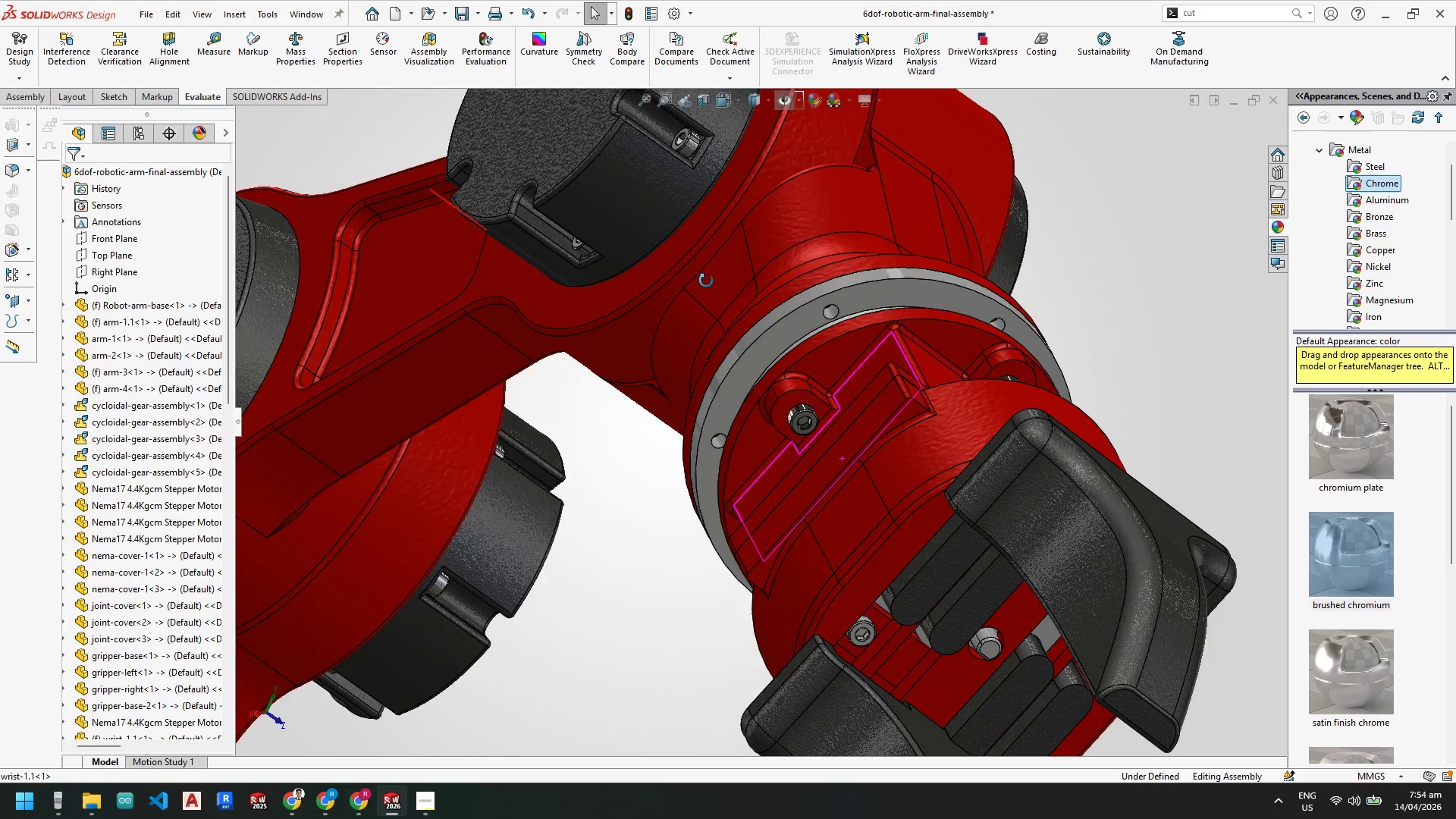 
scroll: coordinate [874, 595], scroll_direction: down, amount: 4.0
 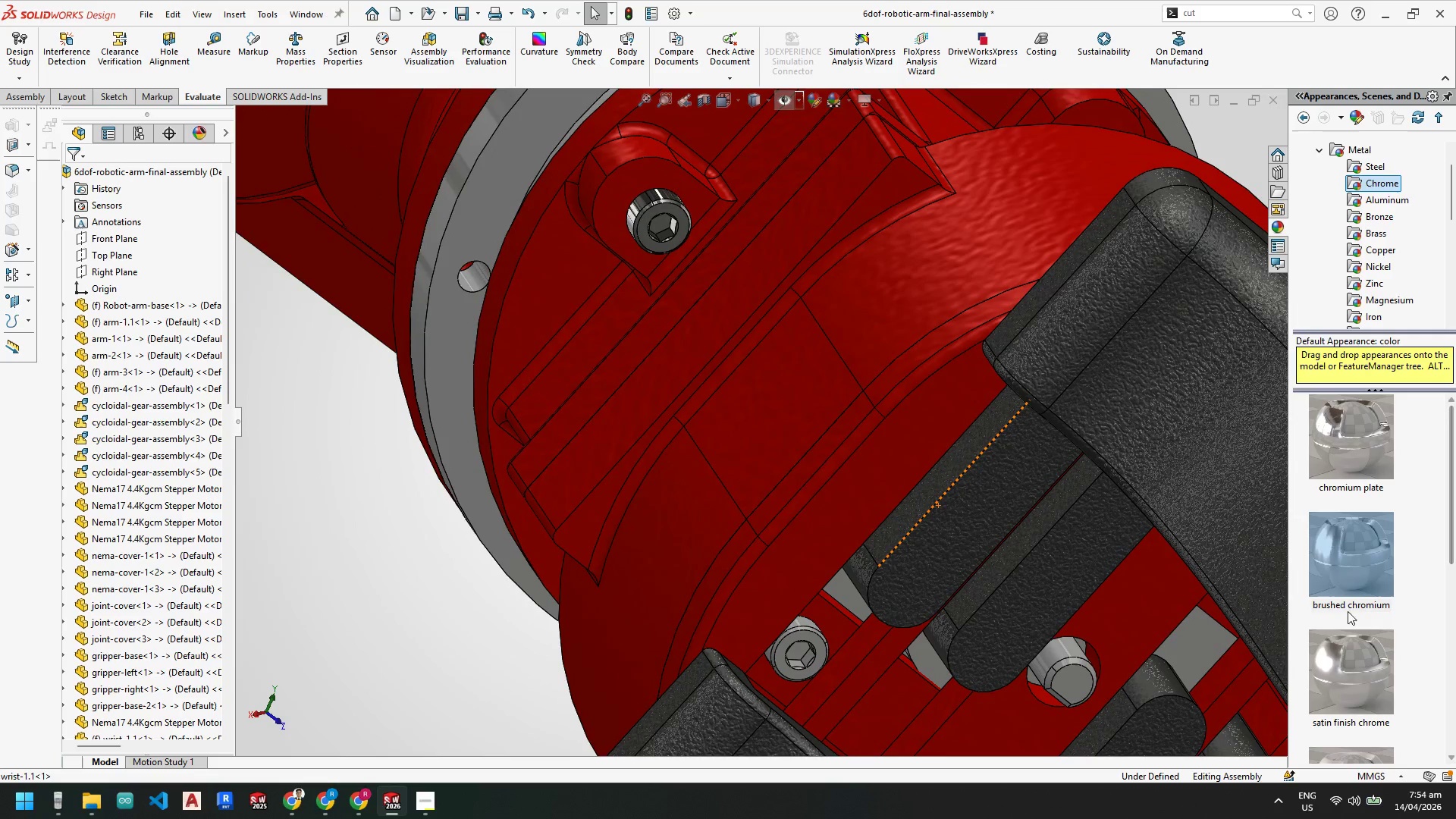 
left_click_drag(start_coordinate=[1335, 571], to_coordinate=[807, 651])
 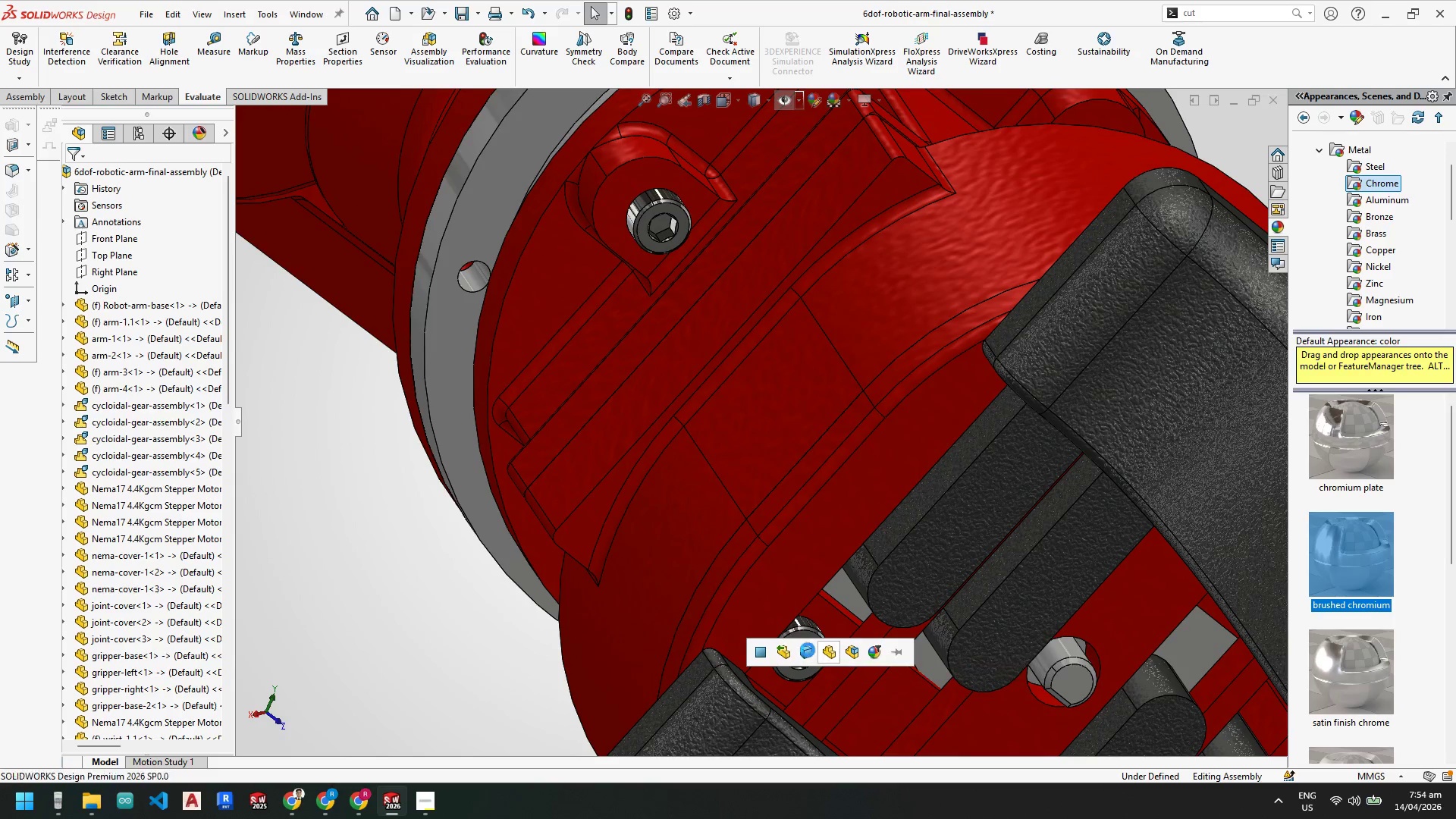 
left_click([805, 650])
 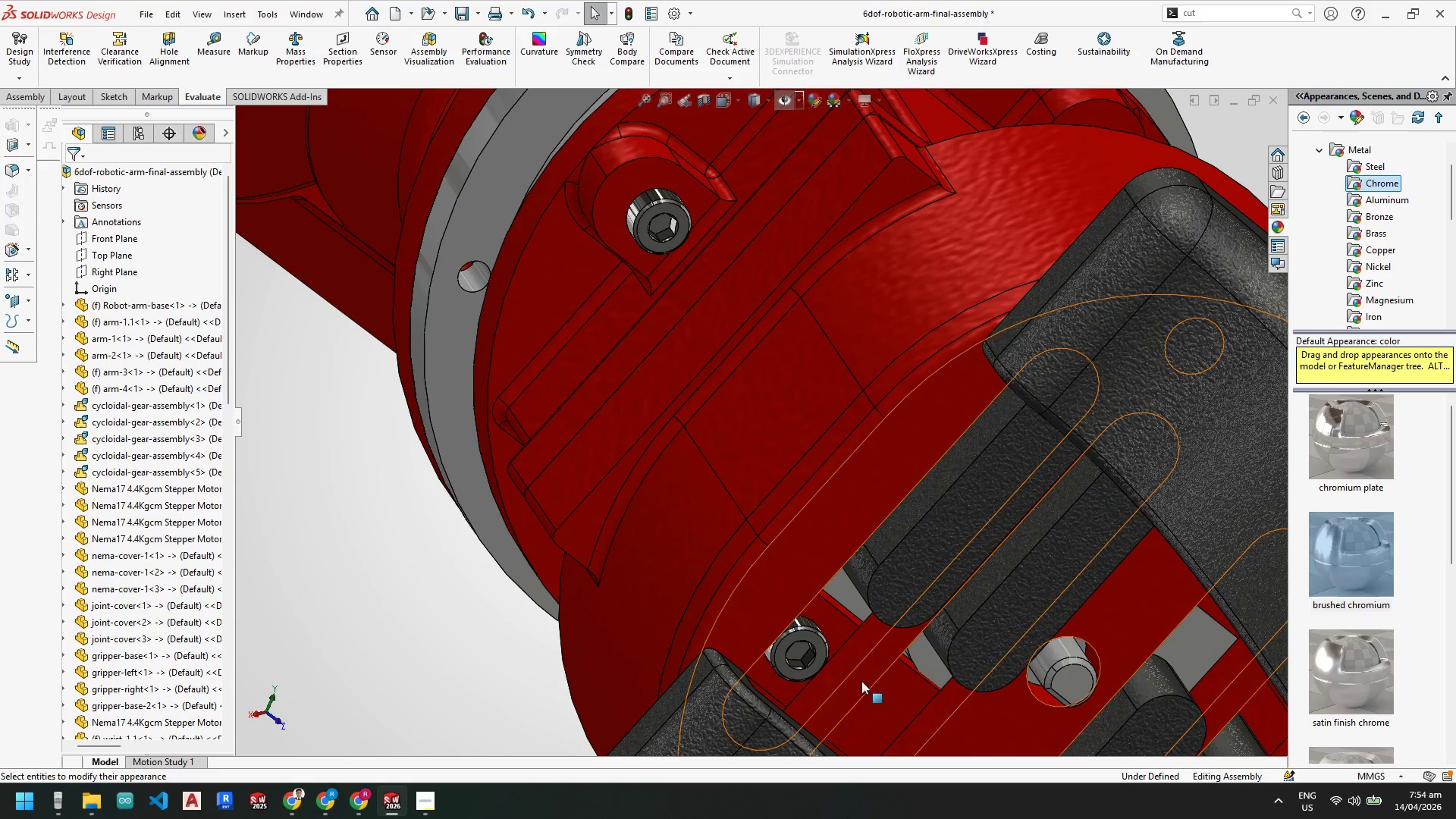 
scroll: coordinate [854, 676], scroll_direction: up, amount: 6.0
 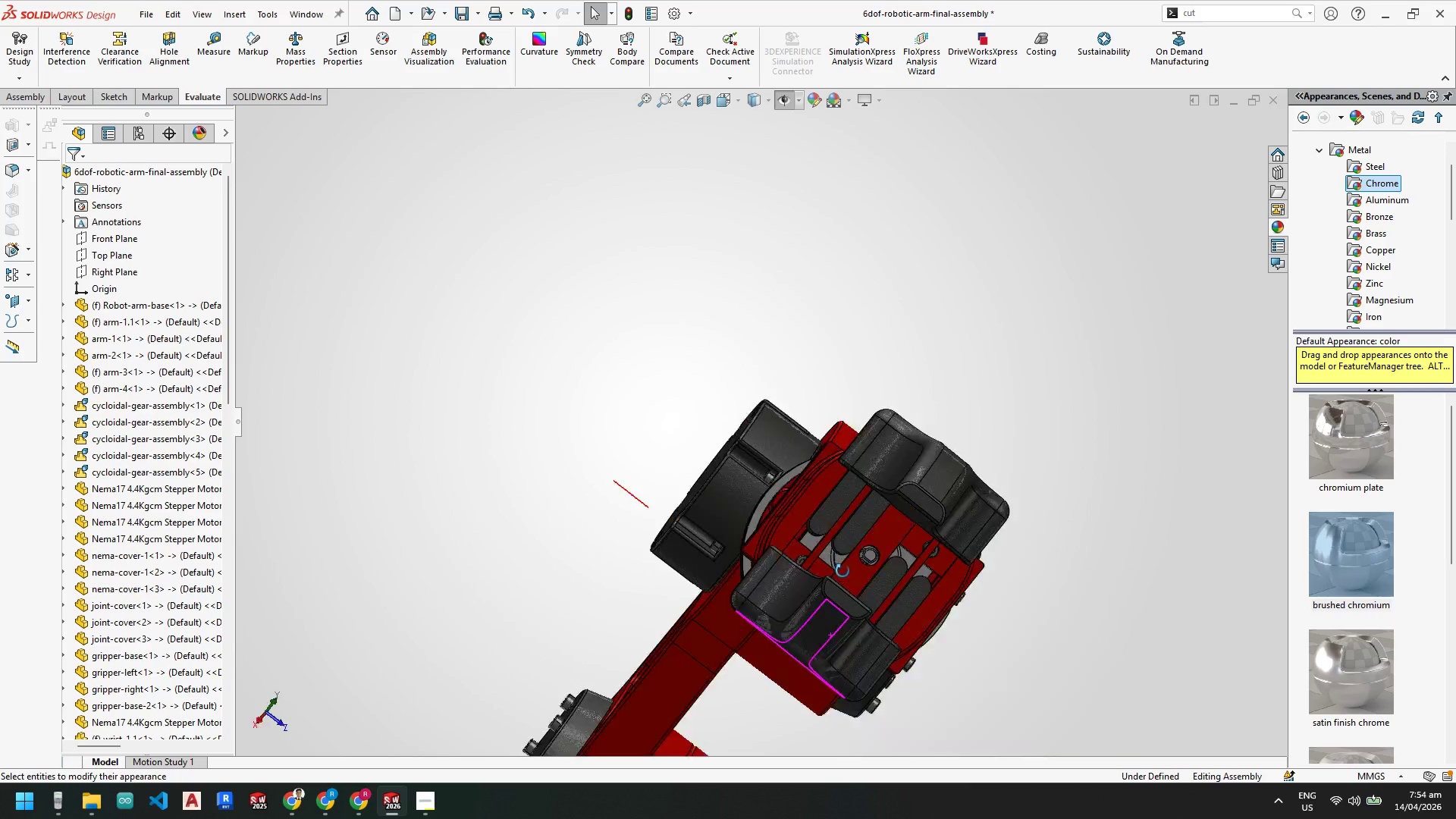 
scroll: coordinate [968, 470], scroll_direction: down, amount: 2.0
 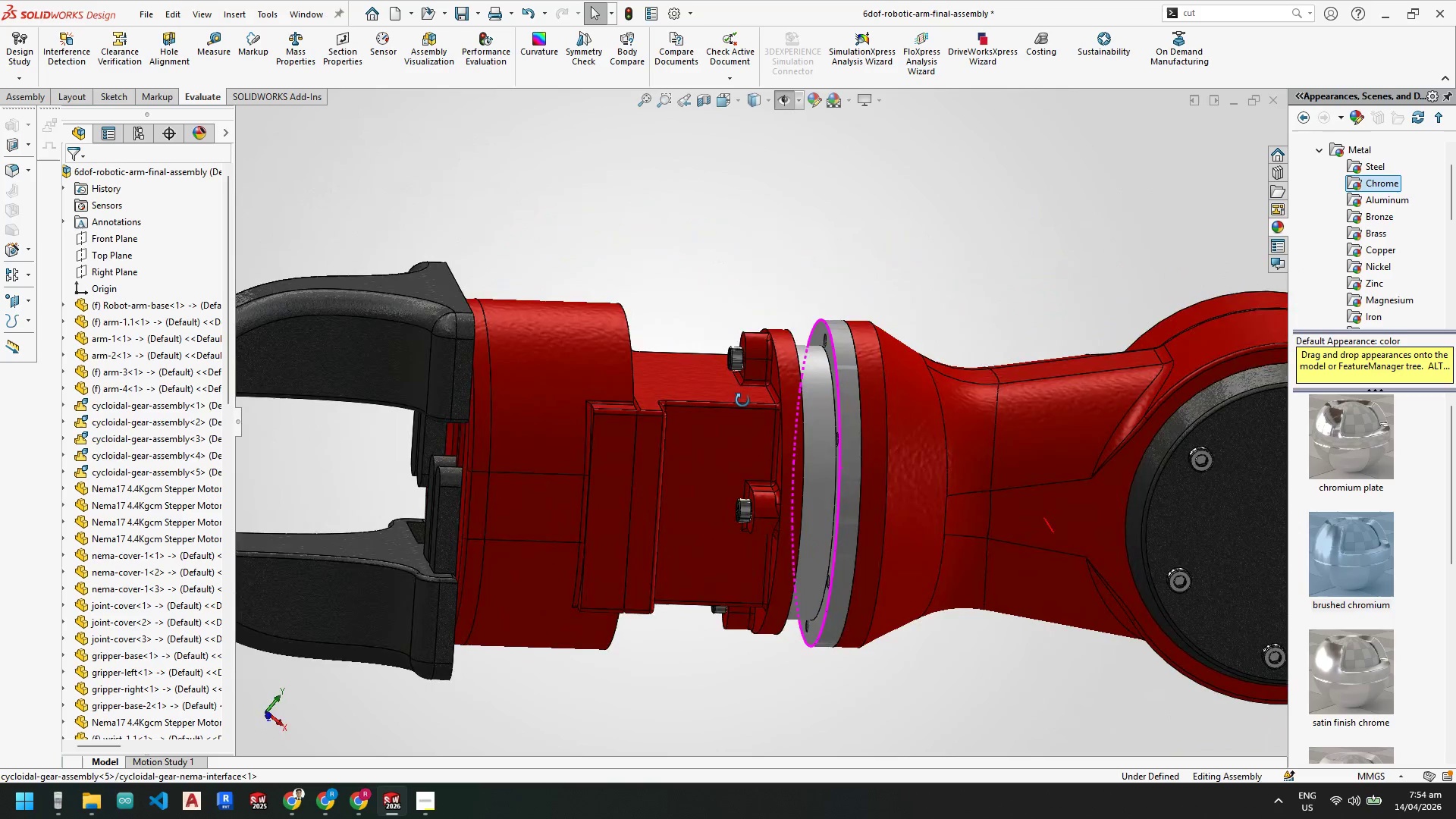 
wait(8.84)
 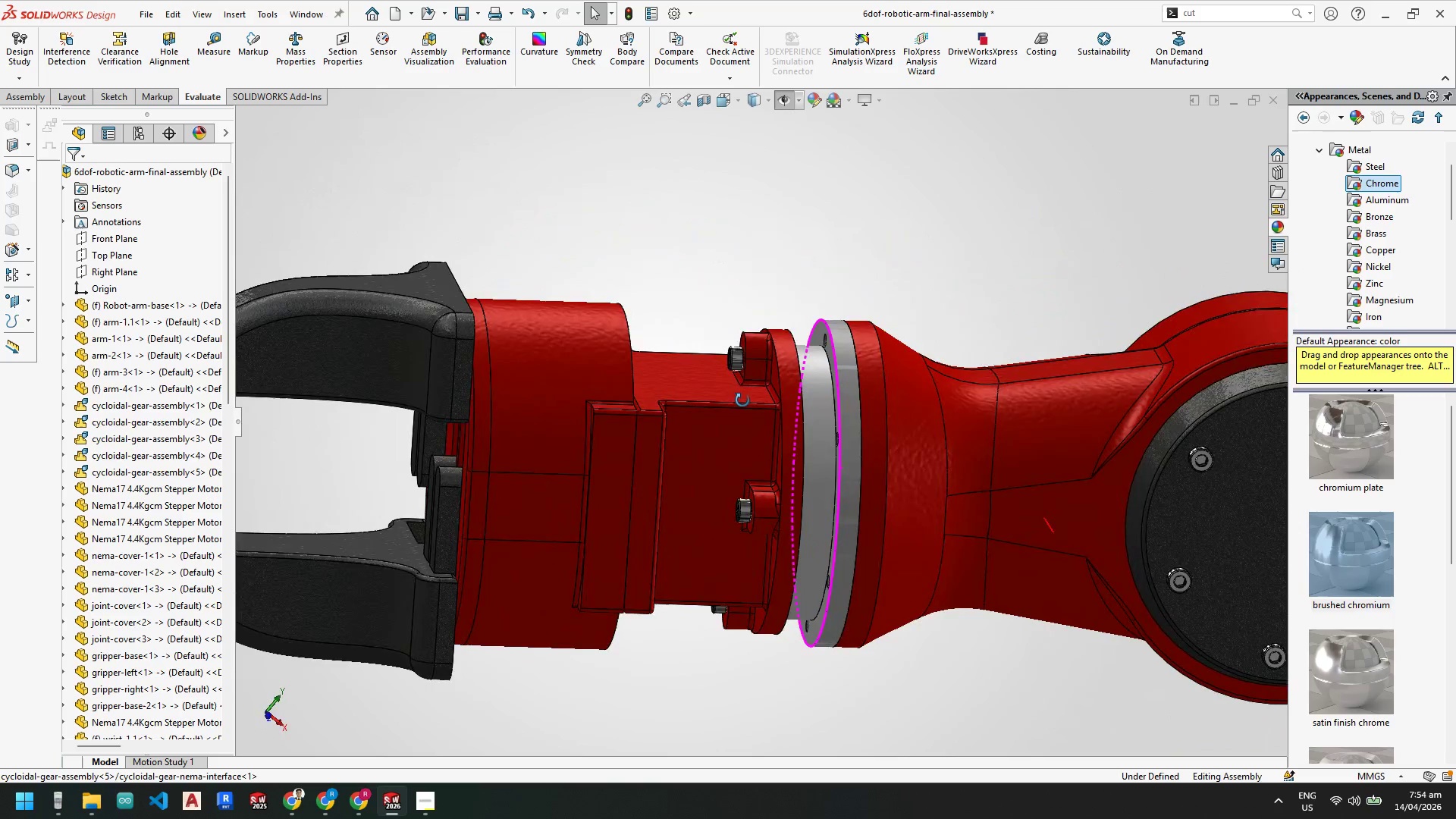 
mouse_move([389, 795])
 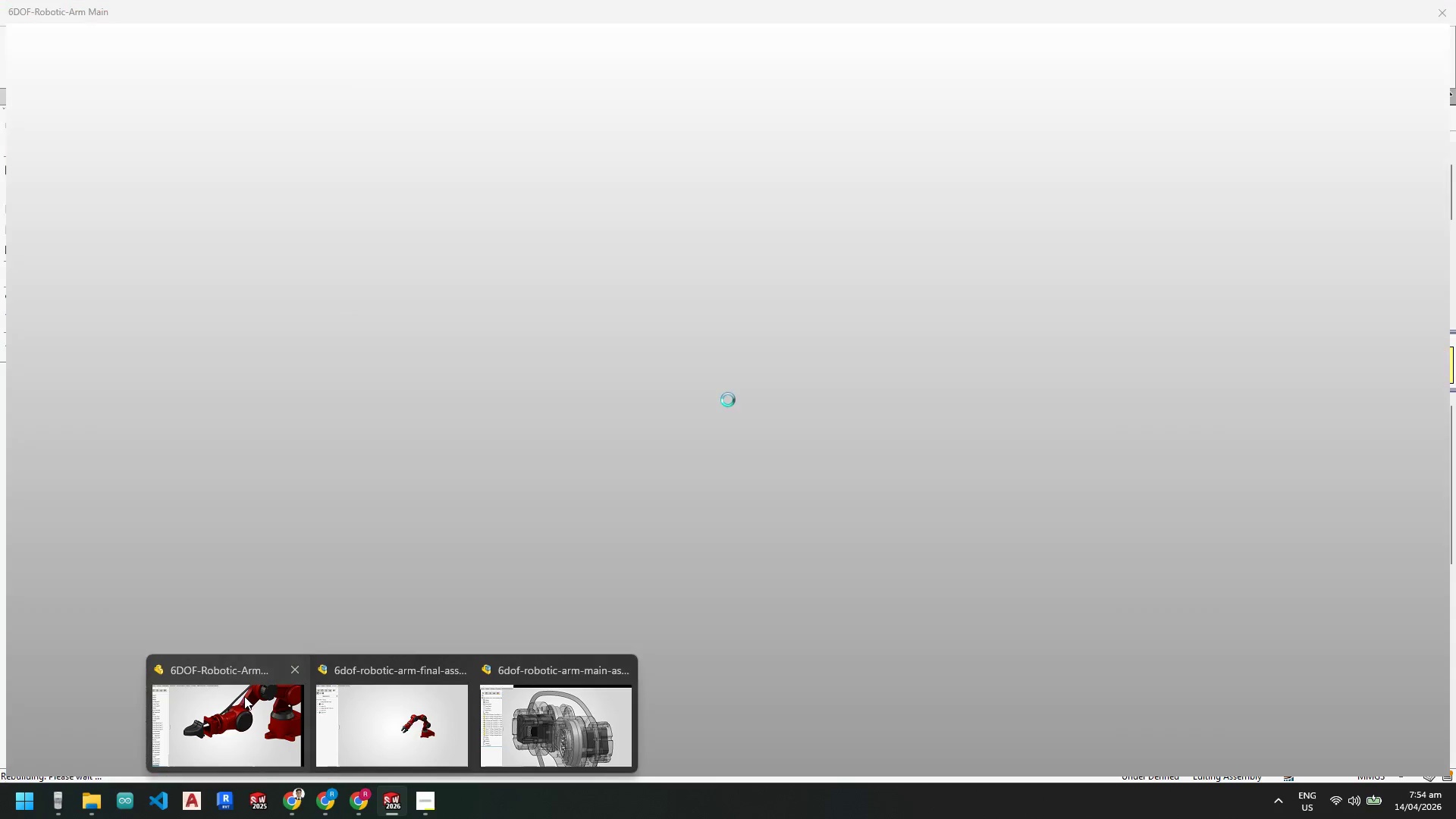 
left_click([244, 696])
 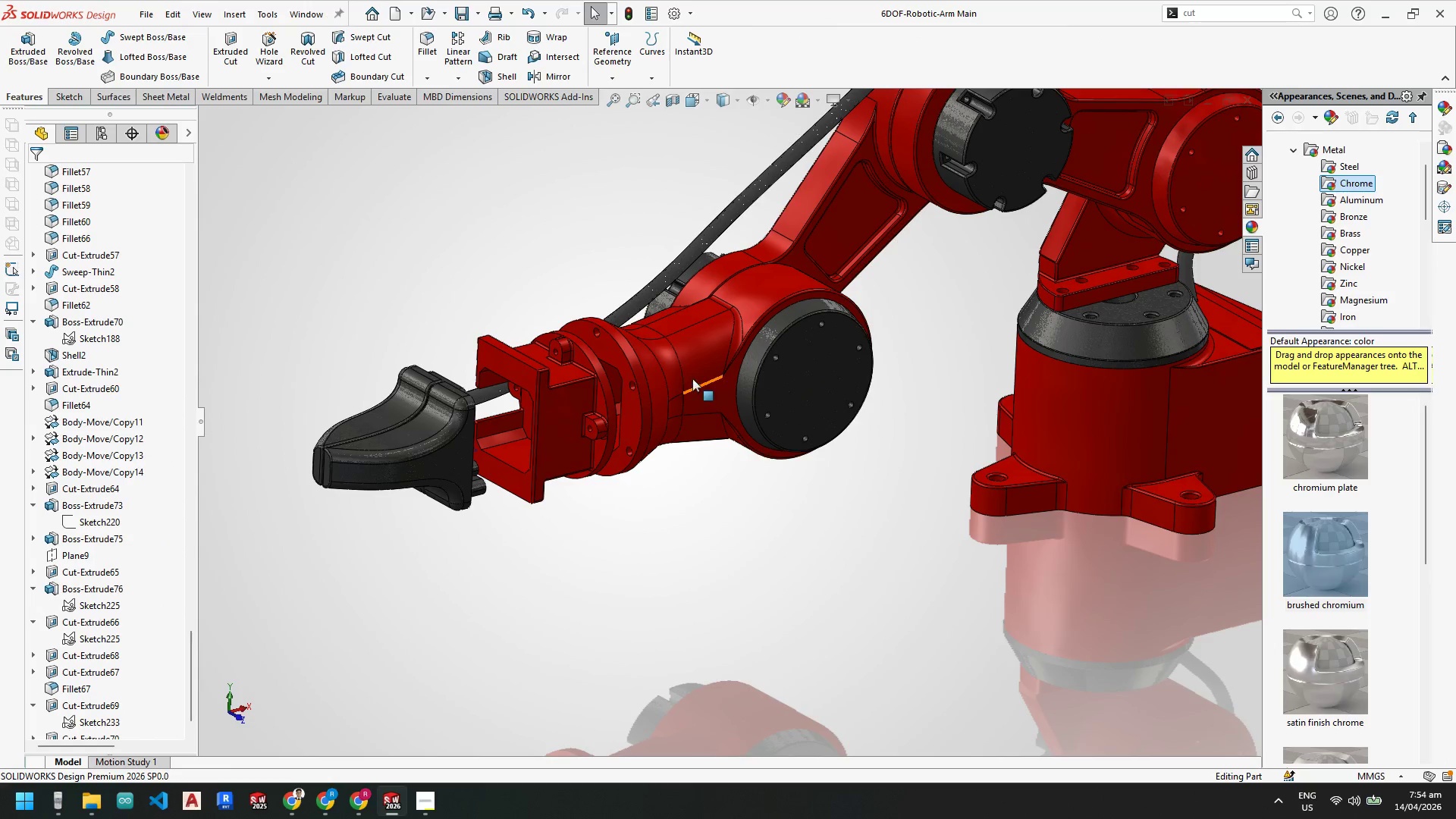 
mouse_move([388, 795])
 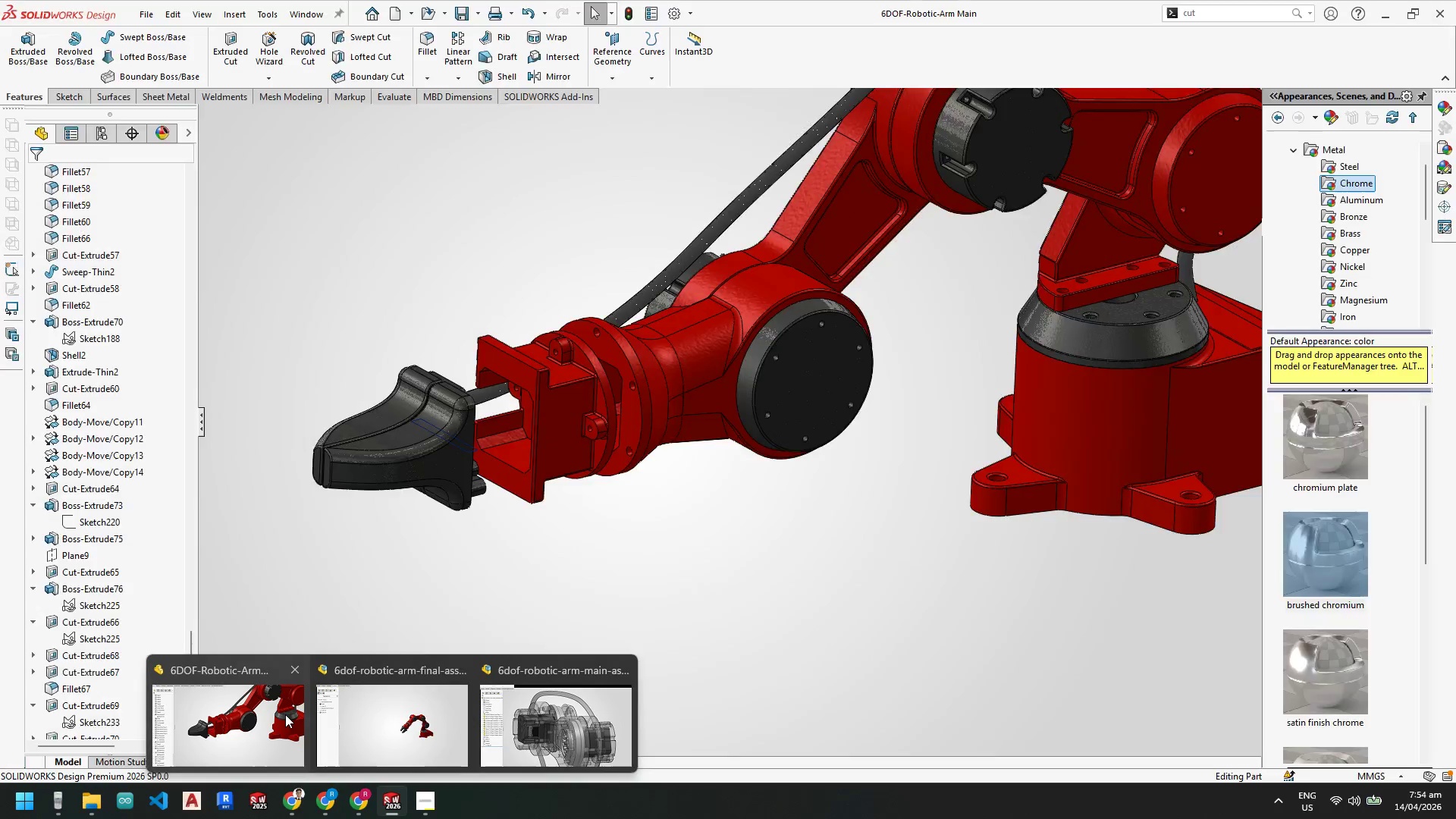 
left_click([285, 714])
 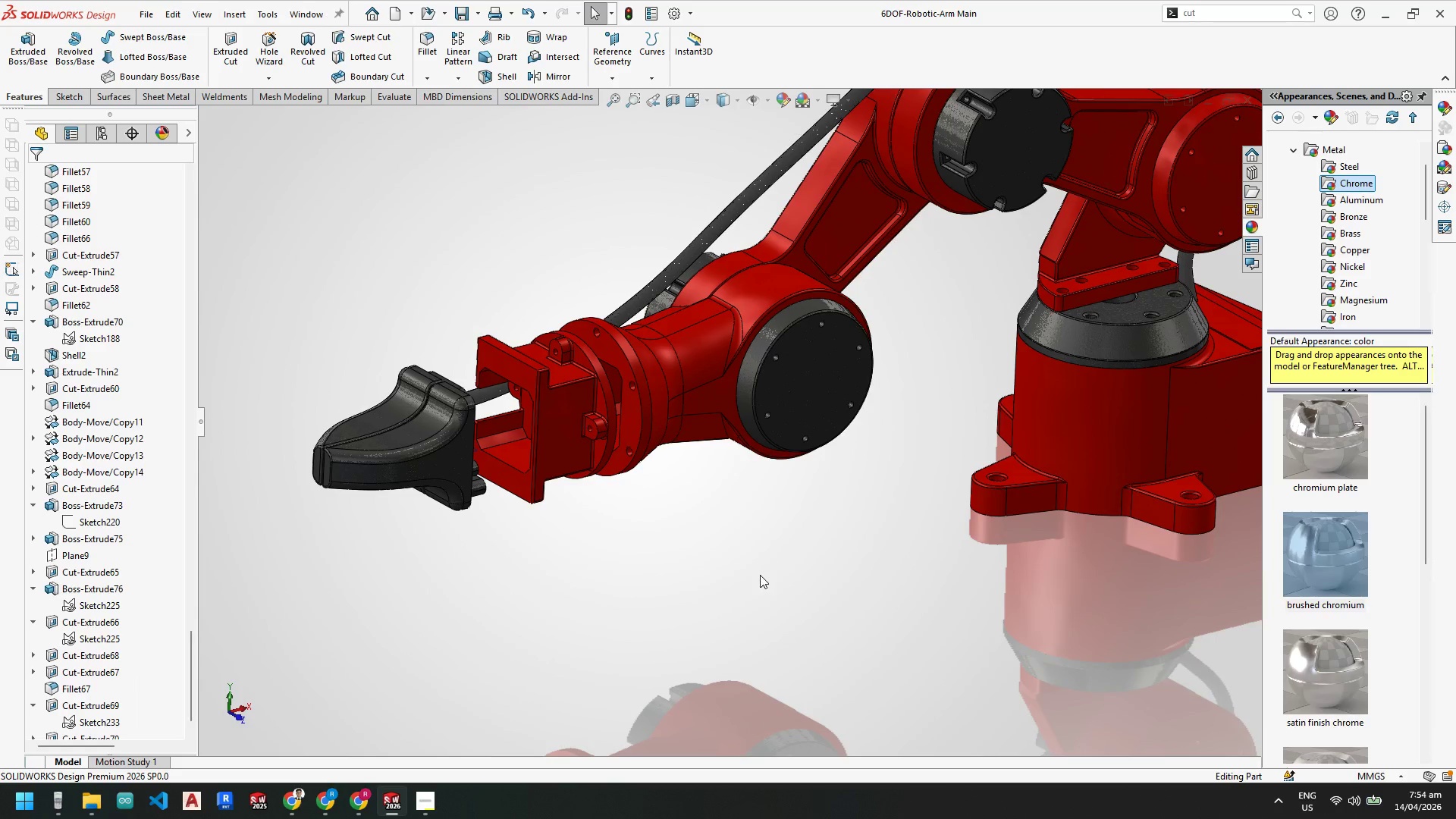 
scroll: coordinate [771, 579], scroll_direction: up, amount: 5.0
 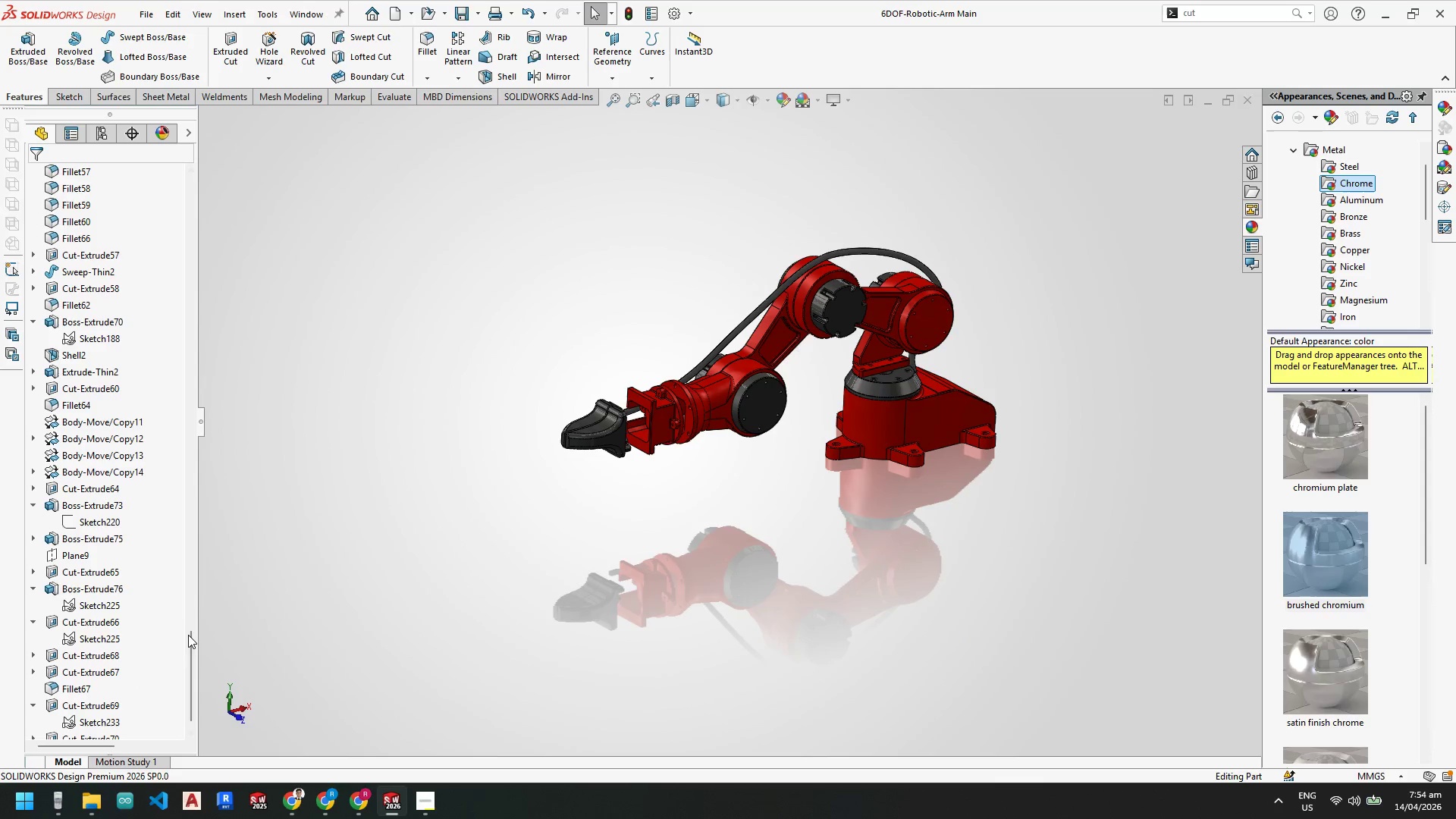 
left_click_drag(start_coordinate=[192, 639], to_coordinate=[258, 162])
 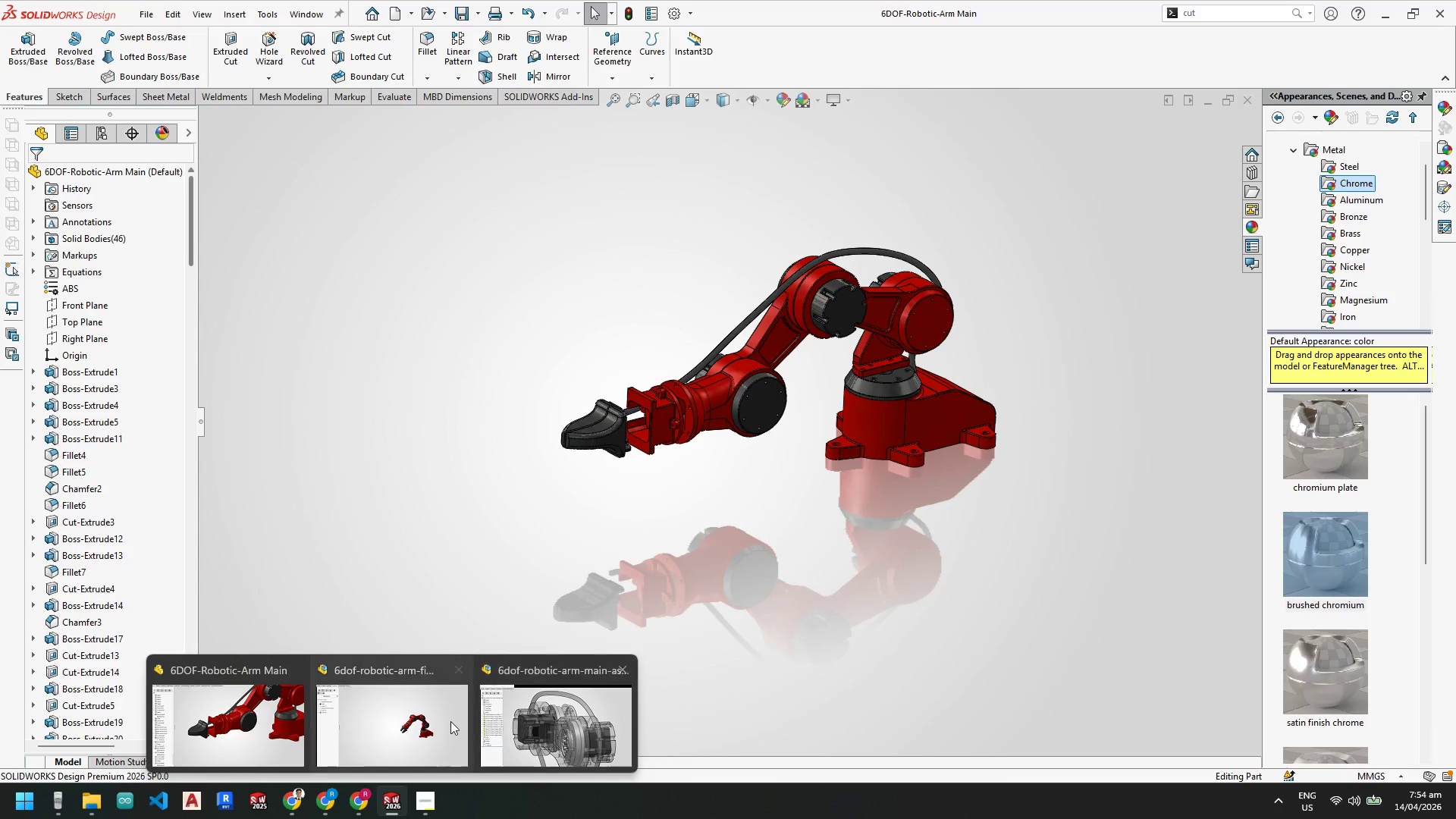 
left_click([405, 717])
 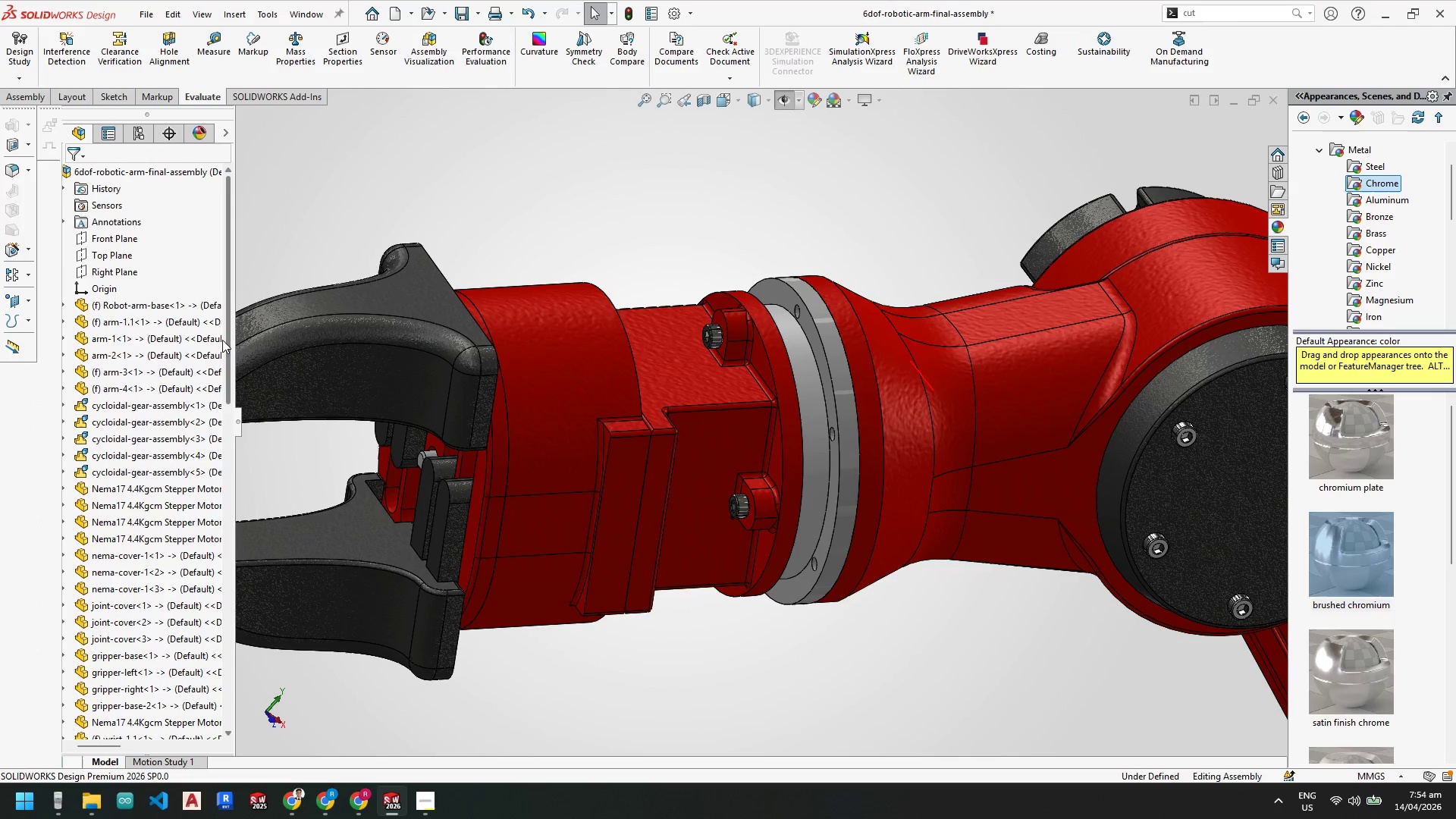 
left_click_drag(start_coordinate=[228, 341], to_coordinate=[262, 237])
 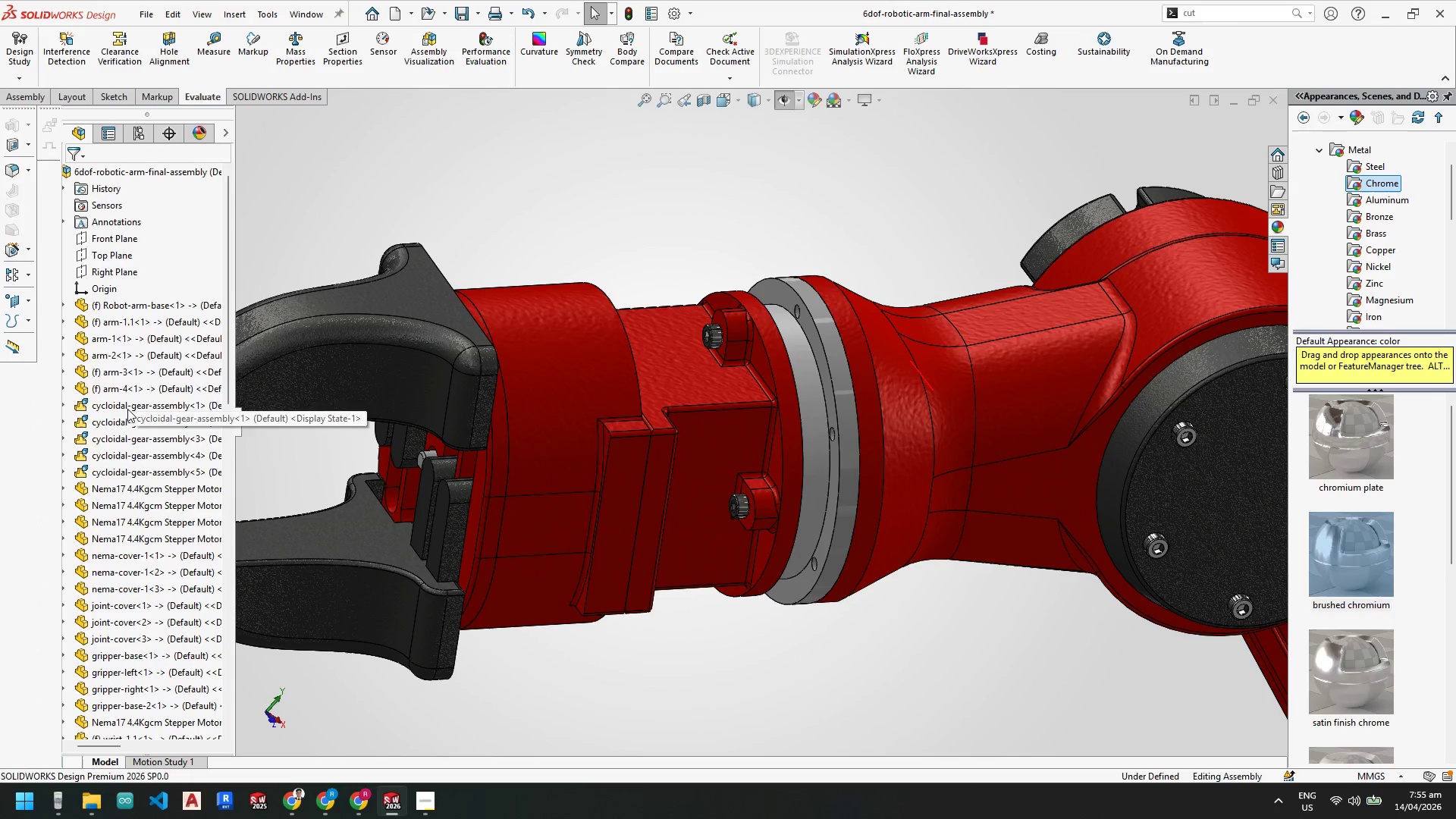 
left_click([121, 403])
 